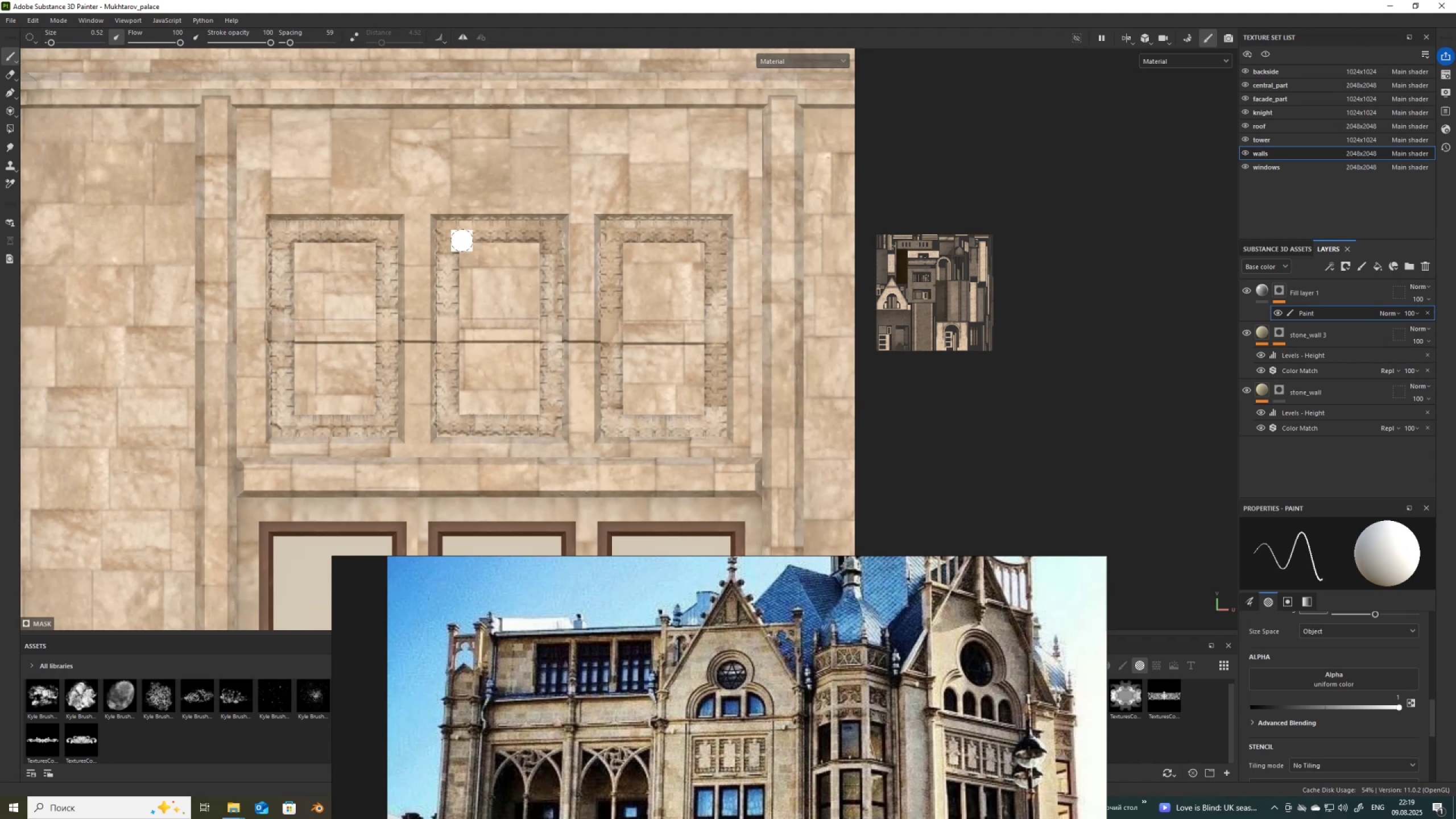 
hold_key(key=ShiftLeft, duration=1.52)
 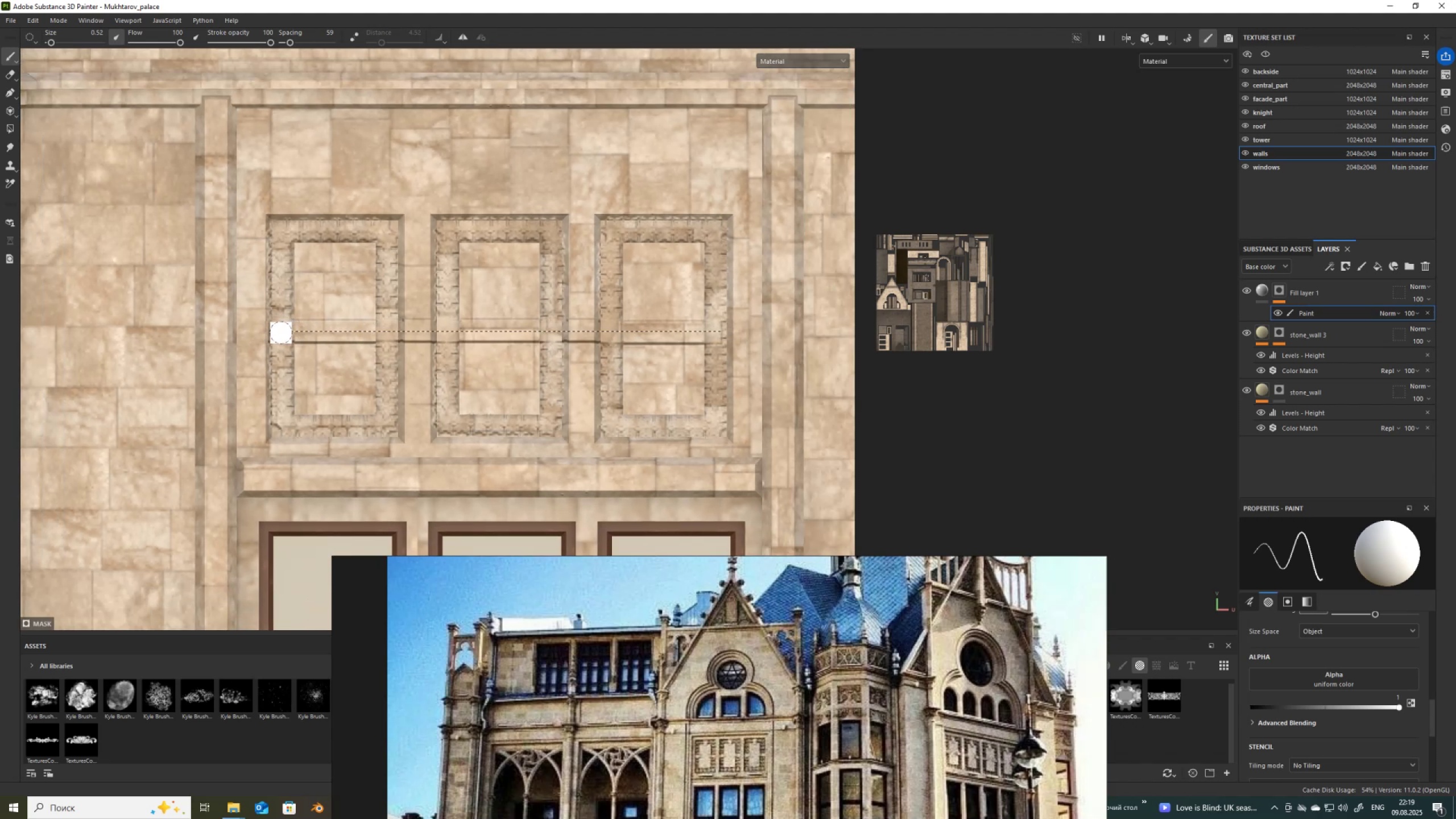 
hold_key(key=ShiftLeft, duration=1.53)
 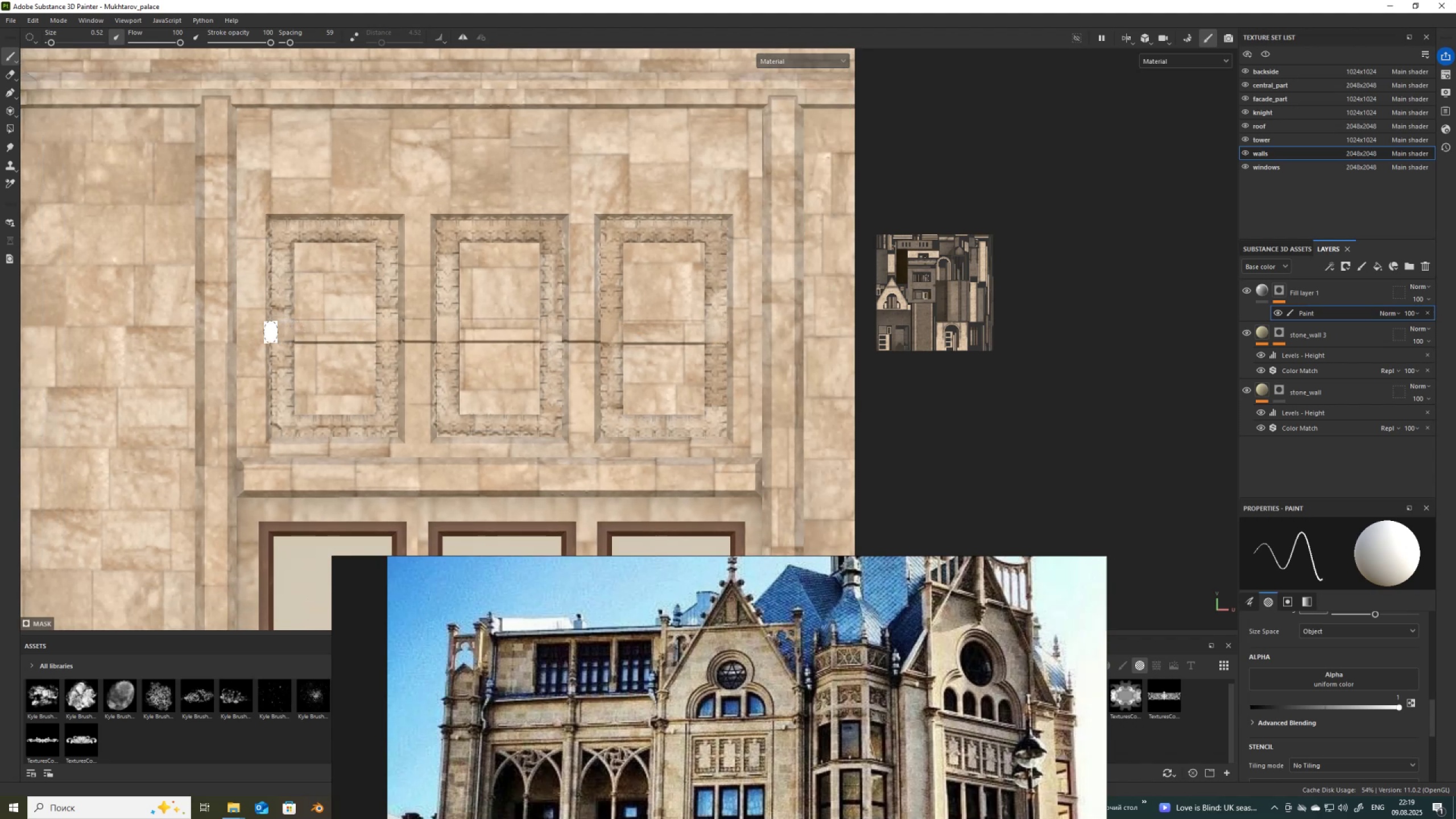 
hold_key(key=ShiftLeft, duration=0.59)
left_click([271, 332])
 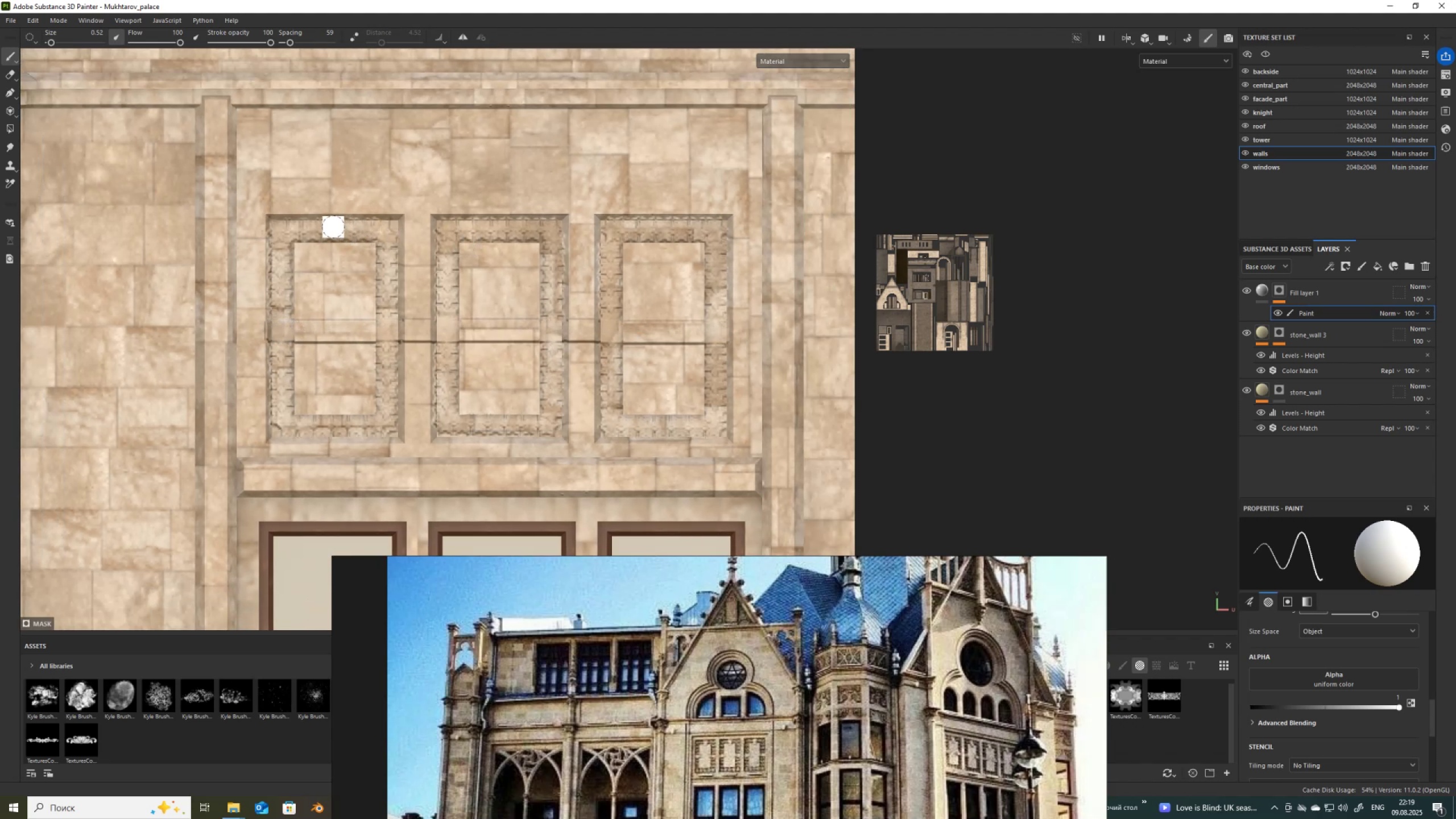 
left_click([337, 226])
 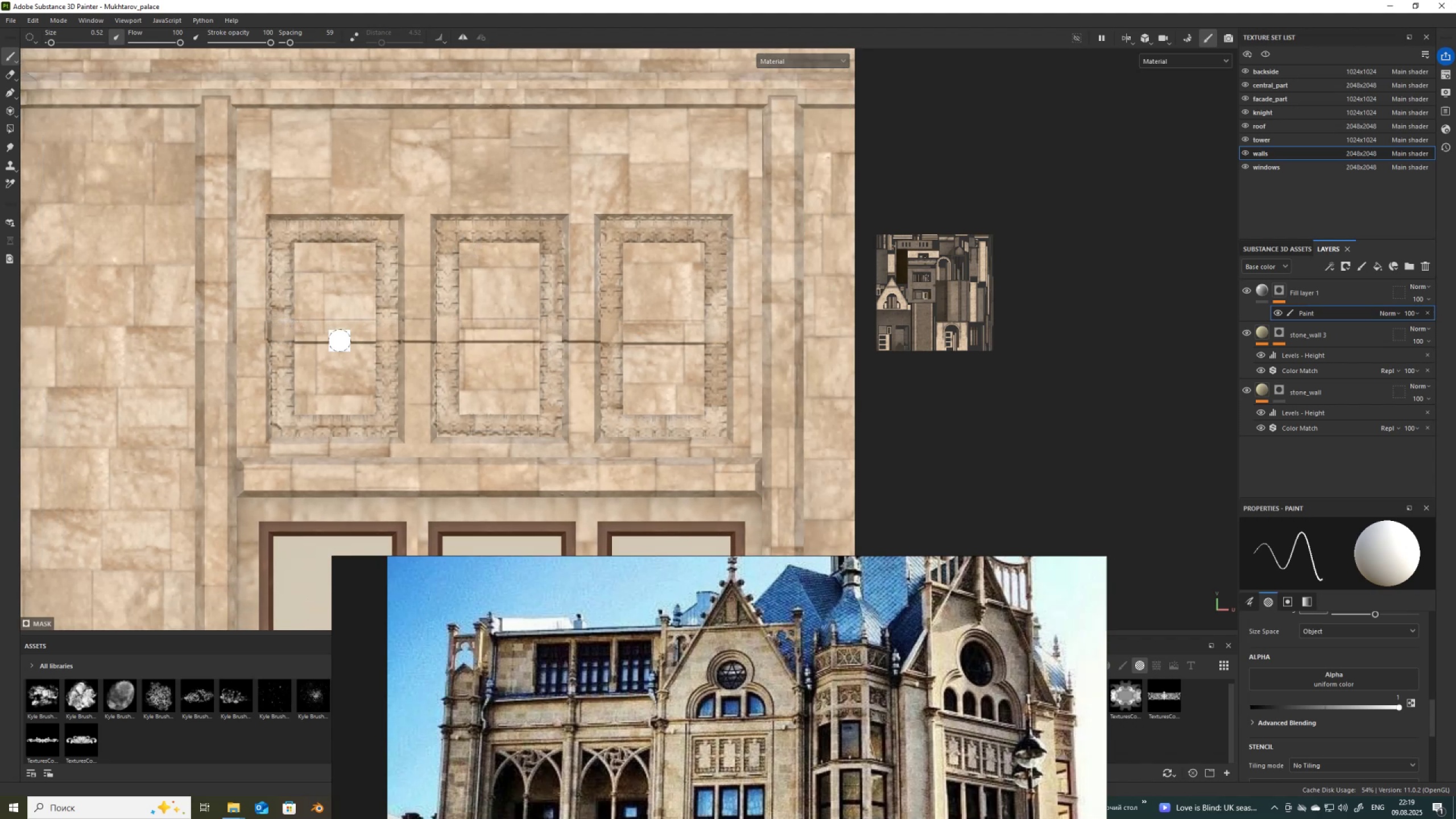 
hold_key(key=ControlLeft, duration=1.33)
hold_key(key=ShiftLeft, duration=1.69)
left_click([336, 430])
 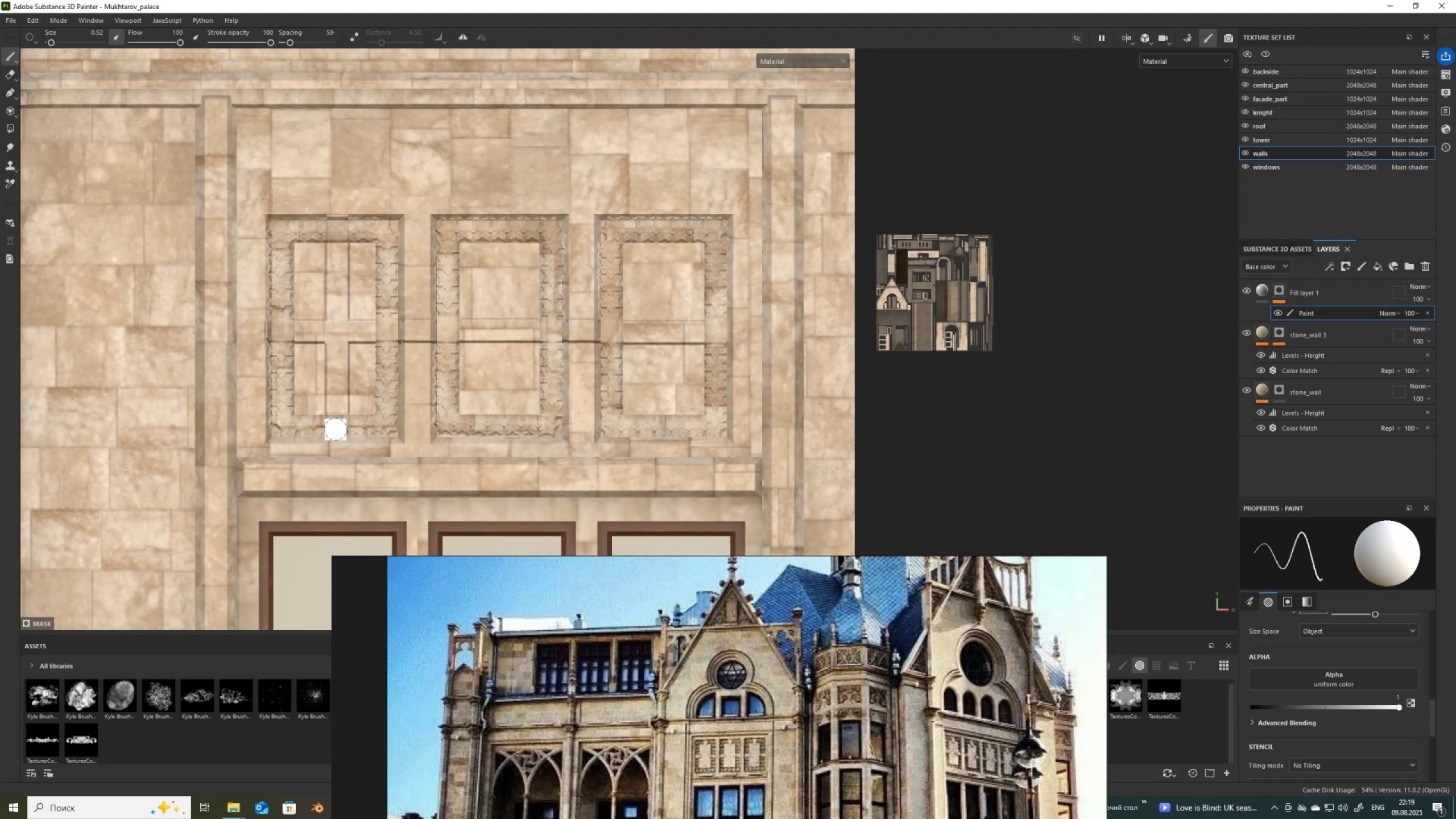 
hold_key(key=ControlLeft, duration=0.78)
hold_key(key=ShiftLeft, duration=0.75)
left_click([336, 429])
 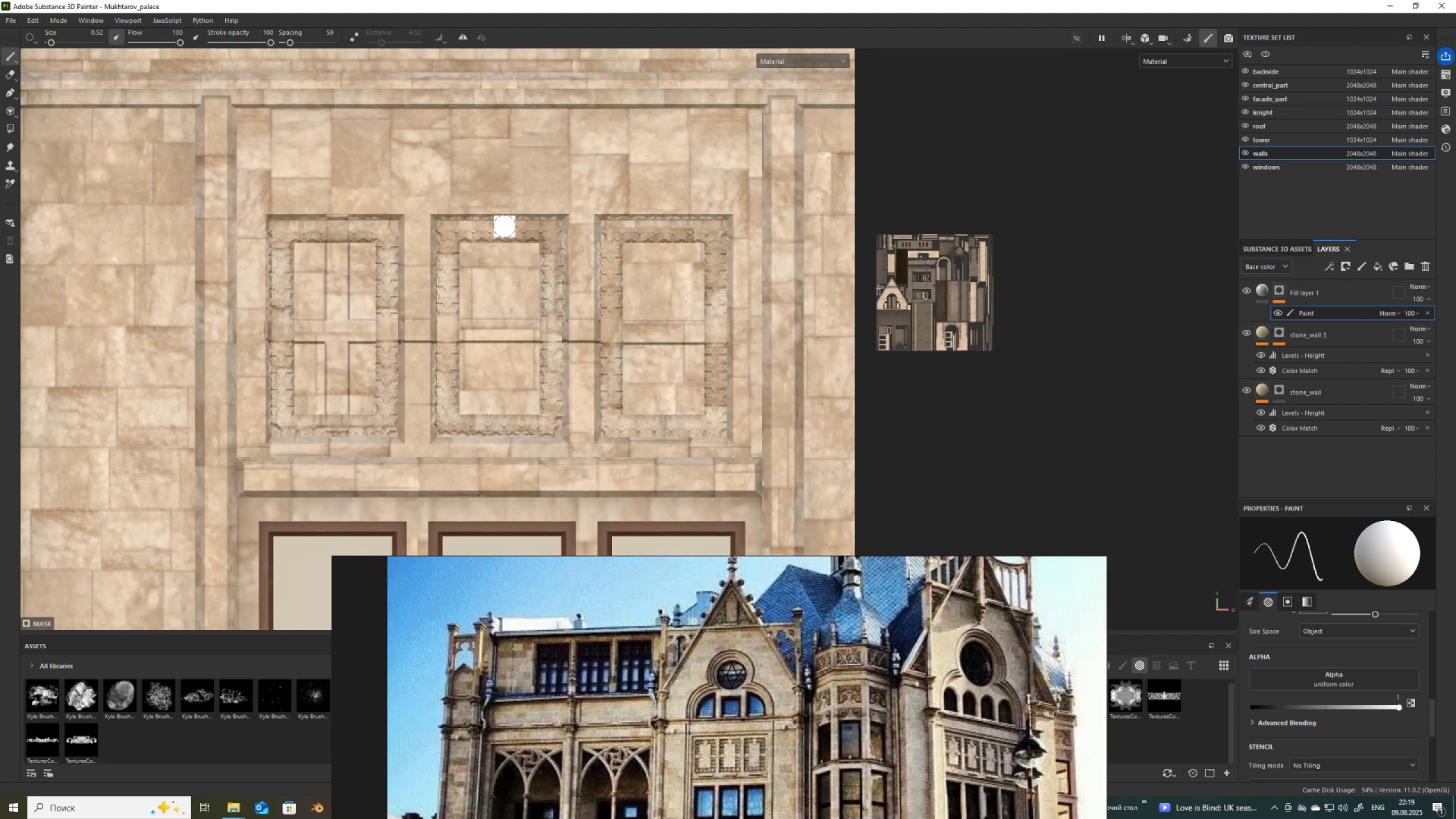 
left_click([502, 225])
 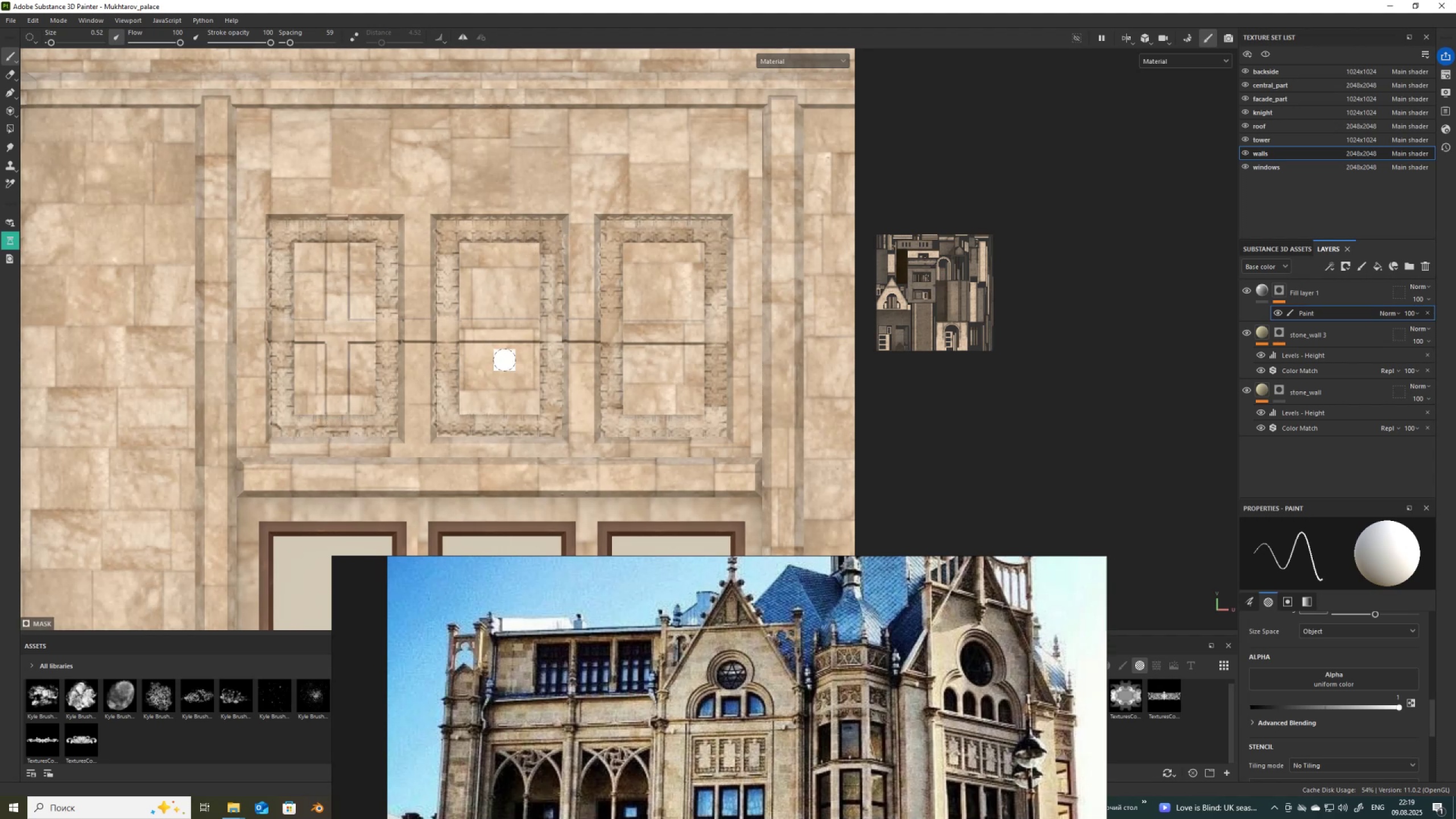 
key(Break)
 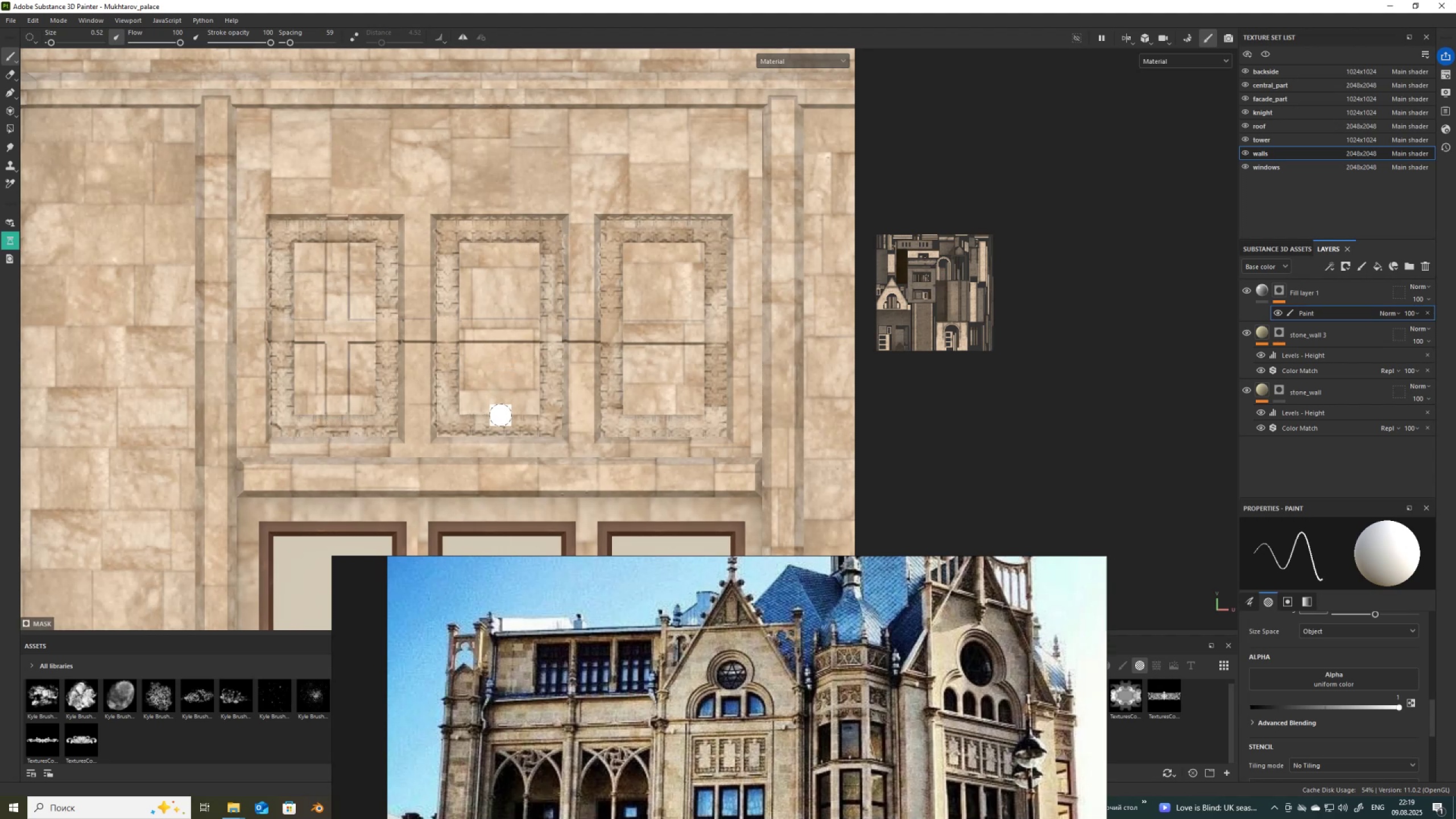 
hold_key(key=ControlLeft, duration=0.72)
 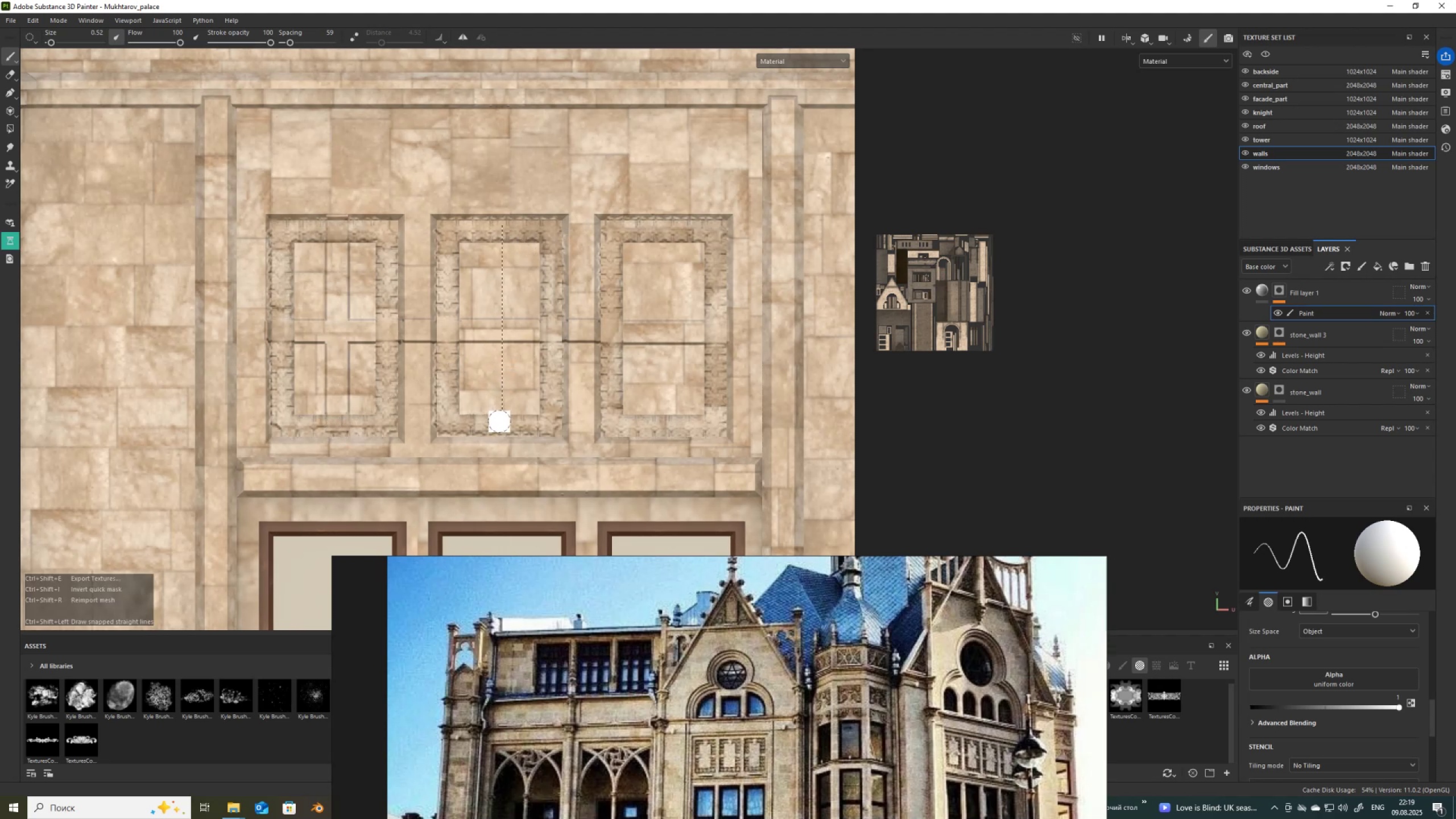 
key(Control+Shift+ShiftLeft)
 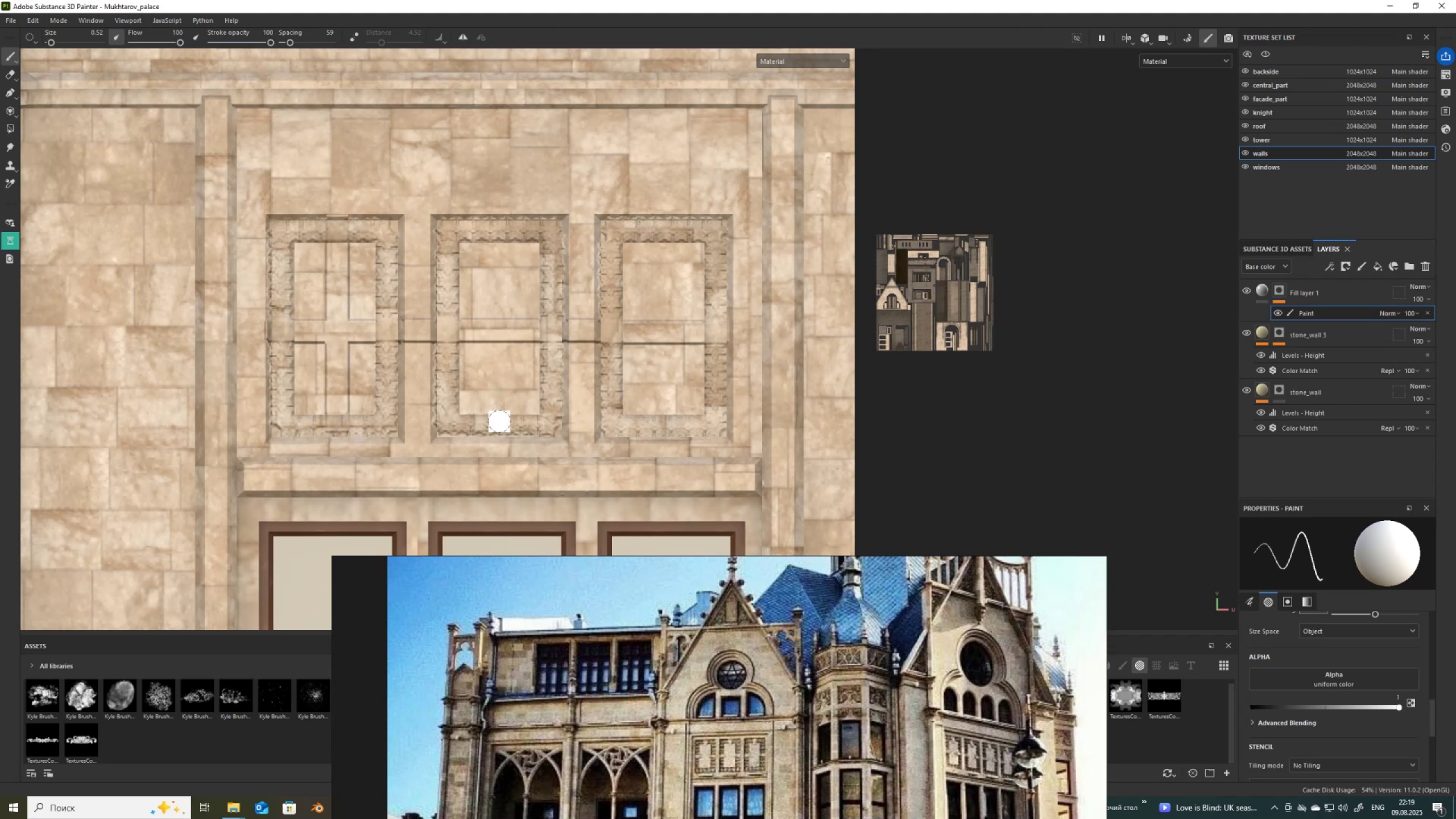 
hold_key(key=ControlLeft, duration=1.04)
hold_key(key=ShiftLeft, duration=1.0)
left_click([499, 421])
 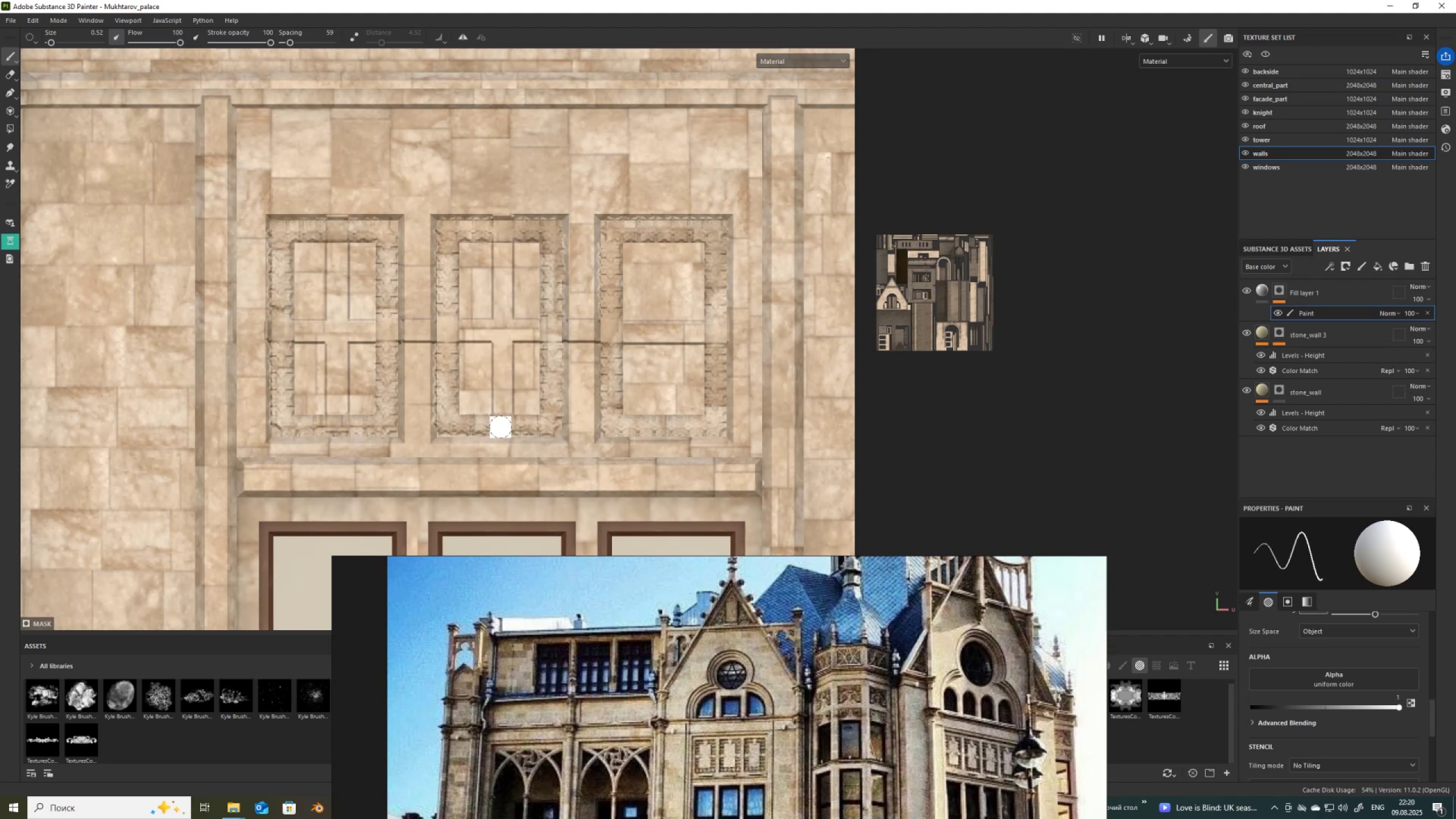 
left_click([502, 427])
 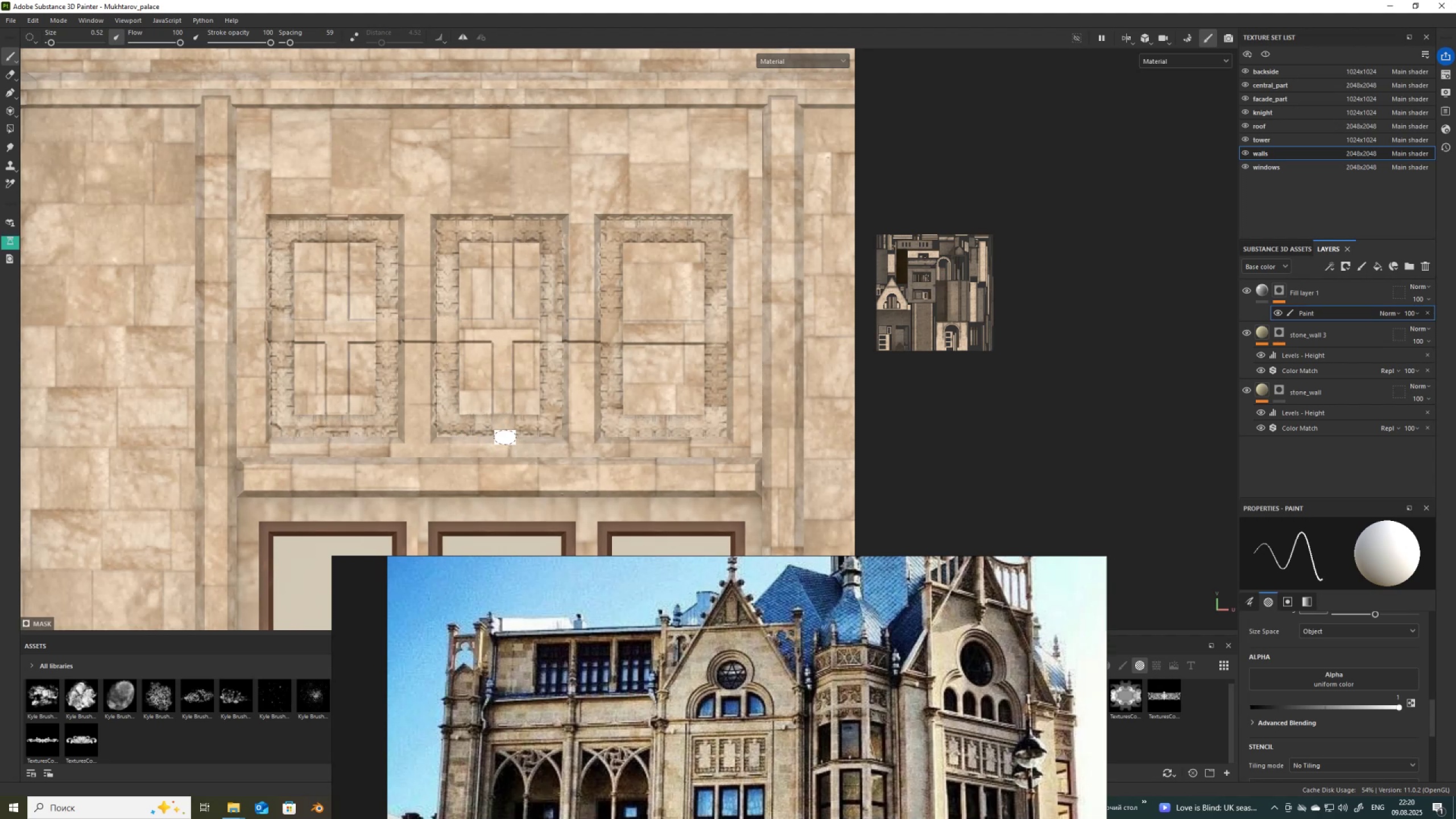 
left_click([504, 433])
 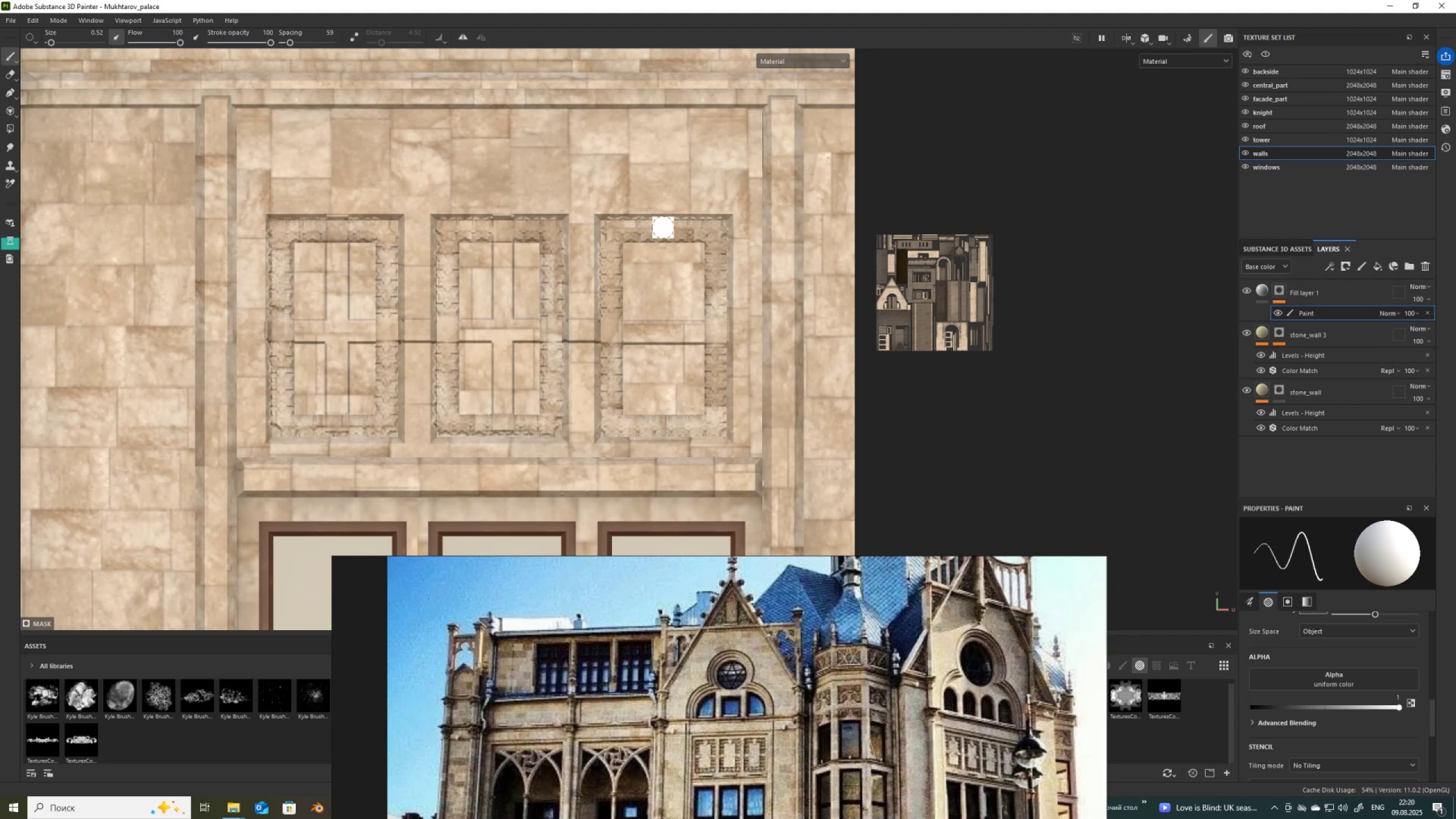 
left_click([664, 228])
 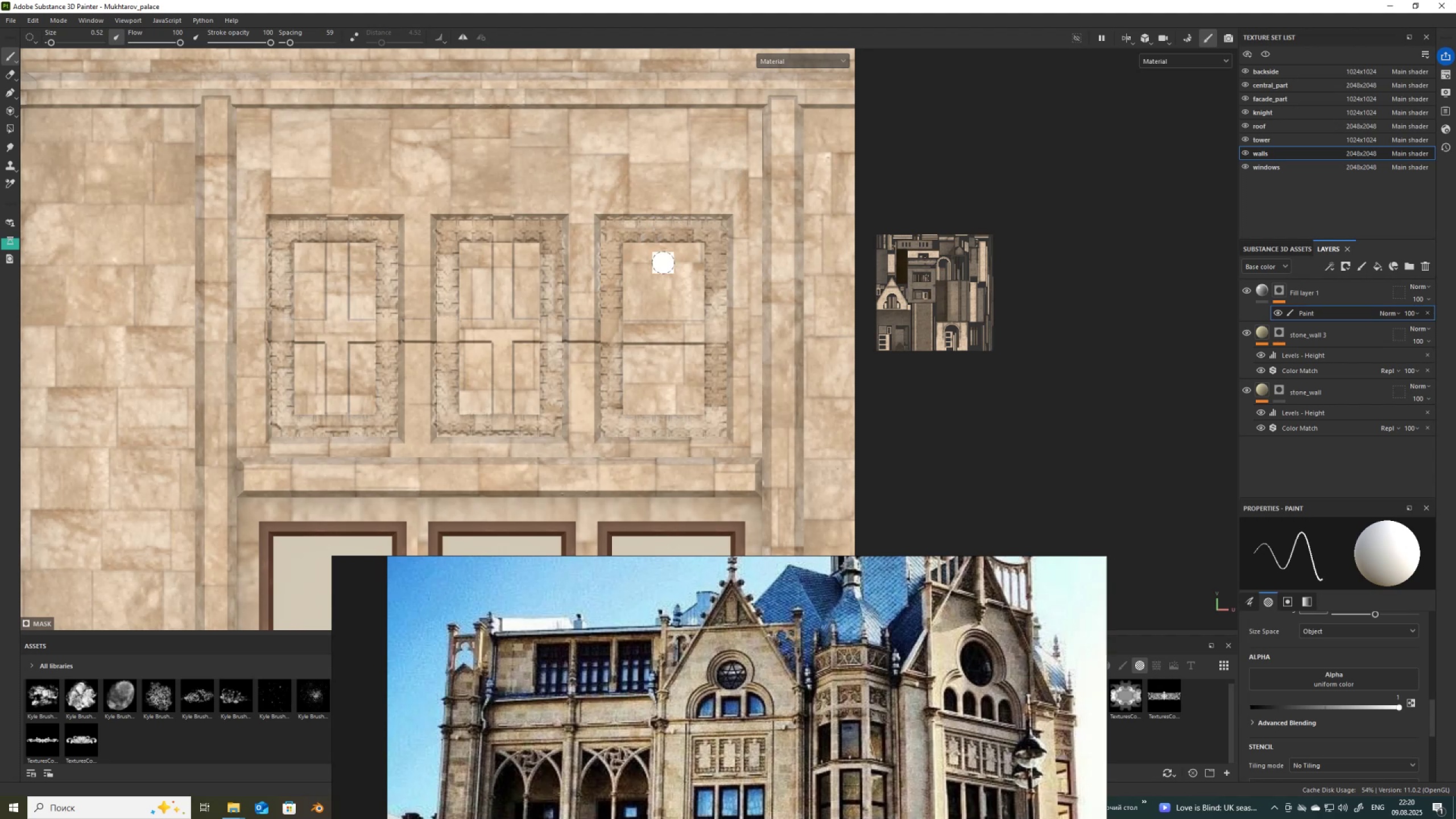 
hold_key(key=ControlLeft, duration=1.48)
hold_key(key=ShiftLeft, duration=1.46)
left_click([666, 437])
 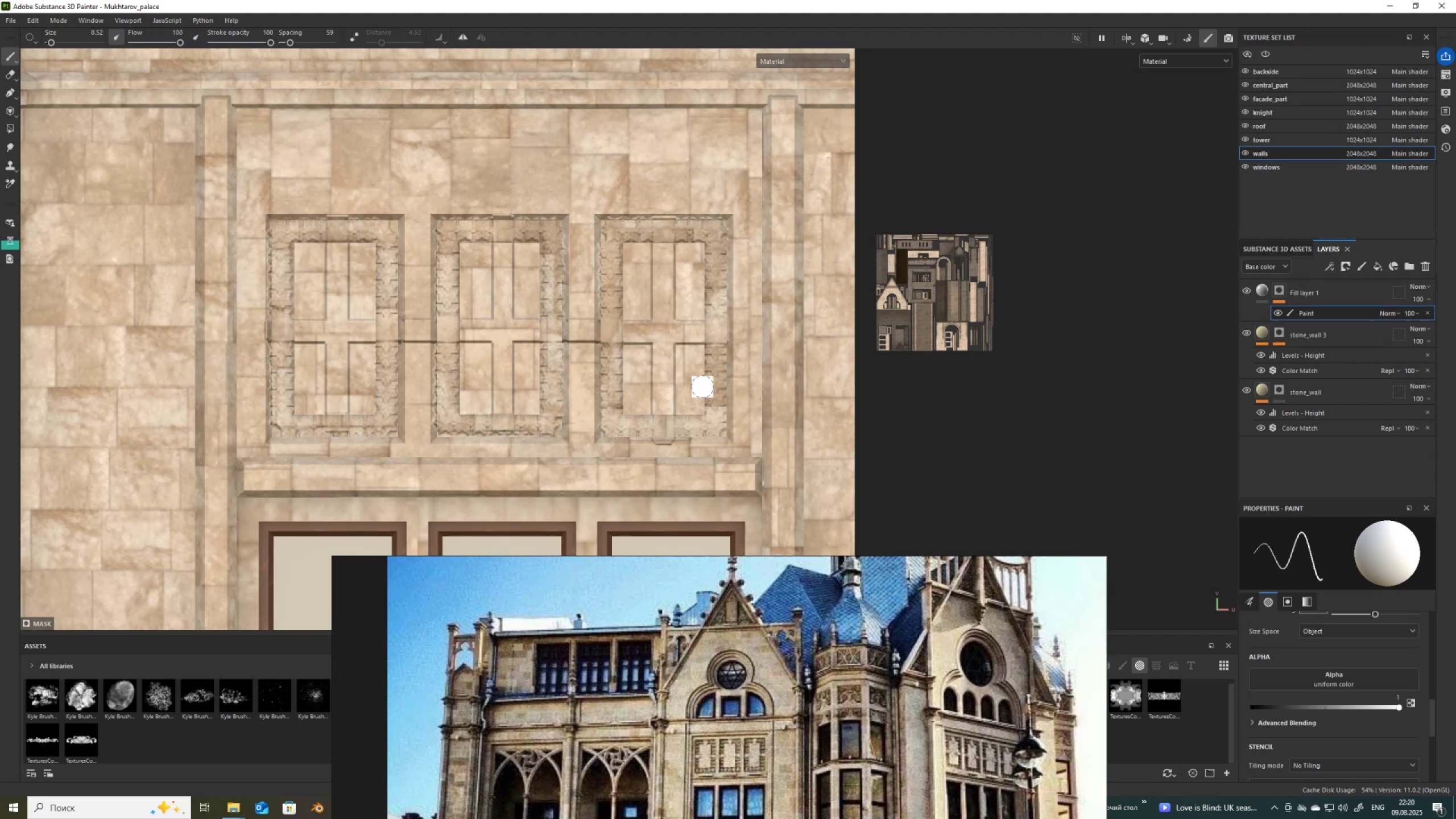 
scroll: coordinate [758, 296], scroll_direction: down, amount: 18.0
 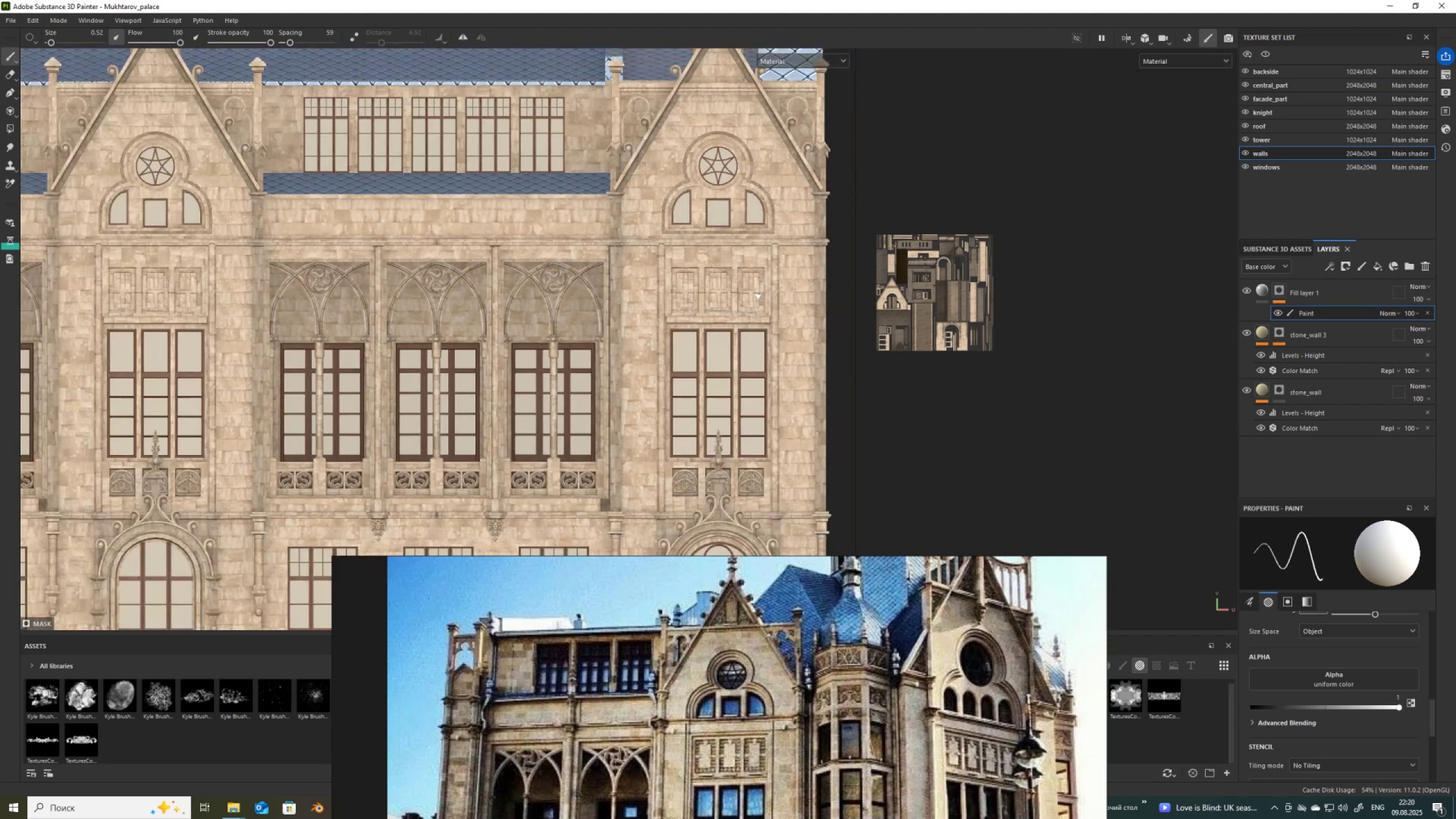 
hold_key(key=AltLeft, duration=1.53)
 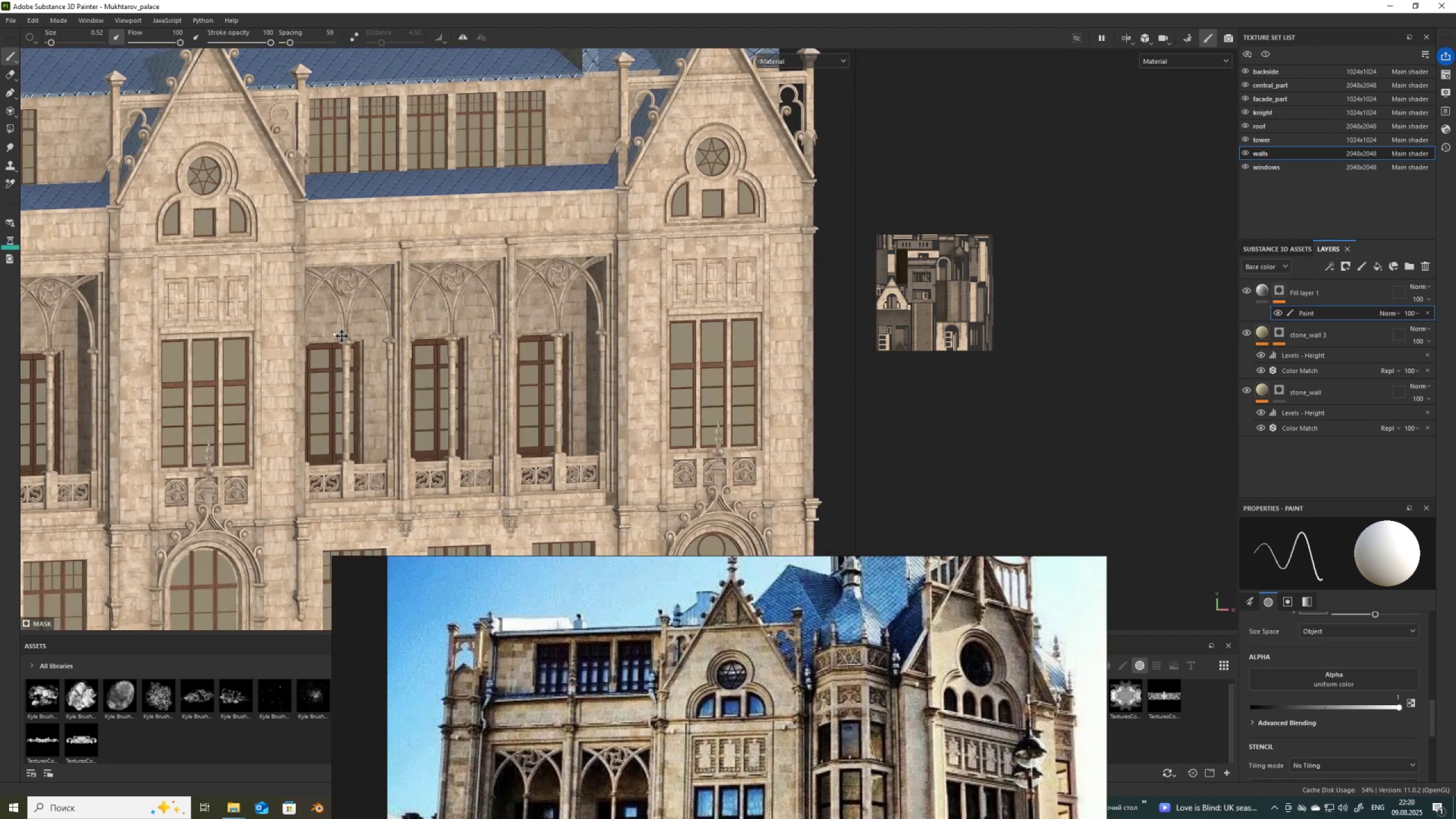 
hold_key(key=AltLeft, duration=1.52)
 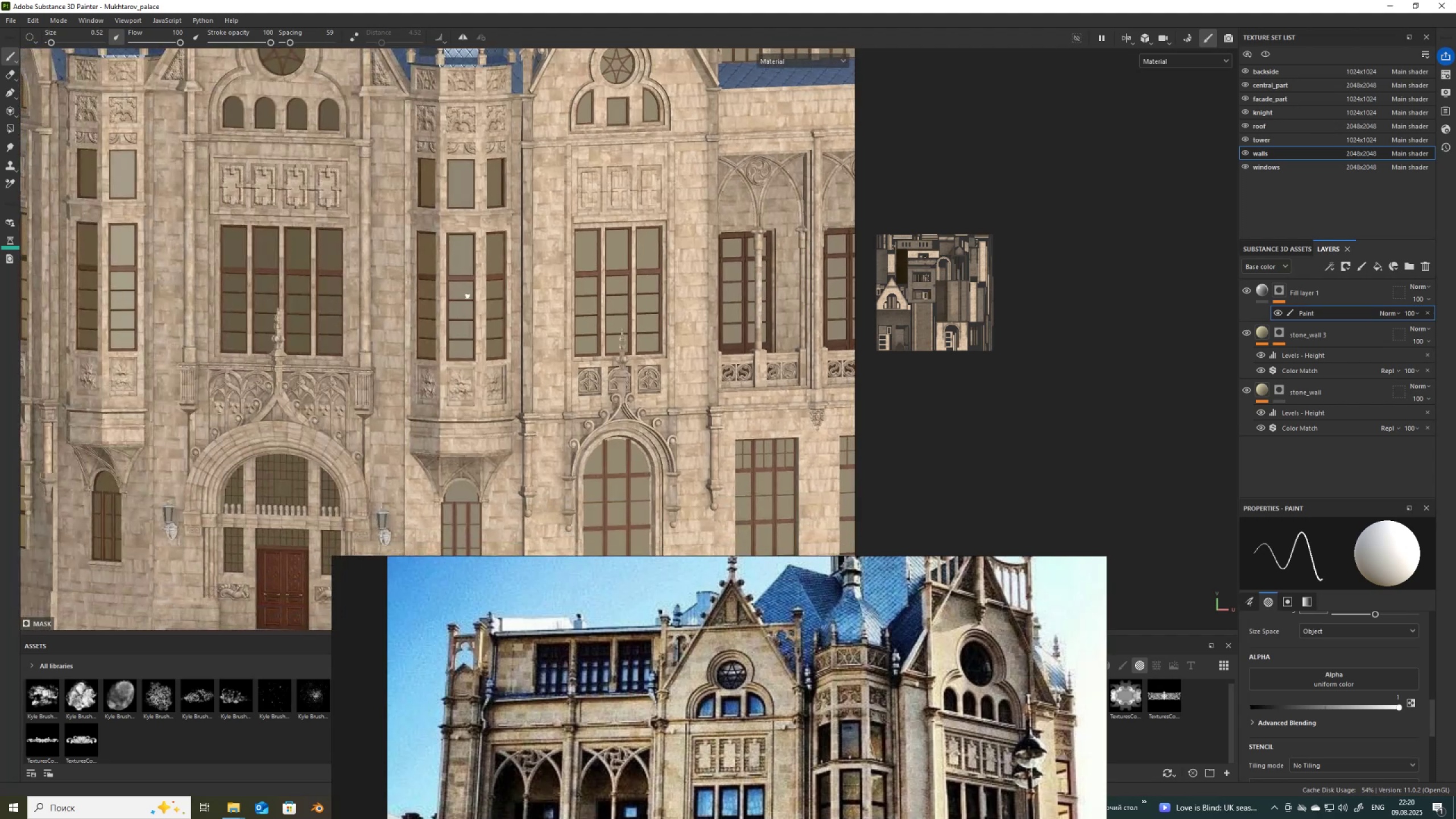 
hold_key(key=AltLeft, duration=1.51)
 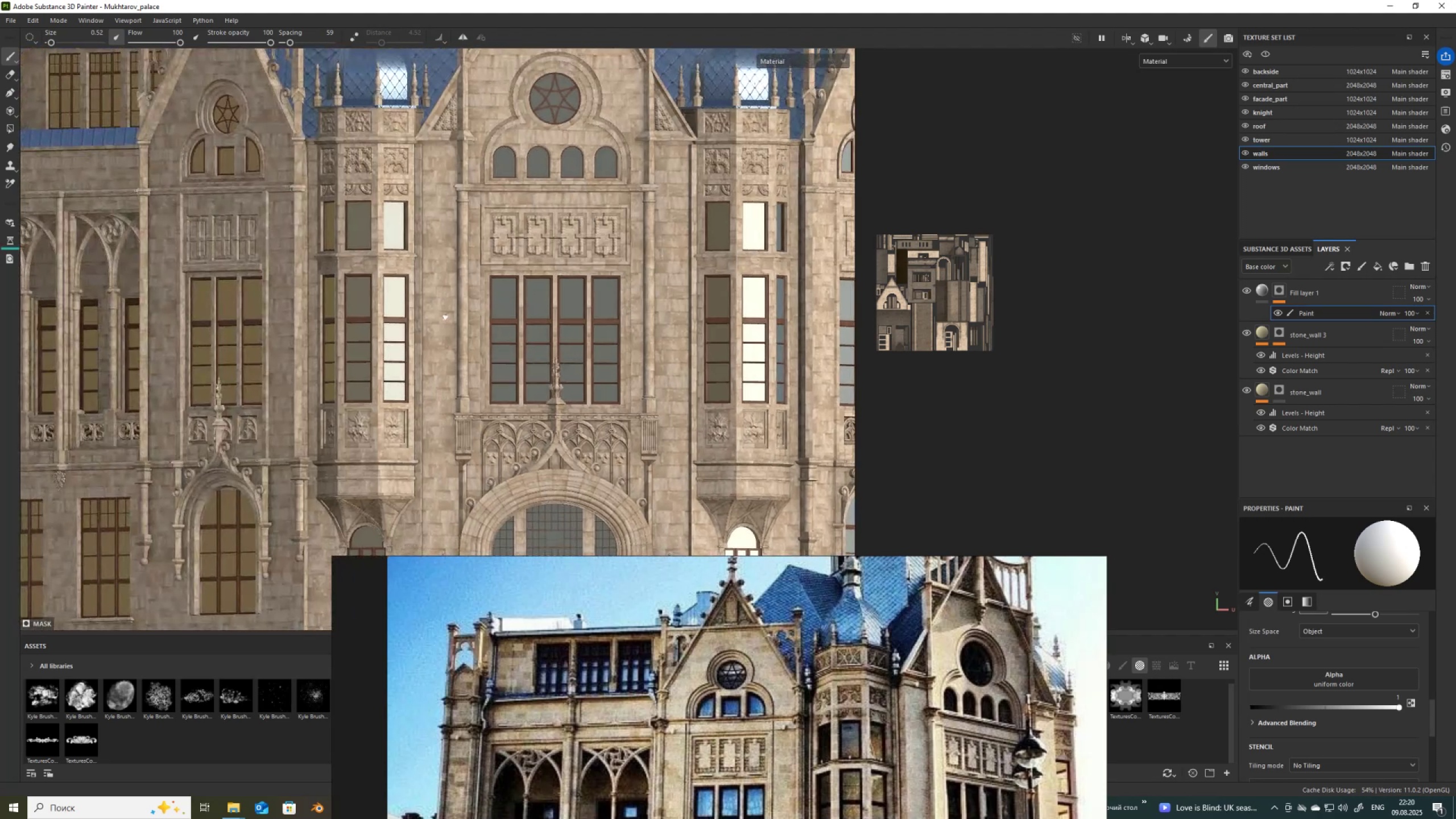 
hold_key(key=AltLeft, duration=1.53)
 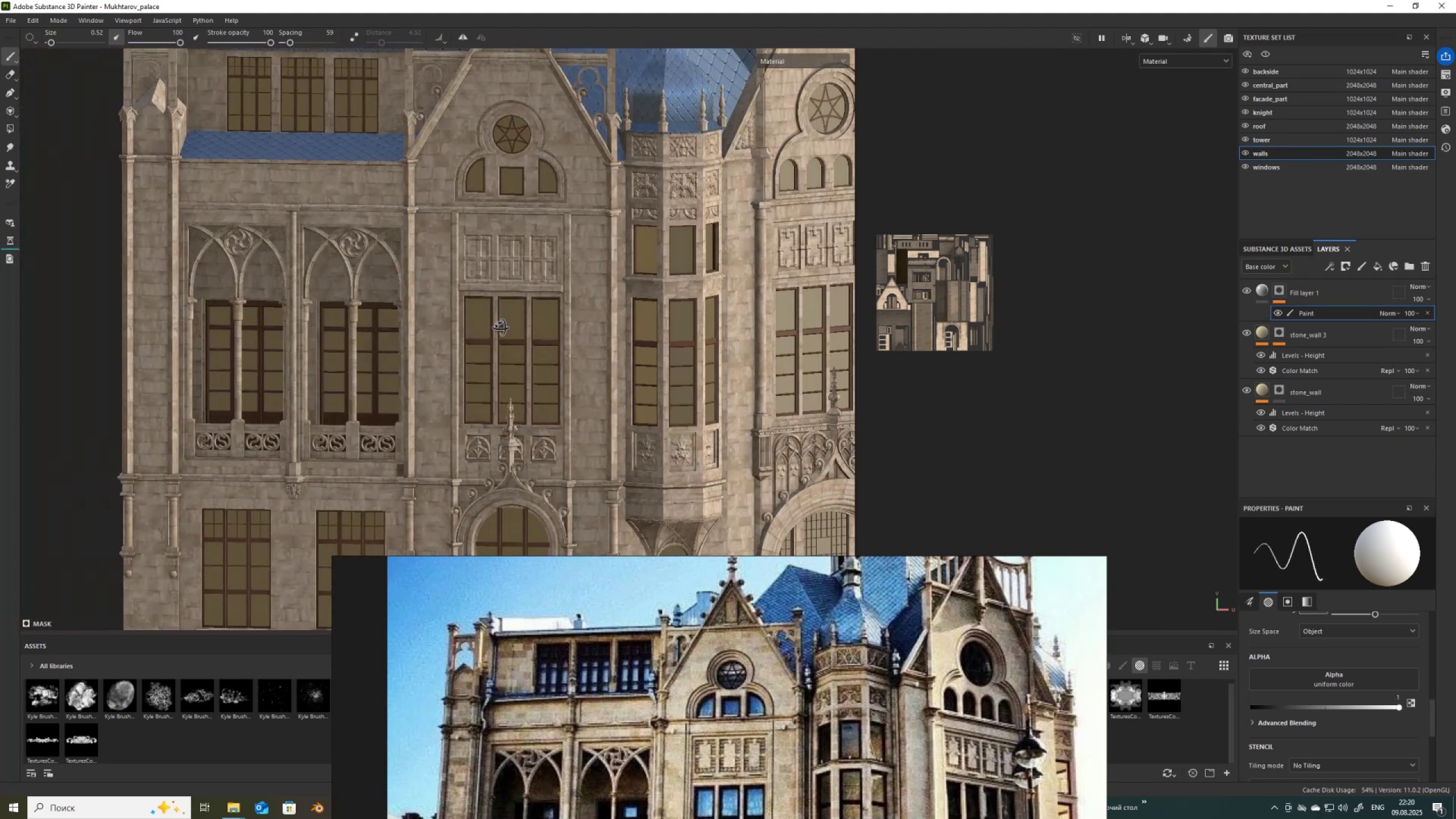 
hold_key(key=AltLeft, duration=0.98)
 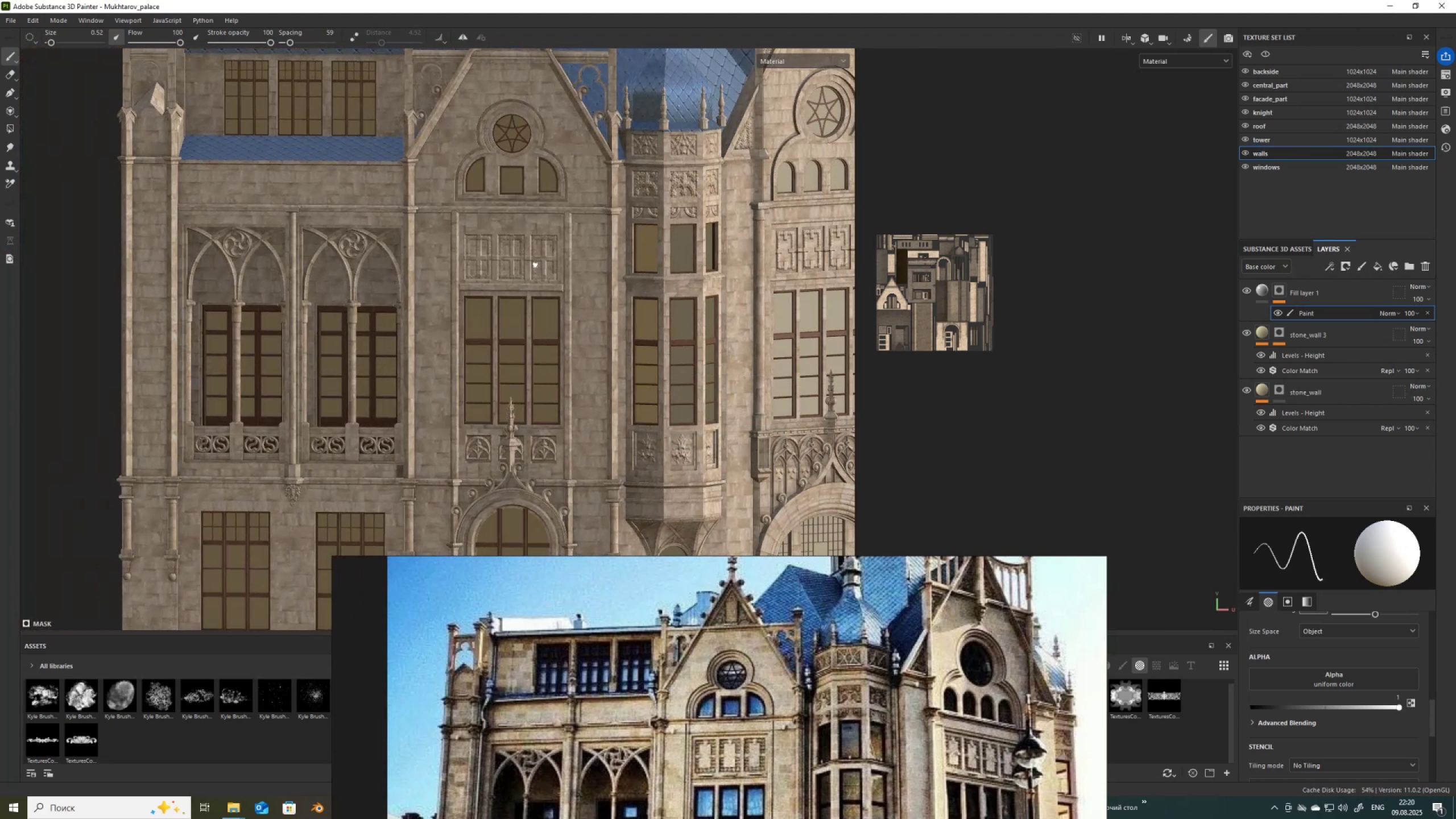 
scroll: coordinate [487, 317], scroll_direction: up, amount: 15.0
 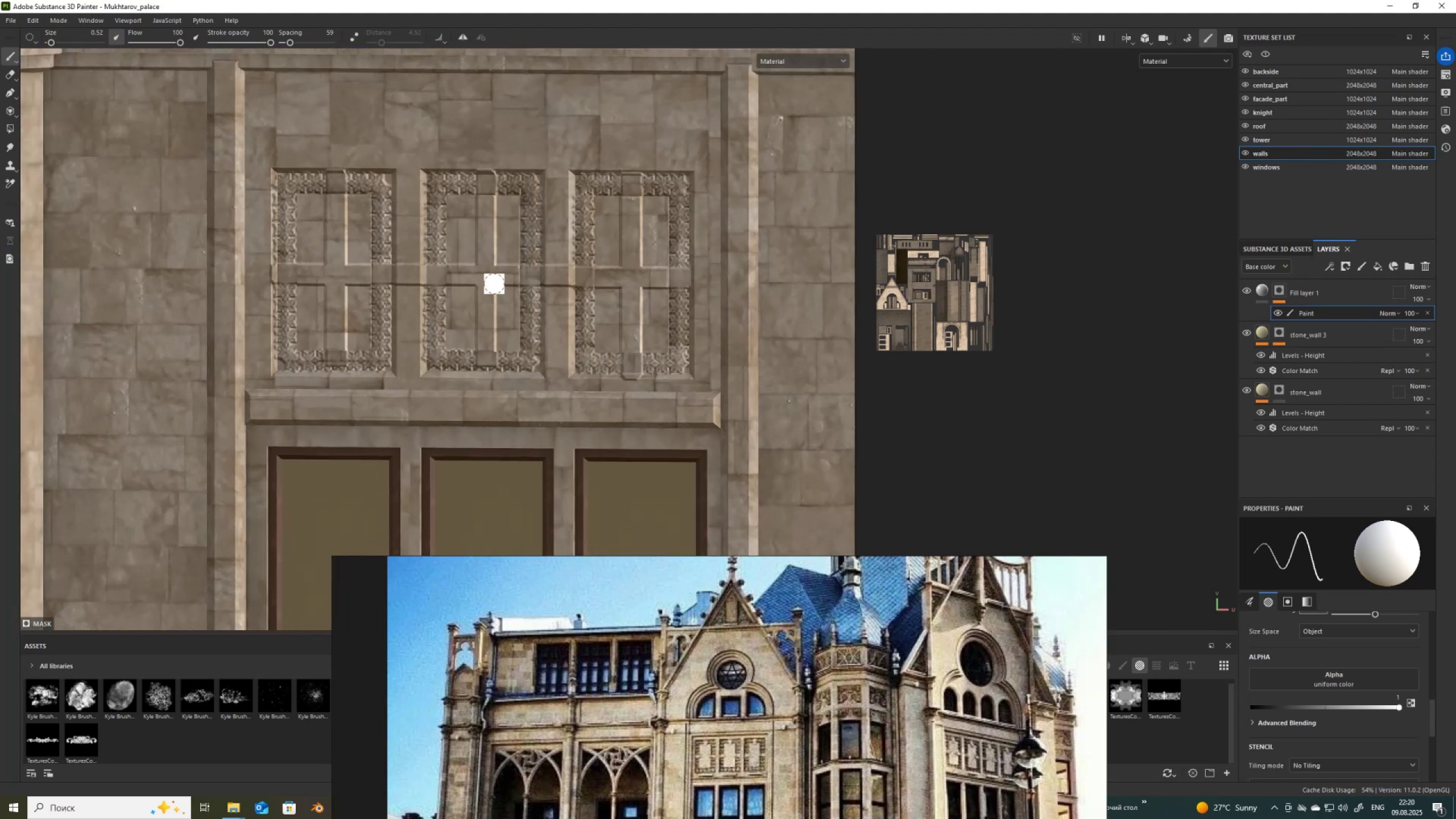 
key(X)
 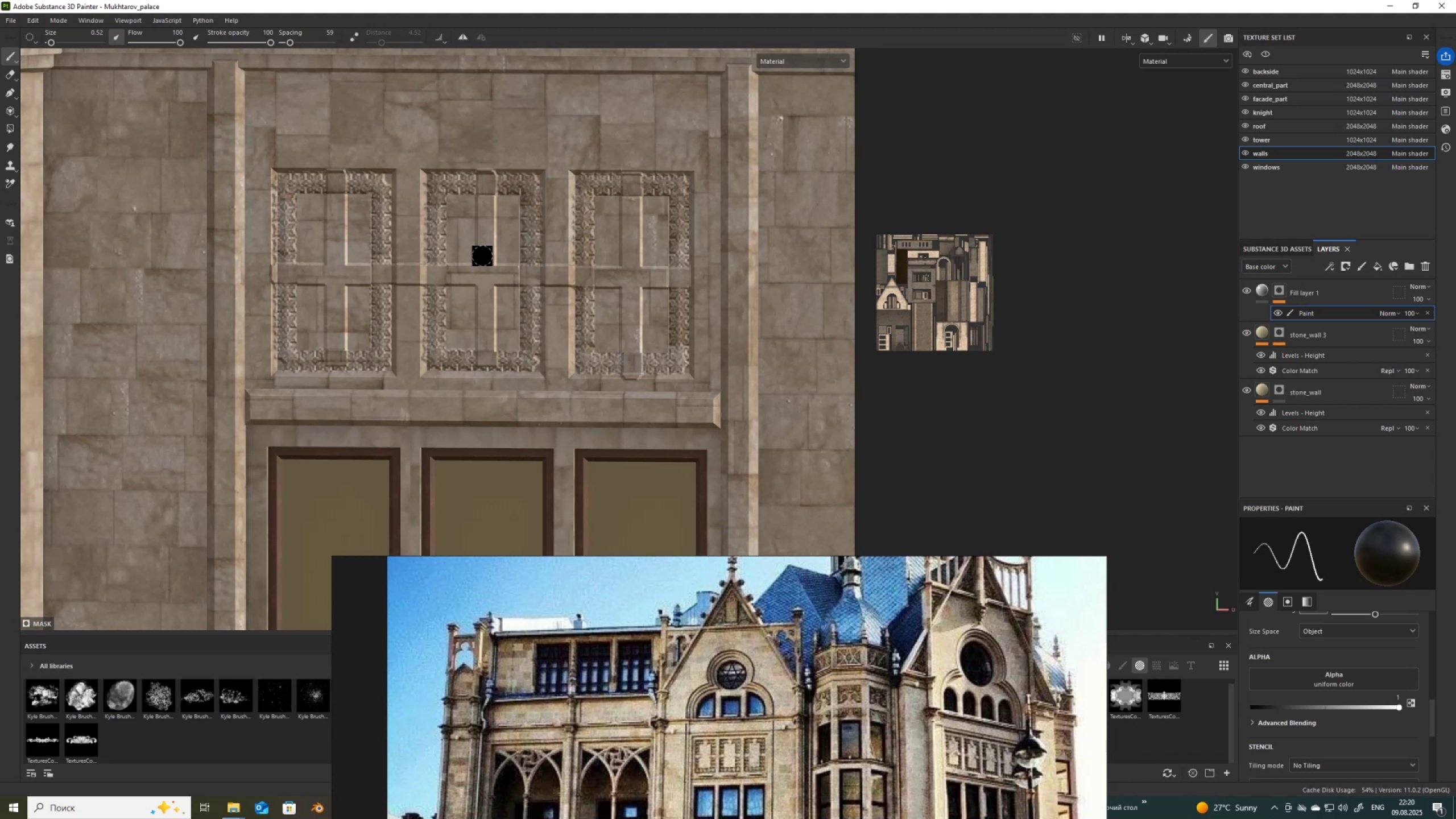 
hold_key(key=ControlLeft, duration=0.7)
 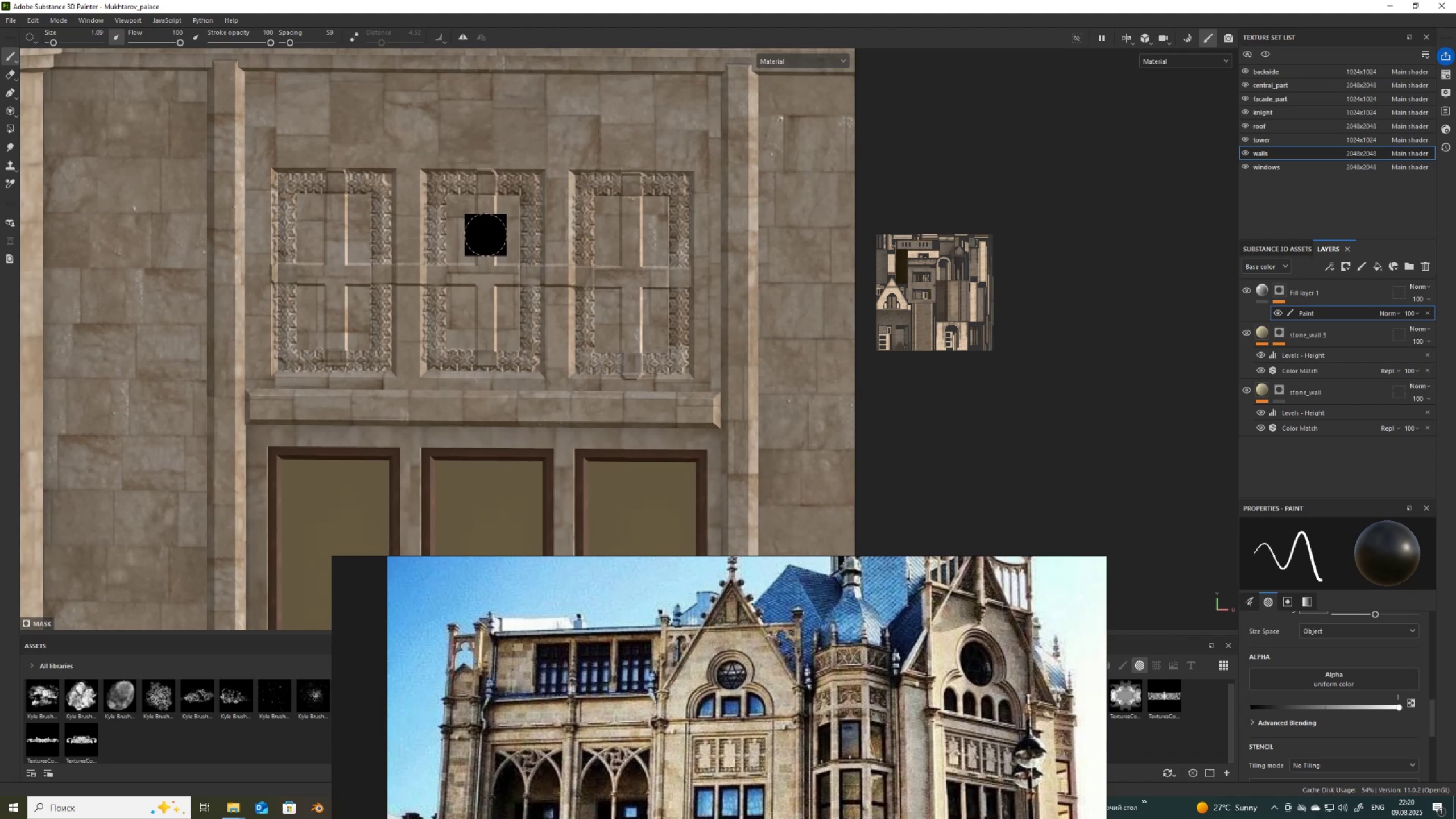 
left_click([485, 237])
 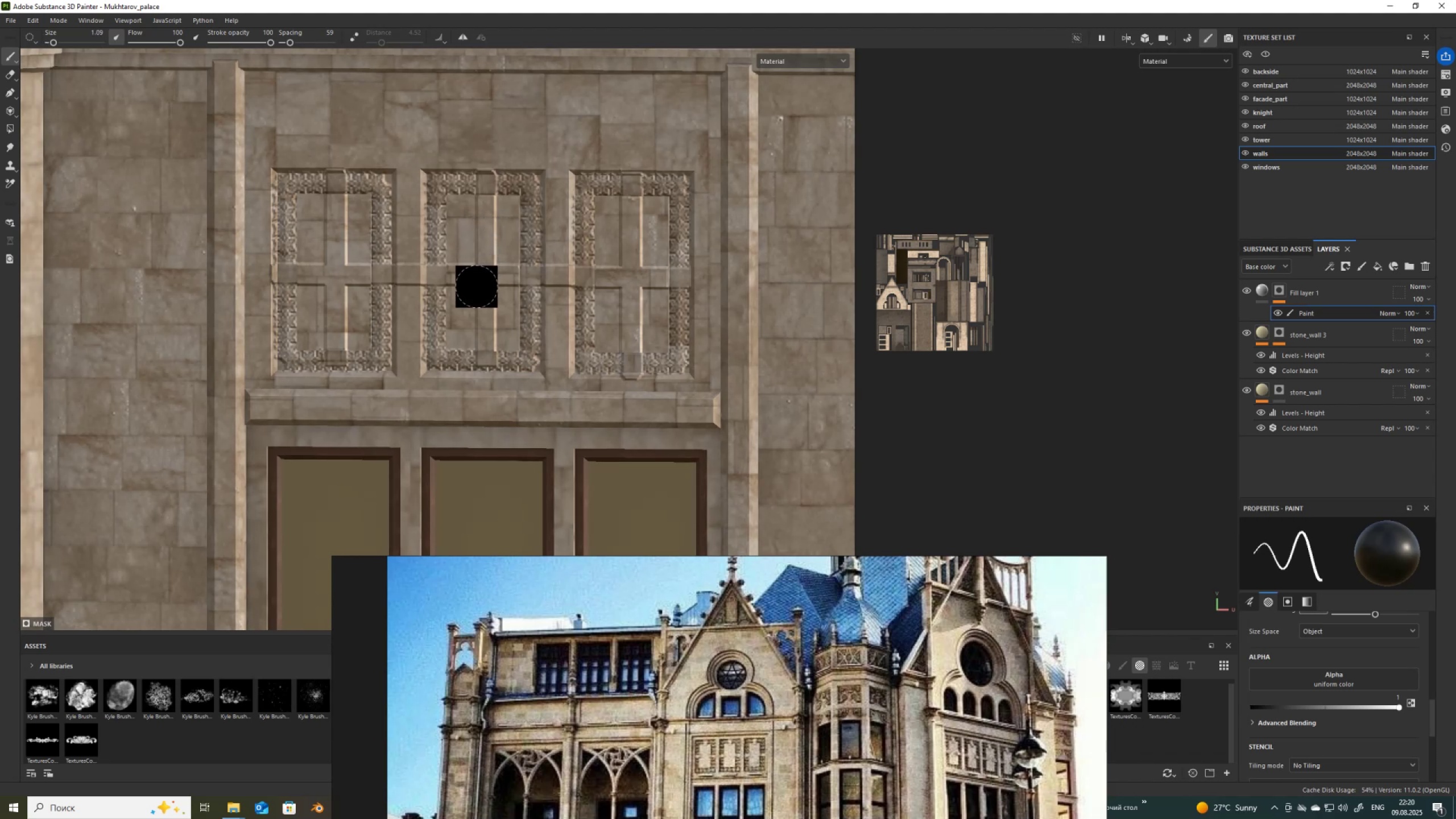 
hold_key(key=ControlLeft, duration=1.1)
hold_key(key=ShiftLeft, duration=0.93)
left_click([482, 315])
 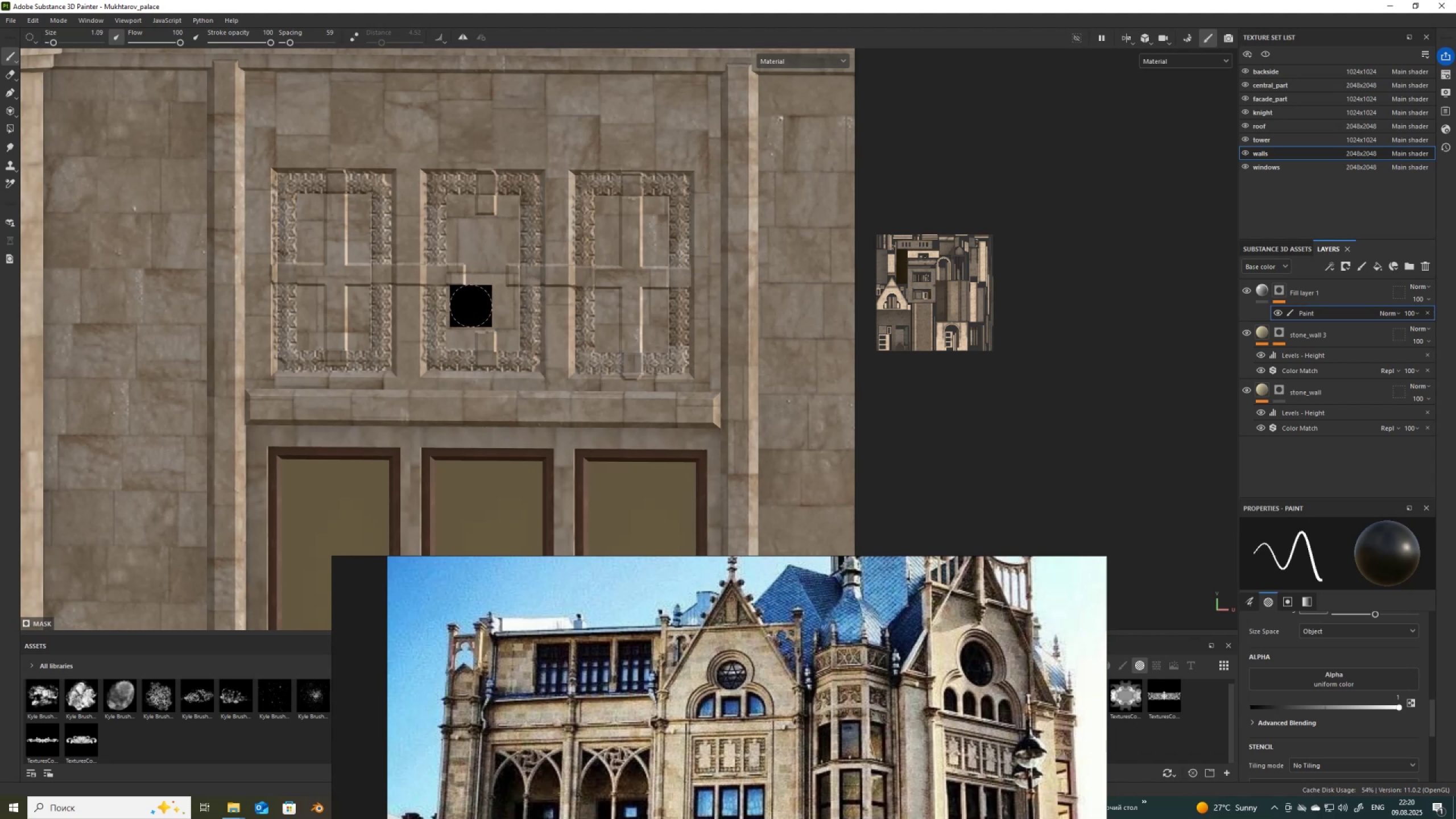 
left_click([481, 313])
 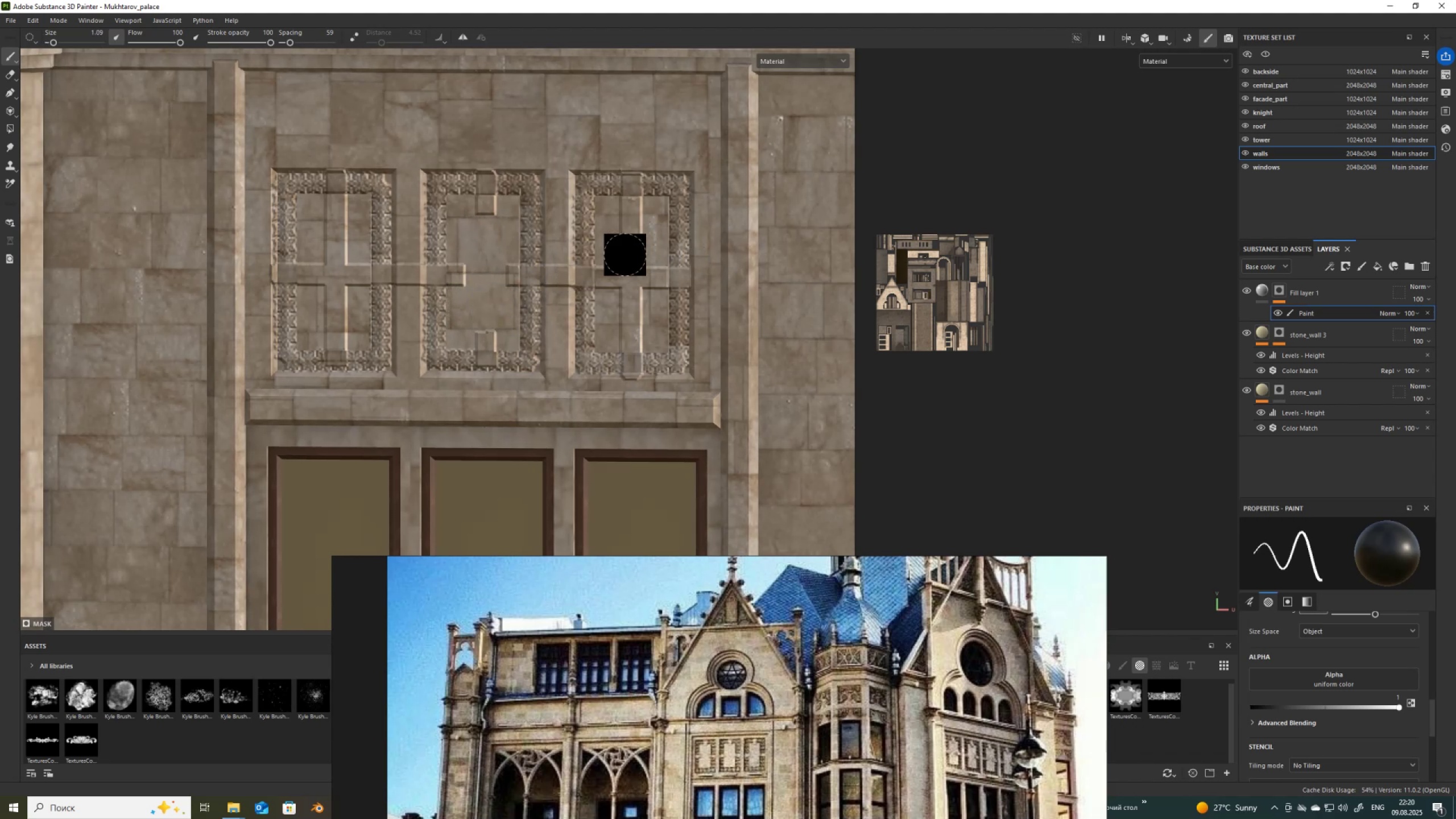 
hold_key(key=AltLeft, duration=1.53)
 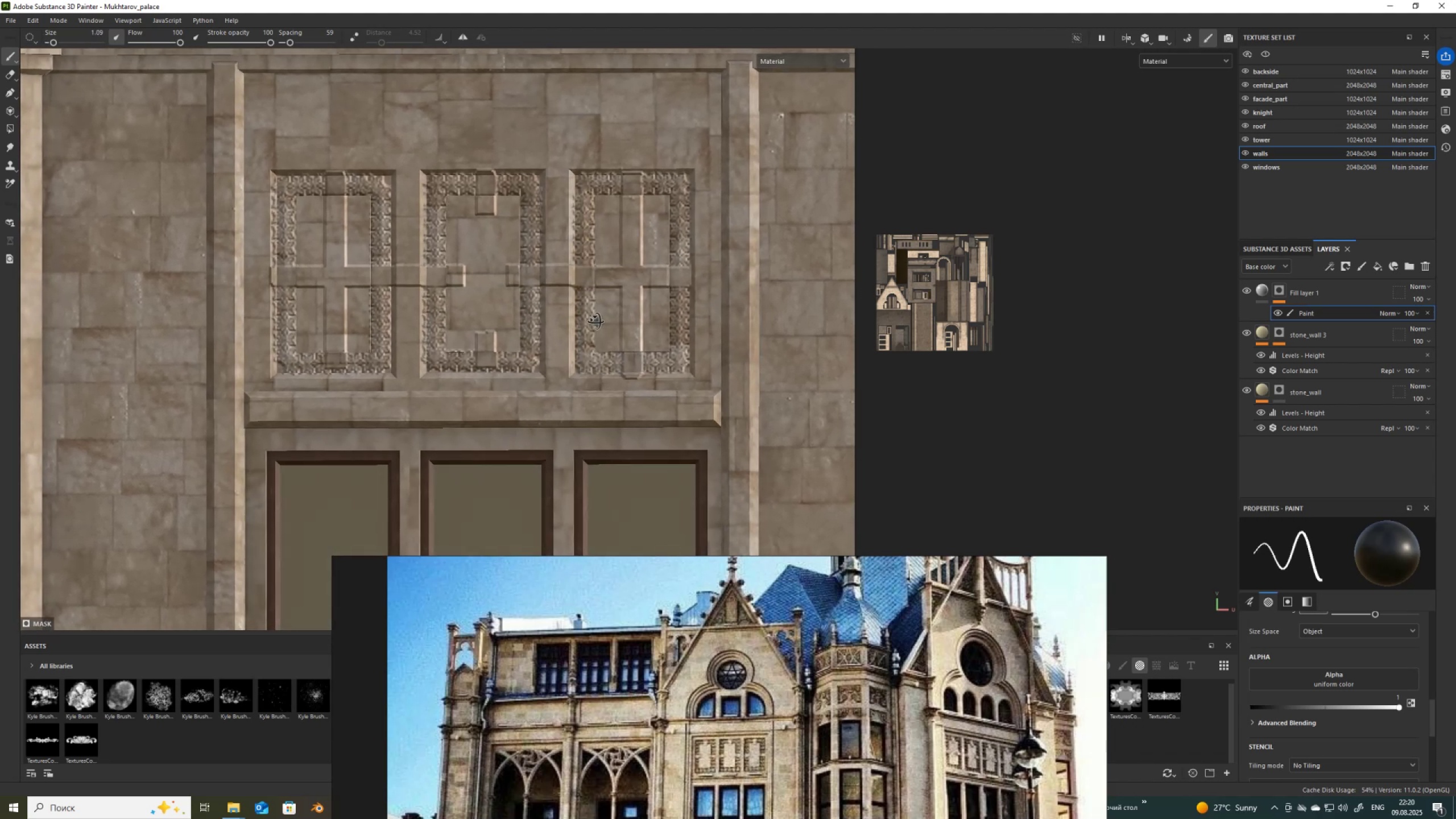 
hold_key(key=AltLeft, duration=0.73)
 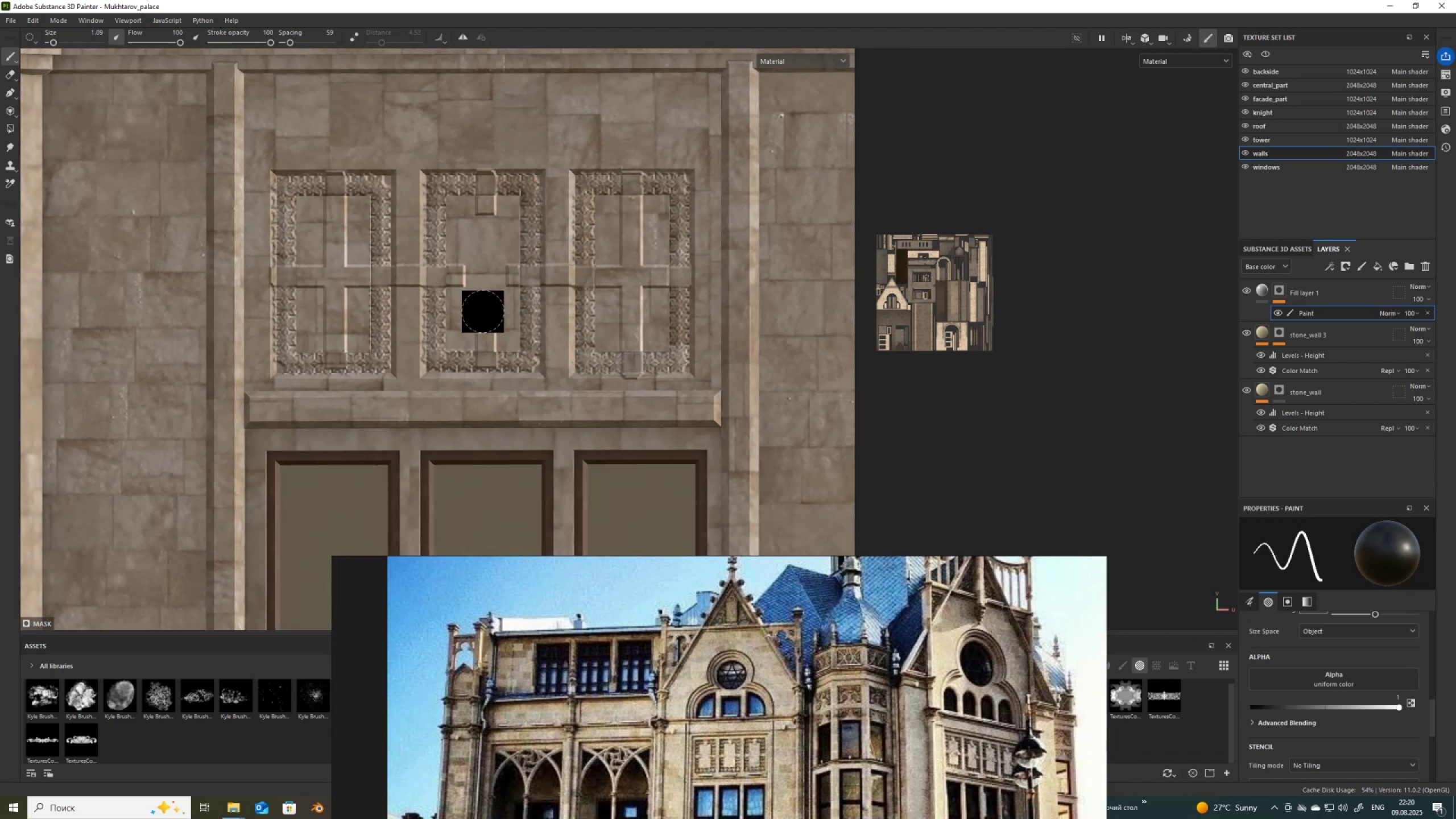 
left_click([483, 312])
 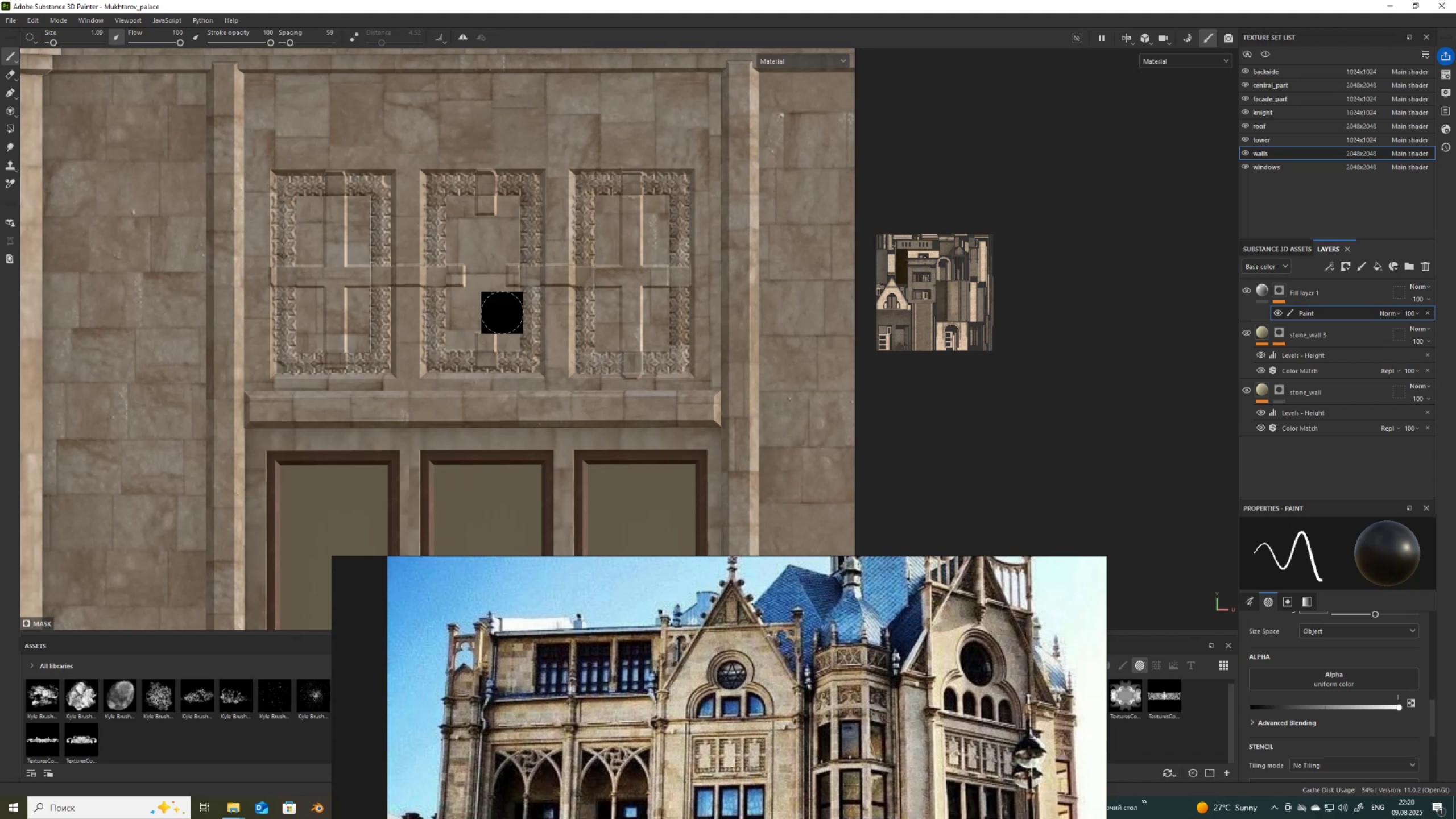 
hold_key(key=ControlLeft, duration=0.68)
hold_key(key=ShiftLeft, duration=0.62)
left_click([522, 315])
 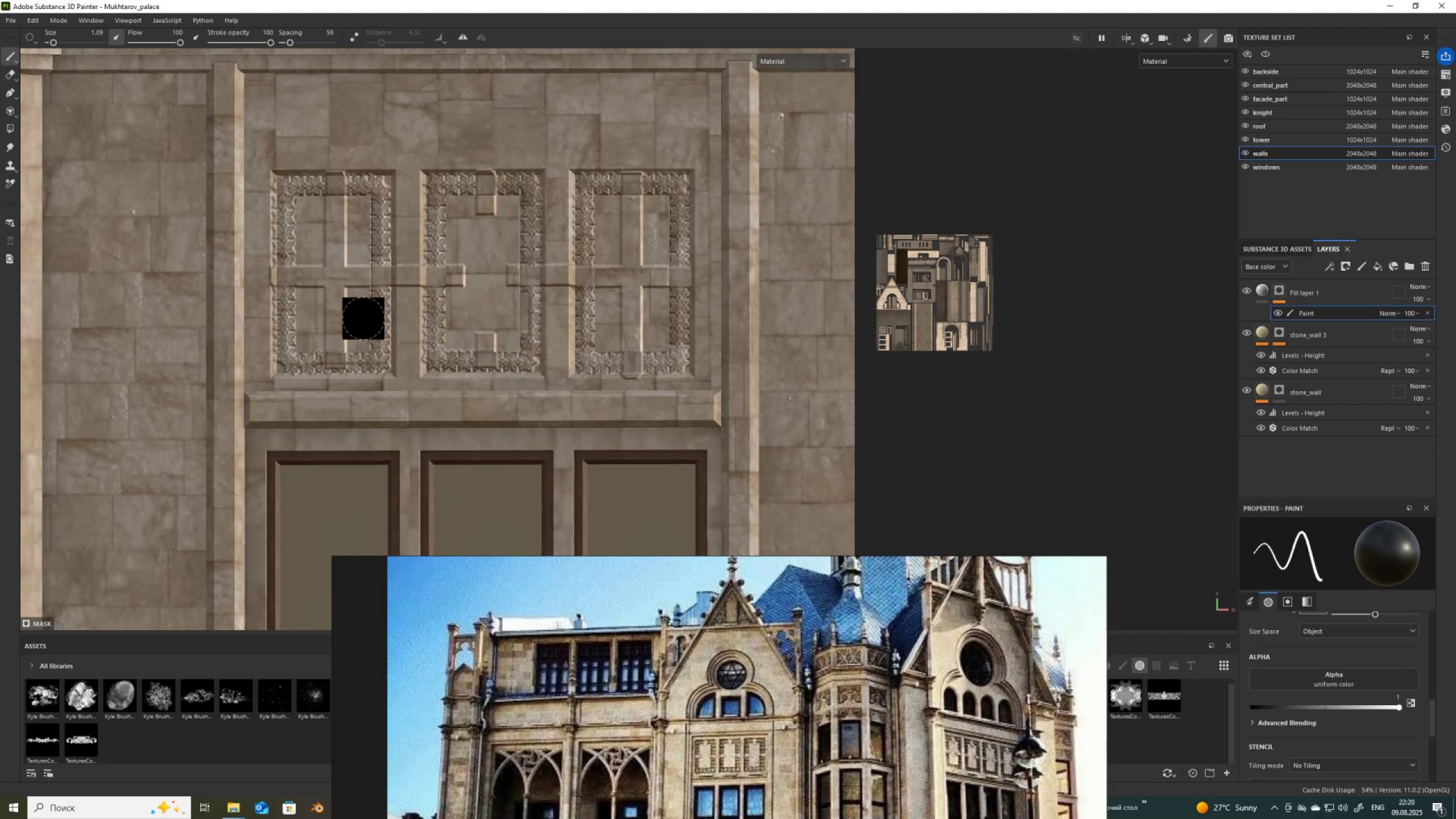 
key(Control+Z)
 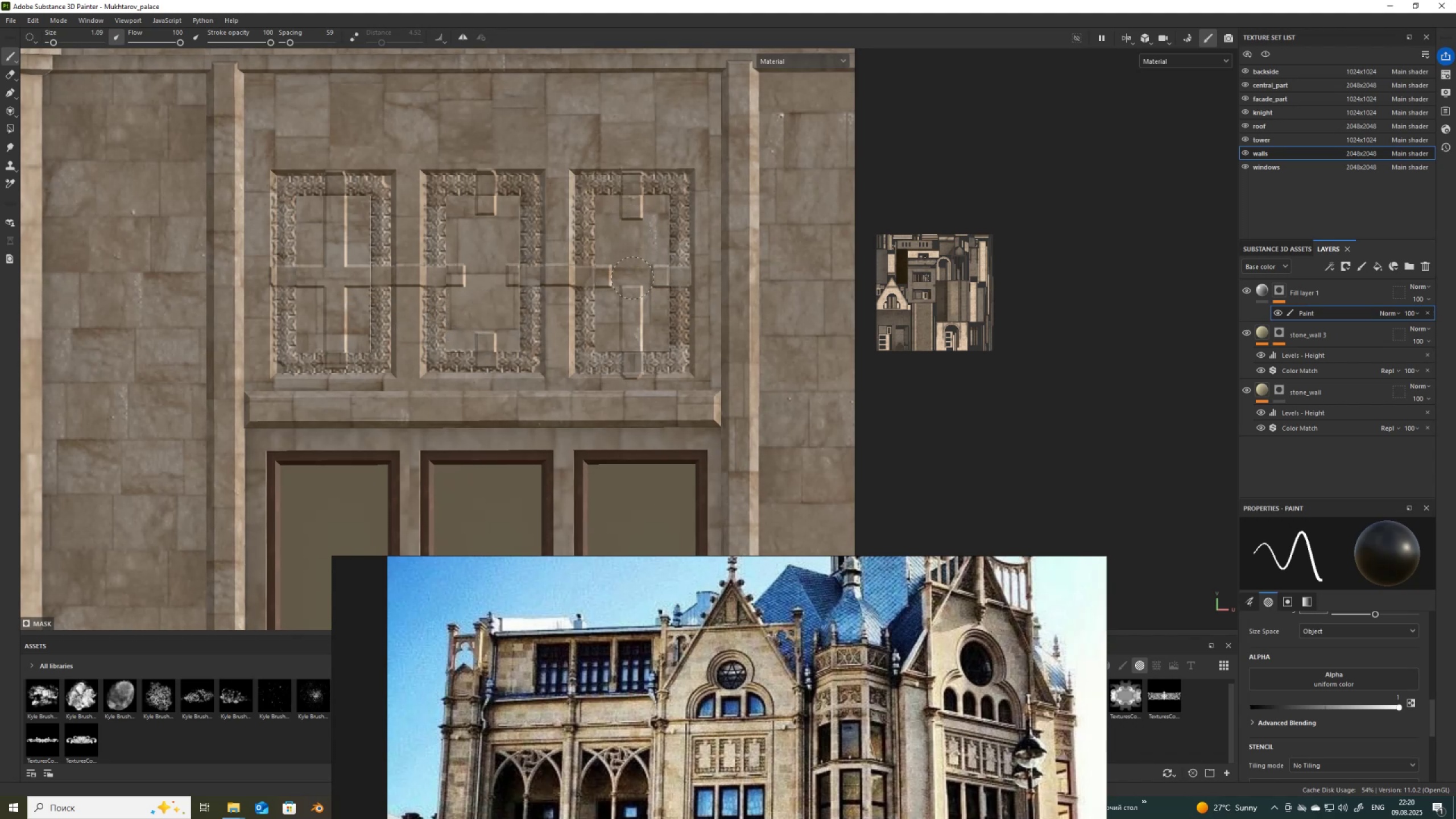 
wait(6.45)
 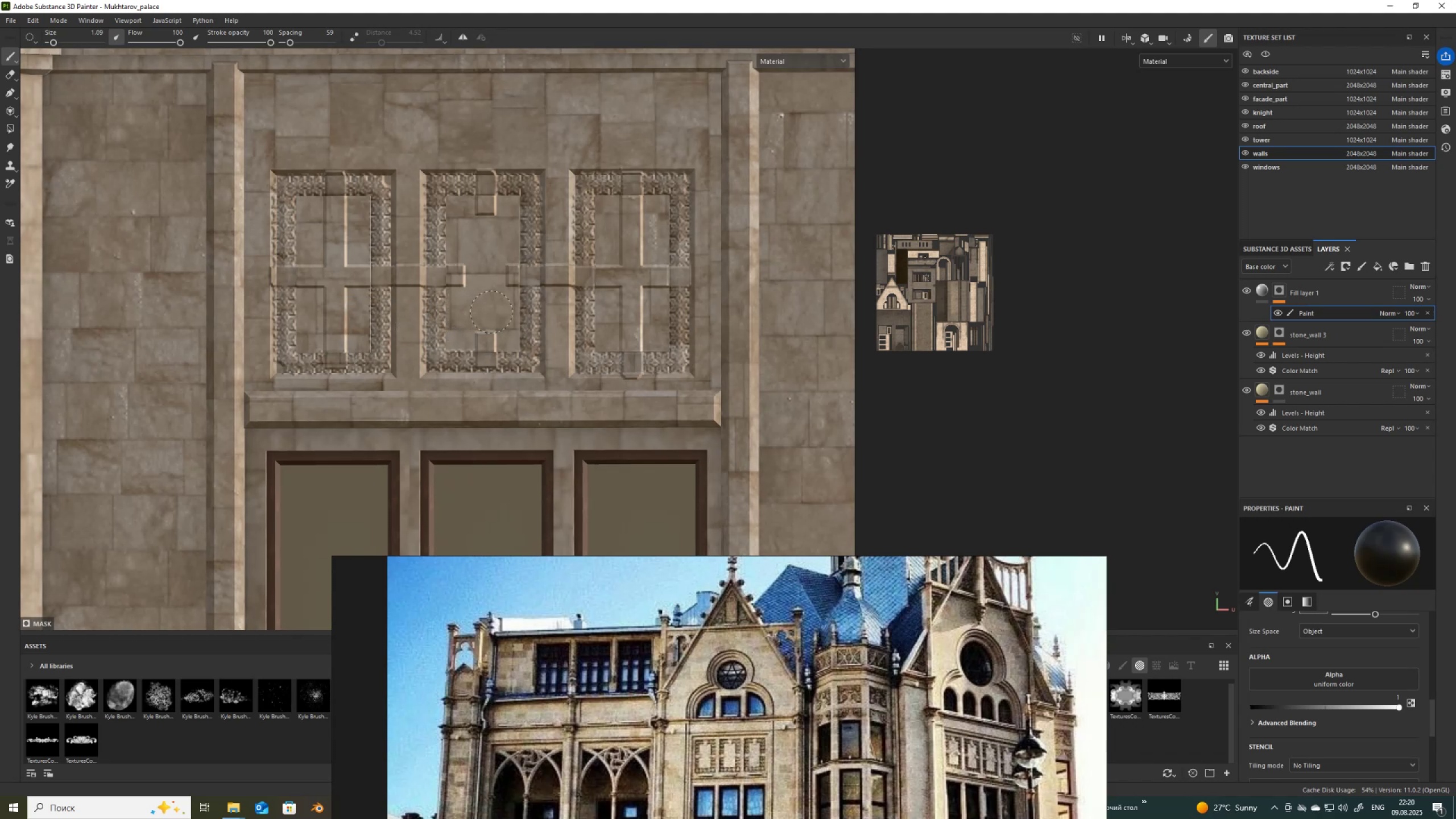 
left_click([631, 308])
 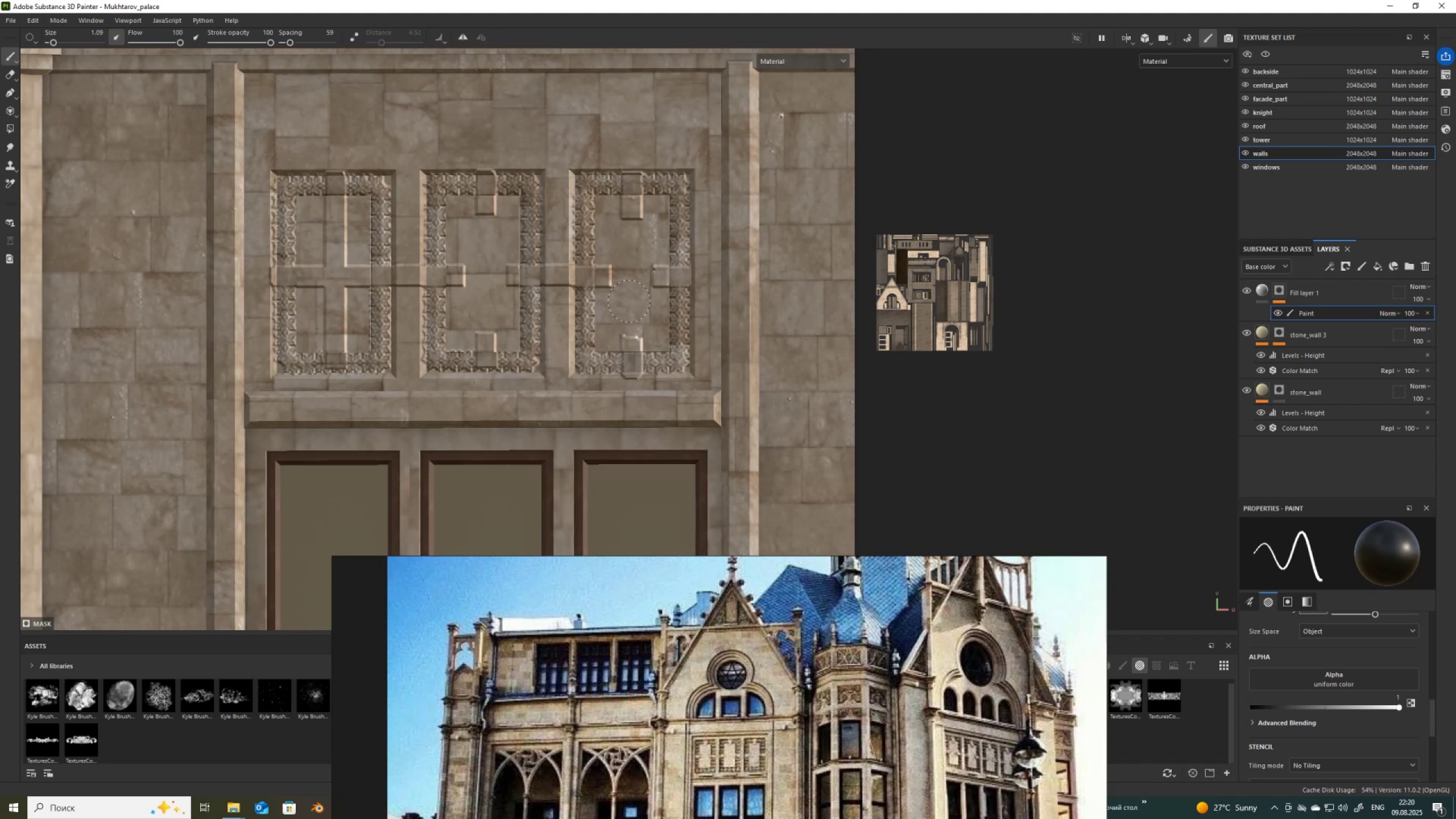 
key(Control+ControlLeft)
 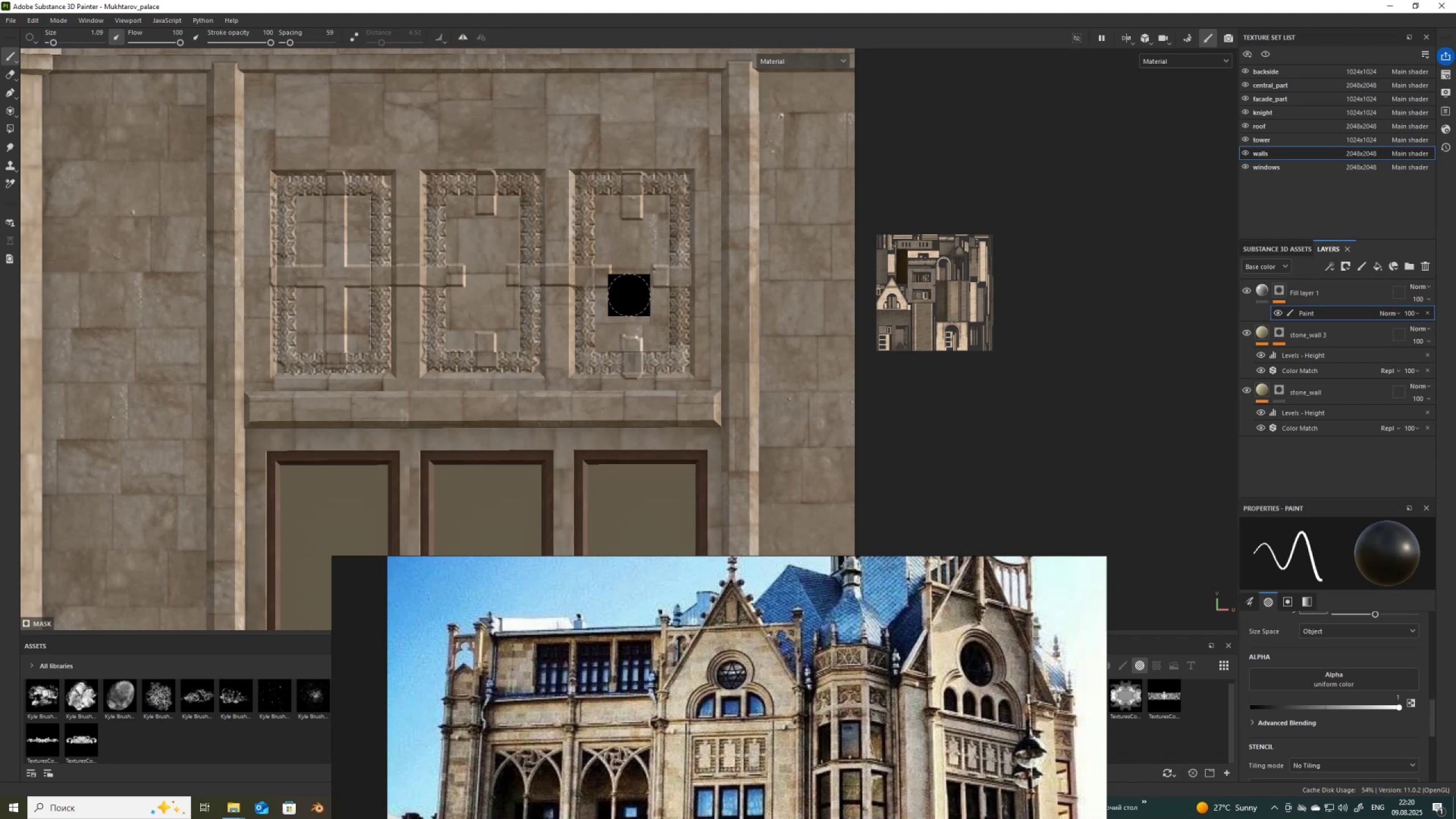 
key(Control+Z)
 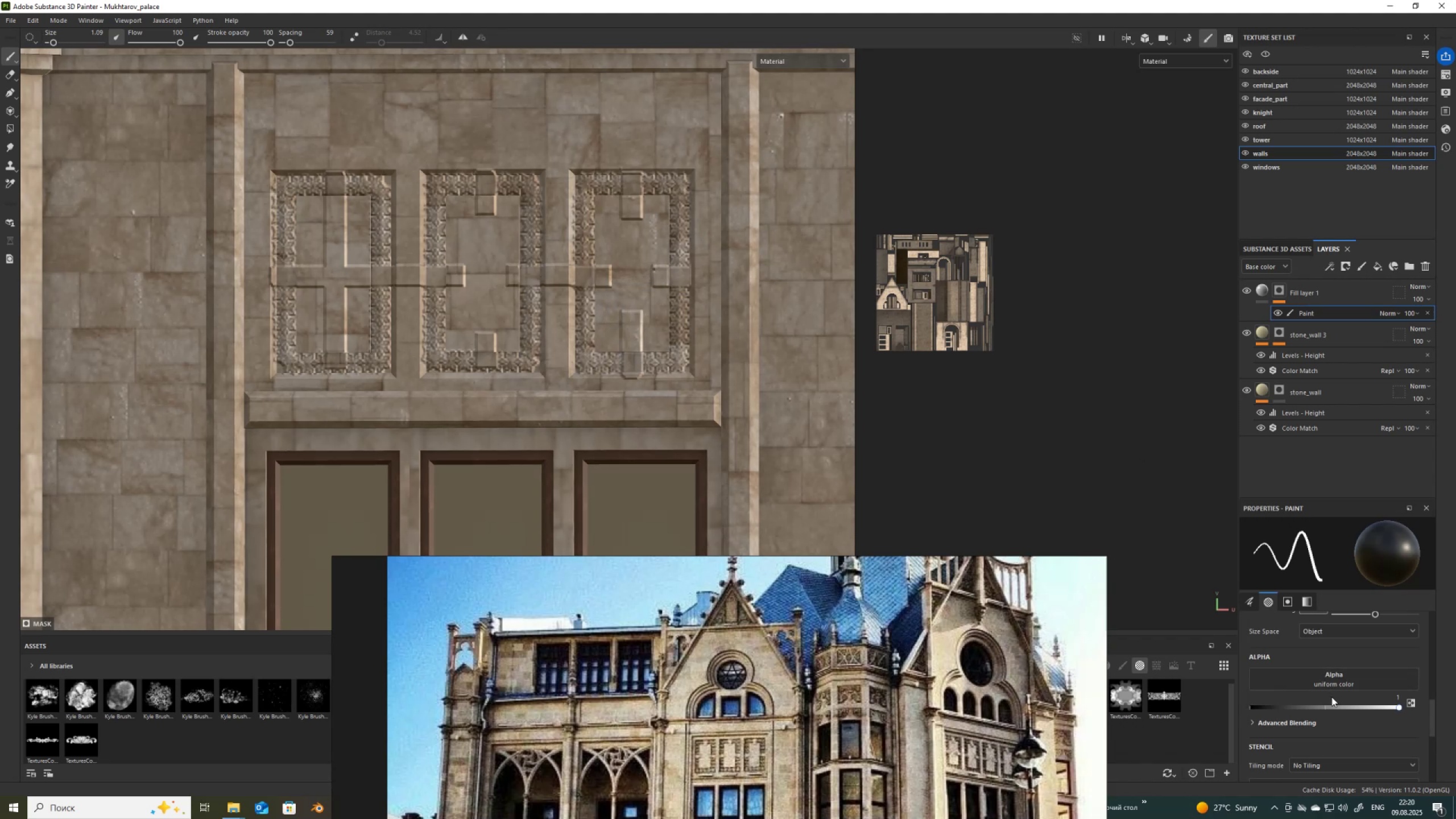 
scroll: coordinate [1331, 697], scroll_direction: up, amount: 3.0
 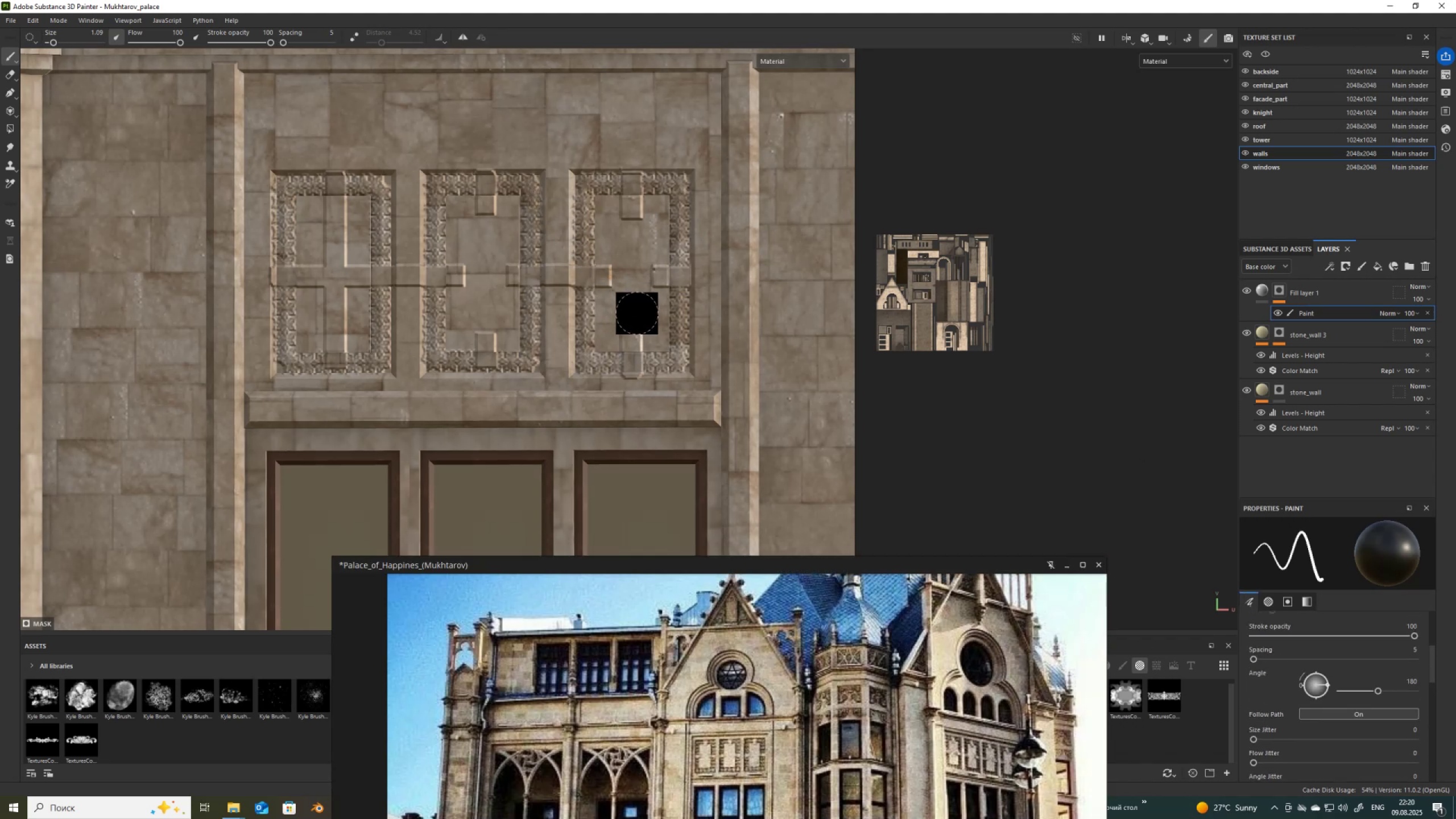 
left_click([632, 311])
 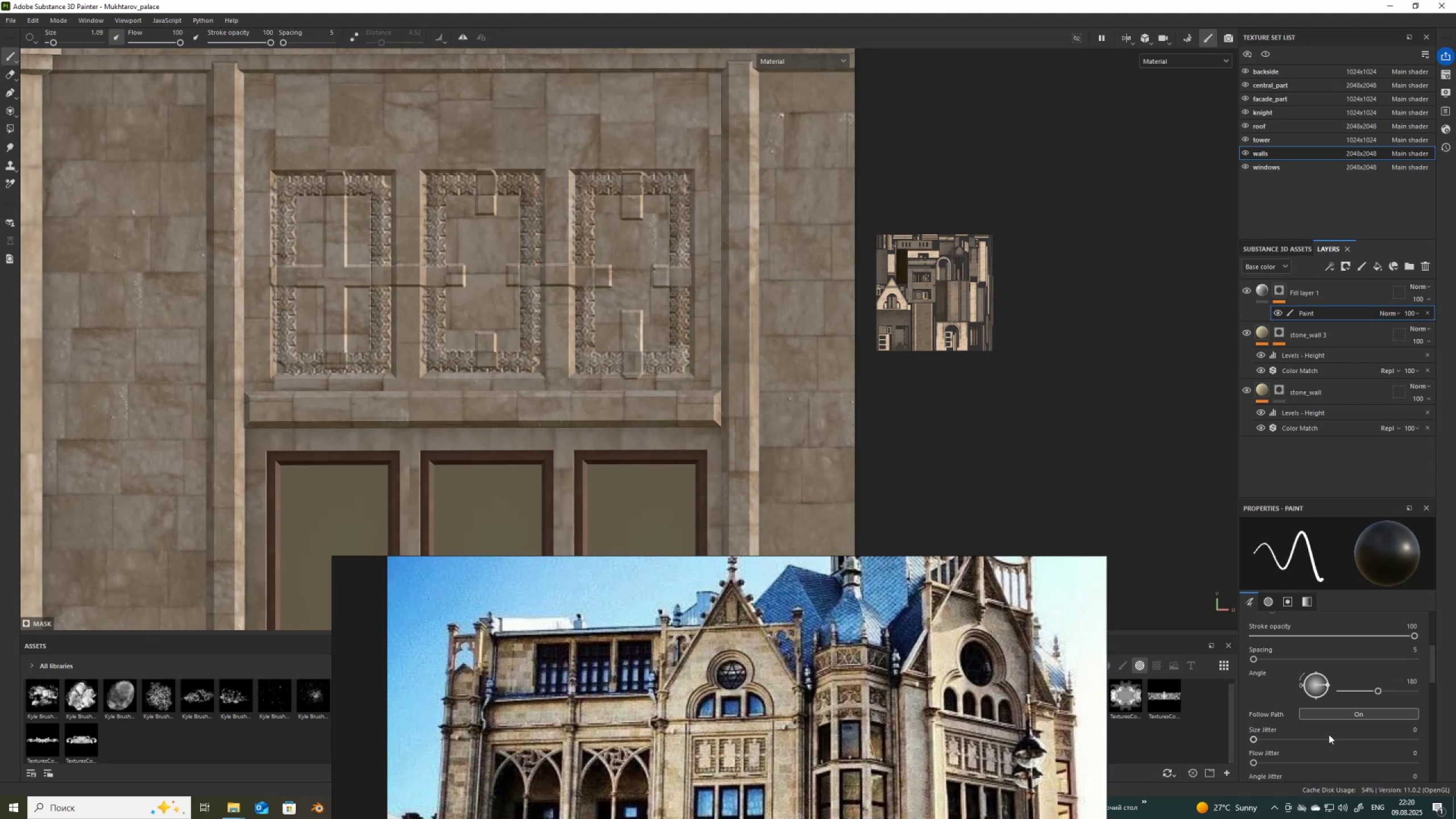 
left_click([1340, 717])
 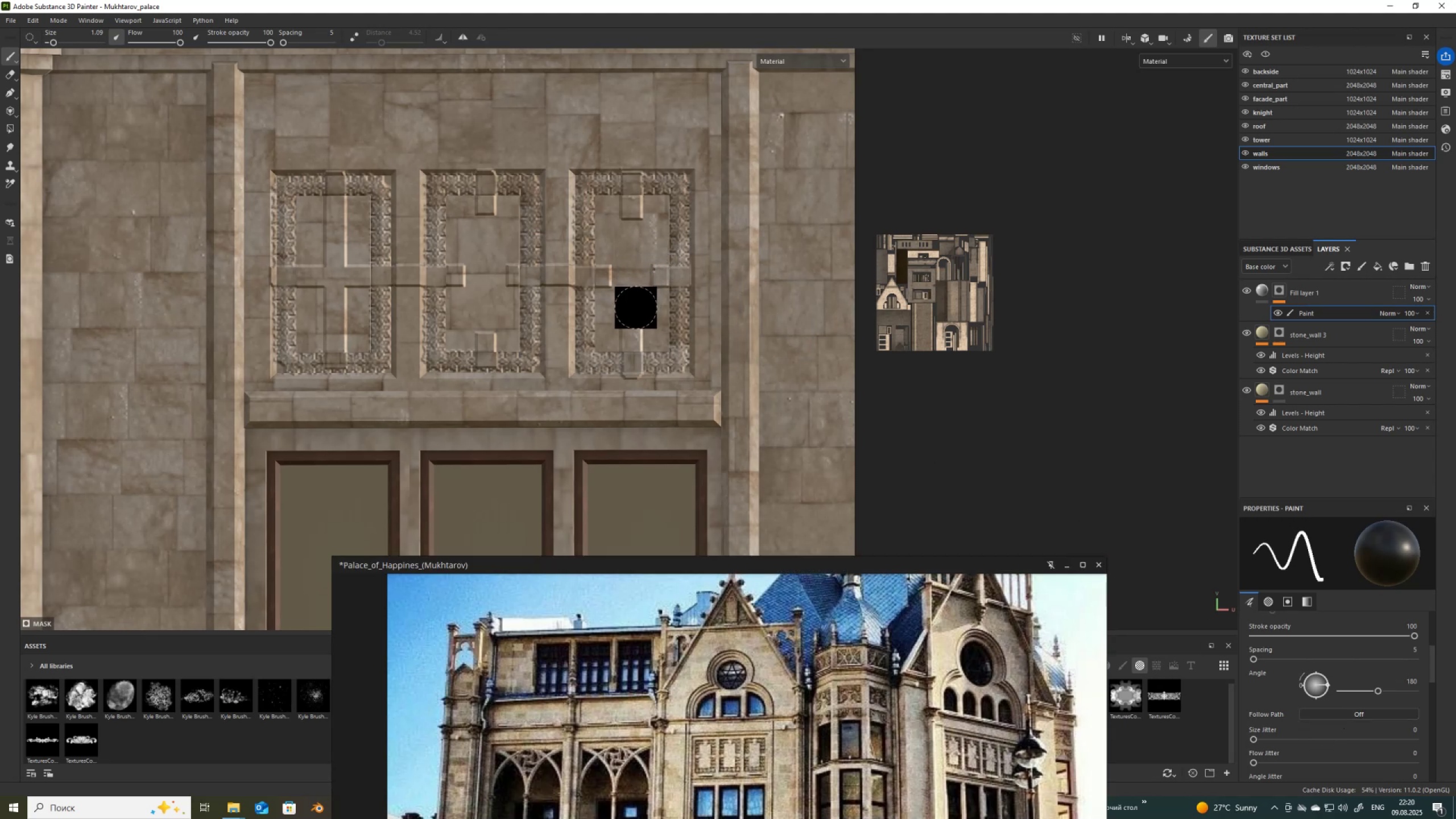 
left_click([632, 309])
 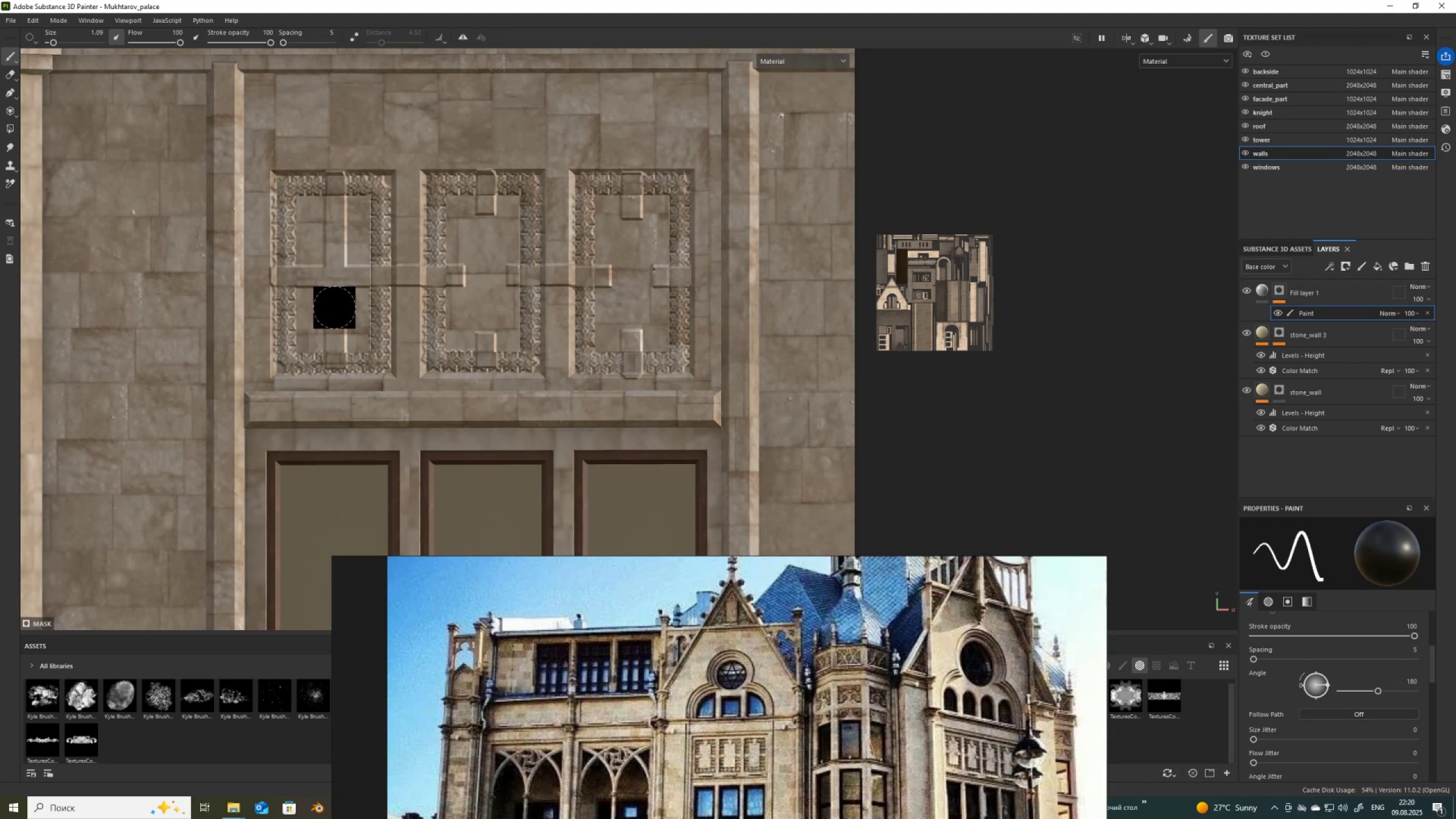 
left_click([334, 309])
 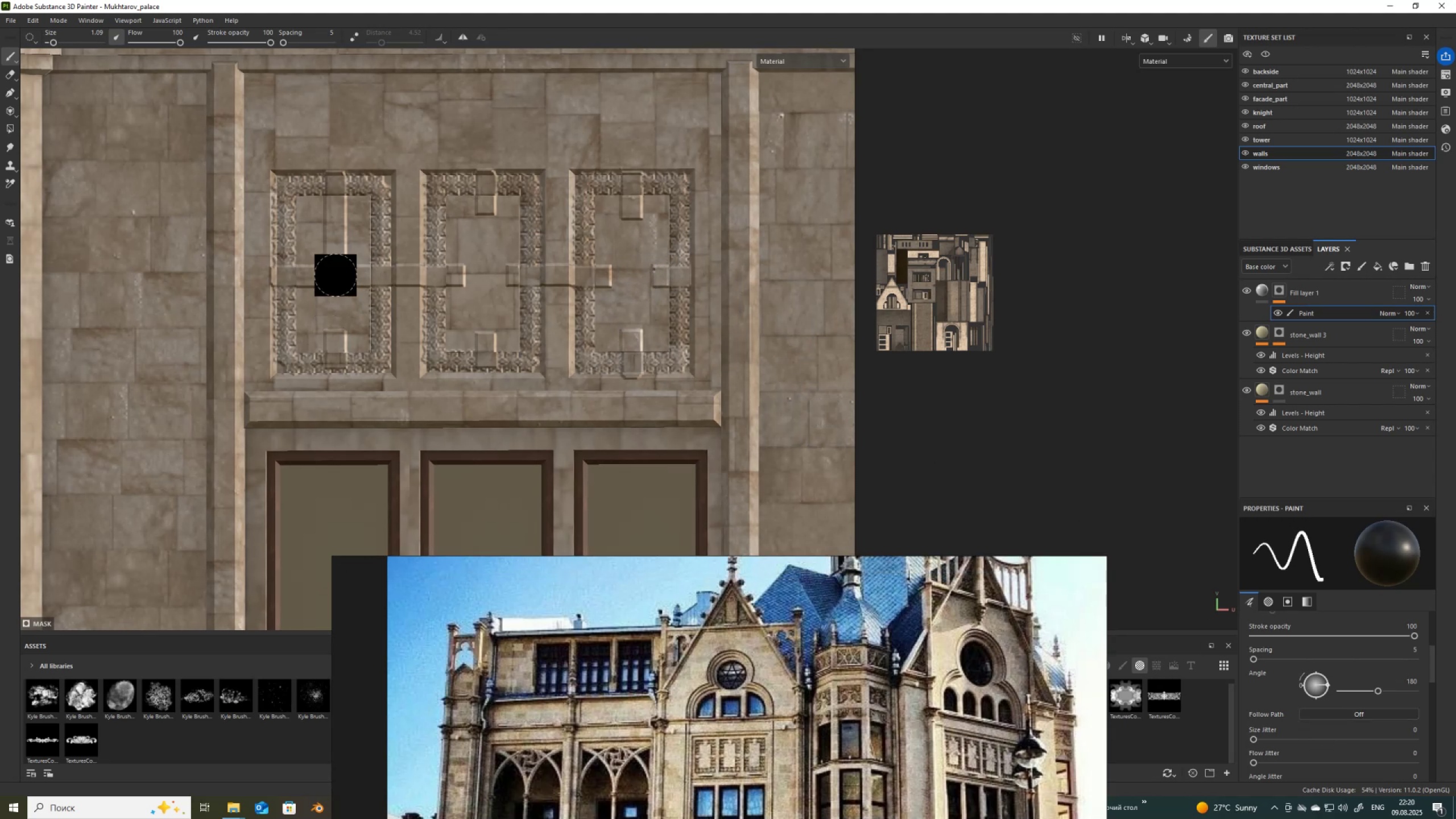 
hold_key(key=ControlLeft, duration=1.19)
hold_key(key=ShiftLeft, duration=0.98)
left_click([333, 231])
 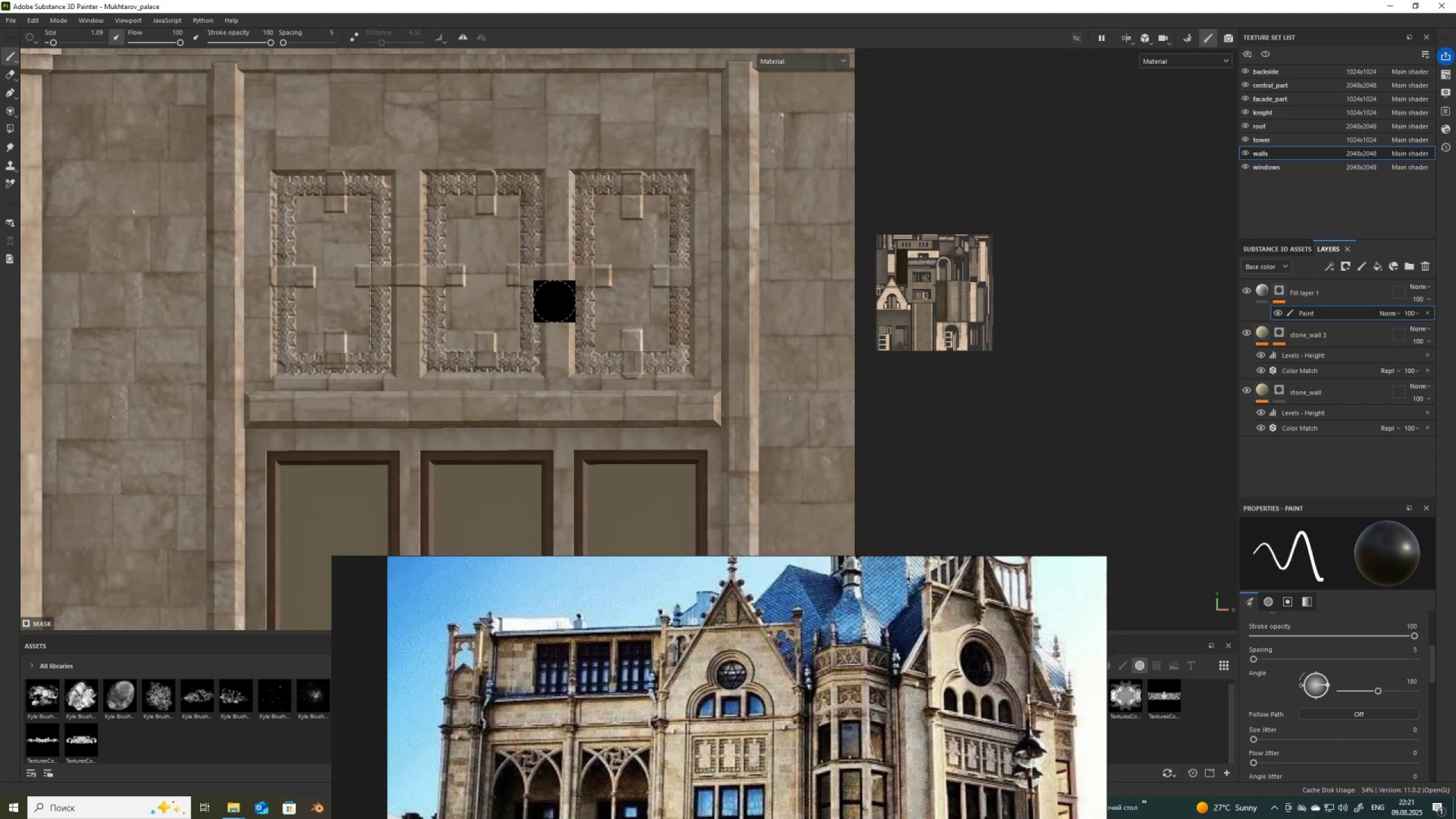 
scroll: coordinate [391, 142], scroll_direction: down, amount: 16.0
 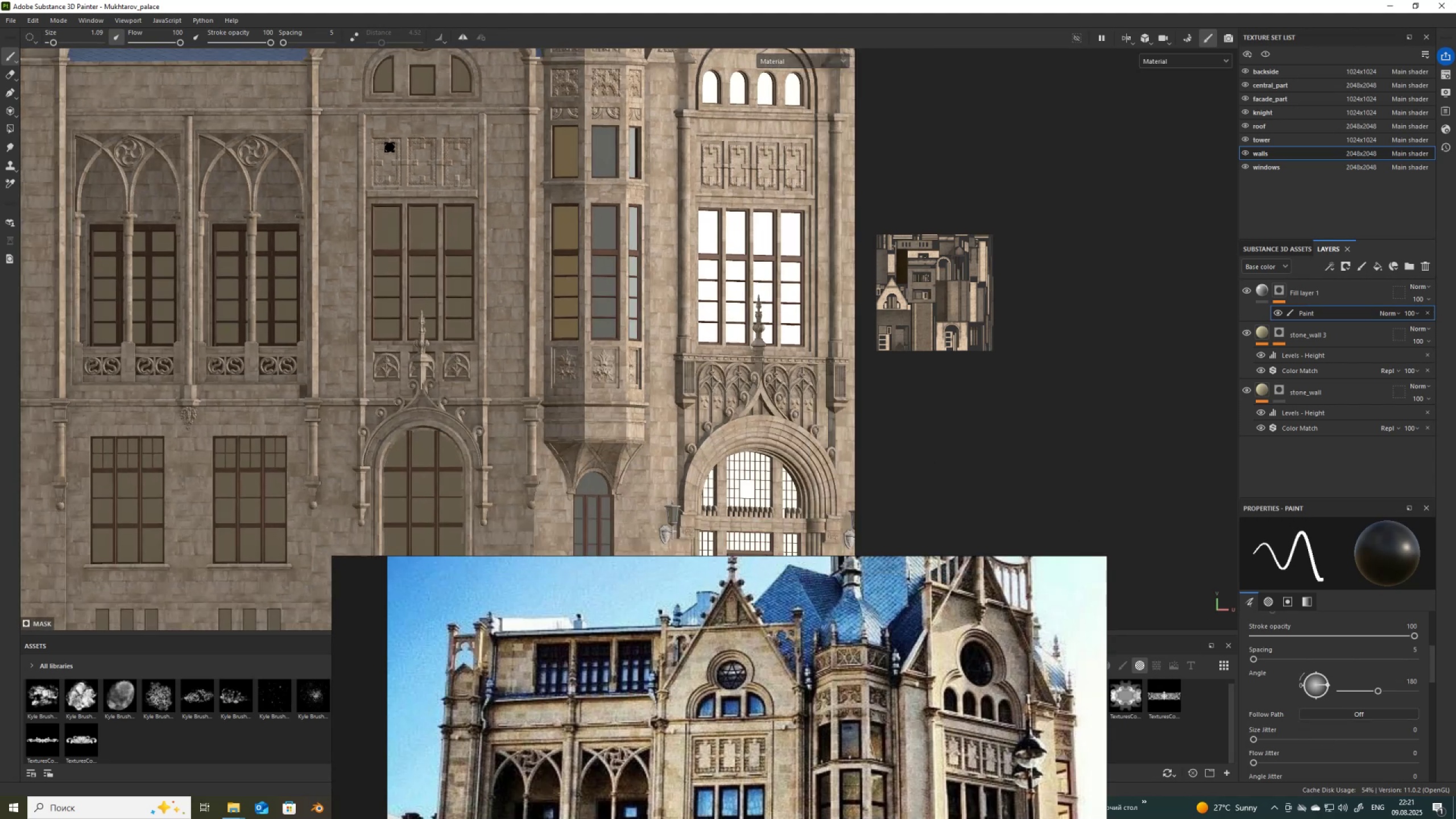 
hold_key(key=AltLeft, duration=1.53)
 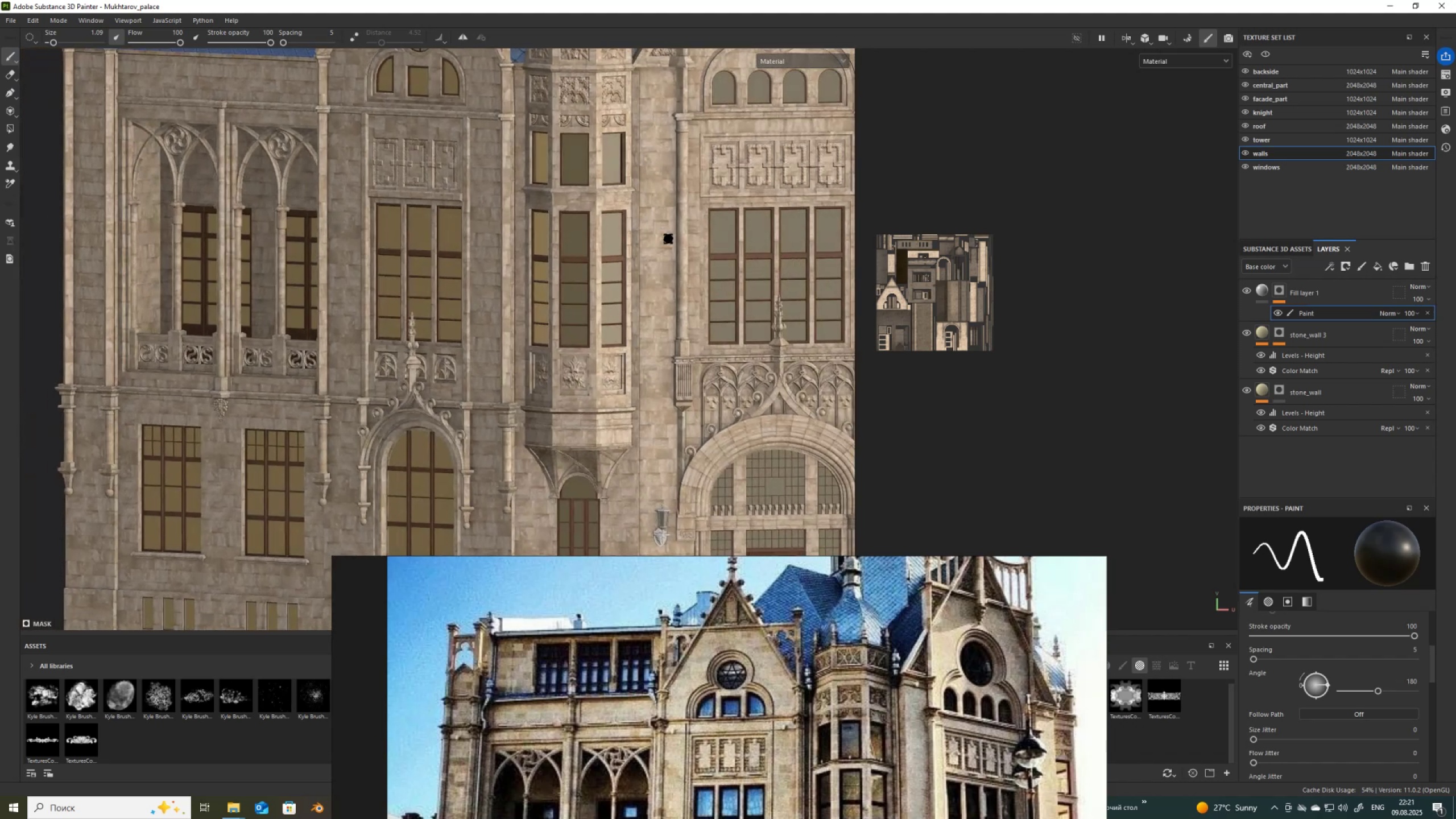 
hold_key(key=AltLeft, duration=1.53)
 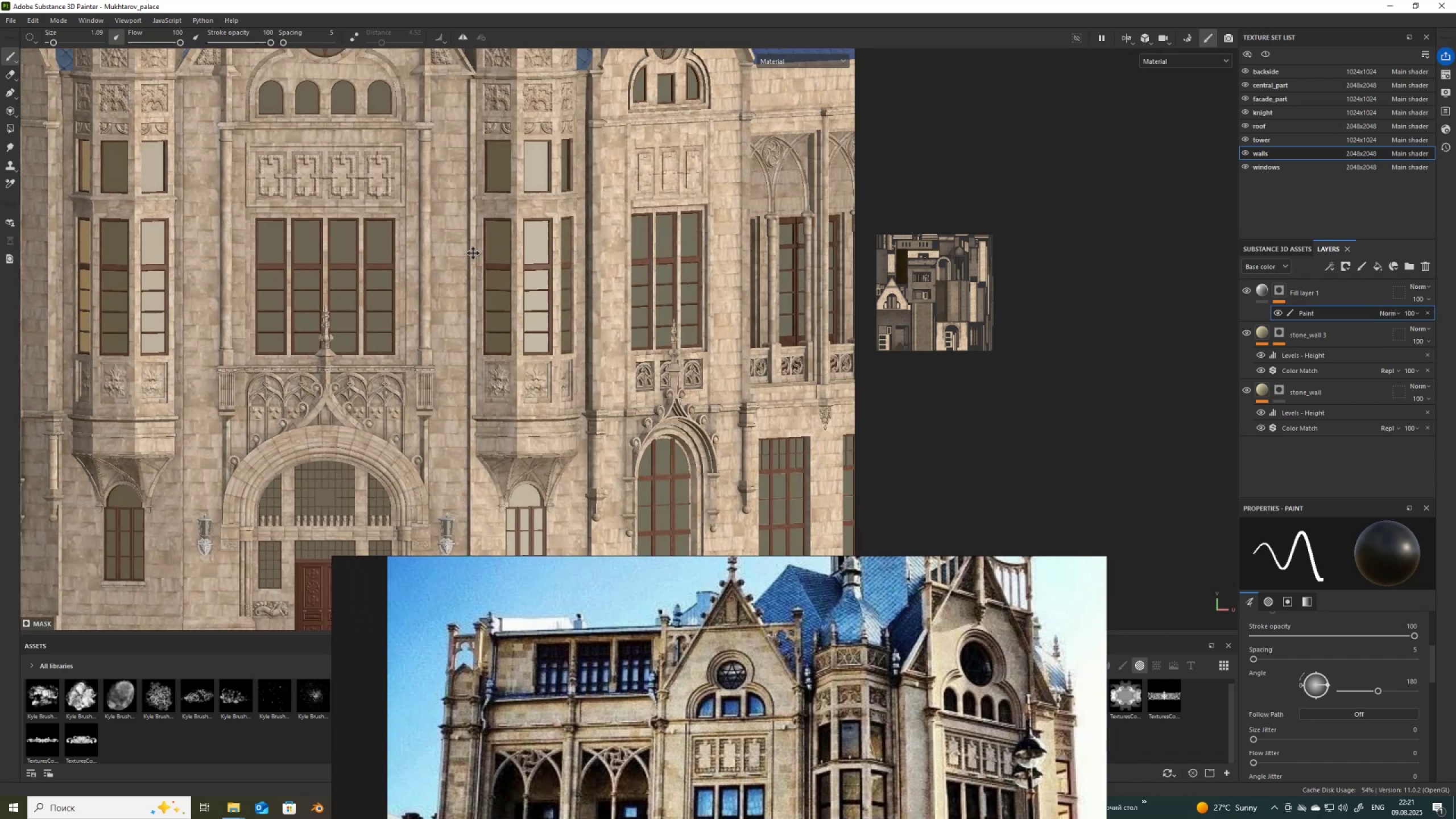 
hold_key(key=AltLeft, duration=1.51)
 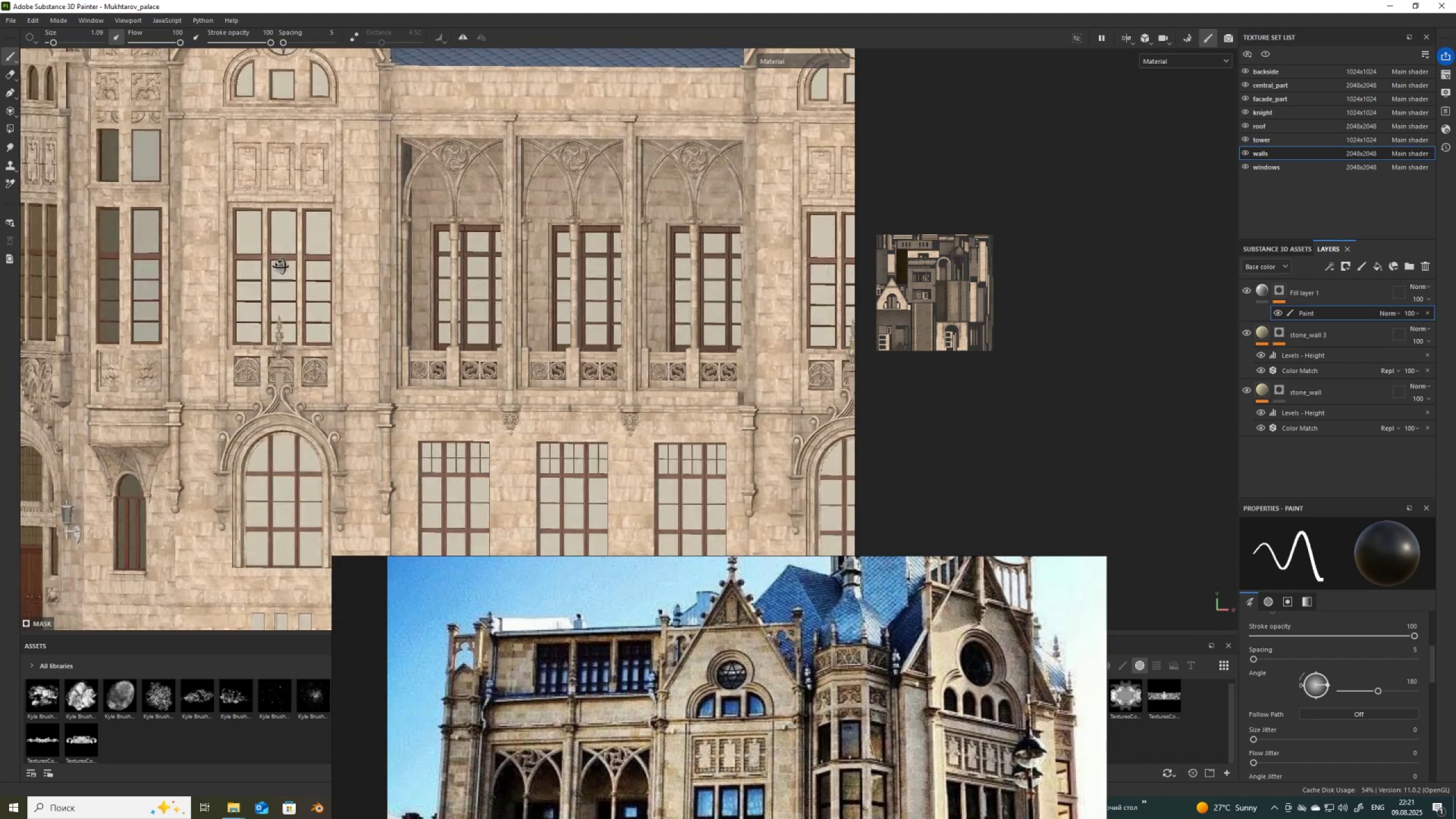 
hold_key(key=AltLeft, duration=1.53)
 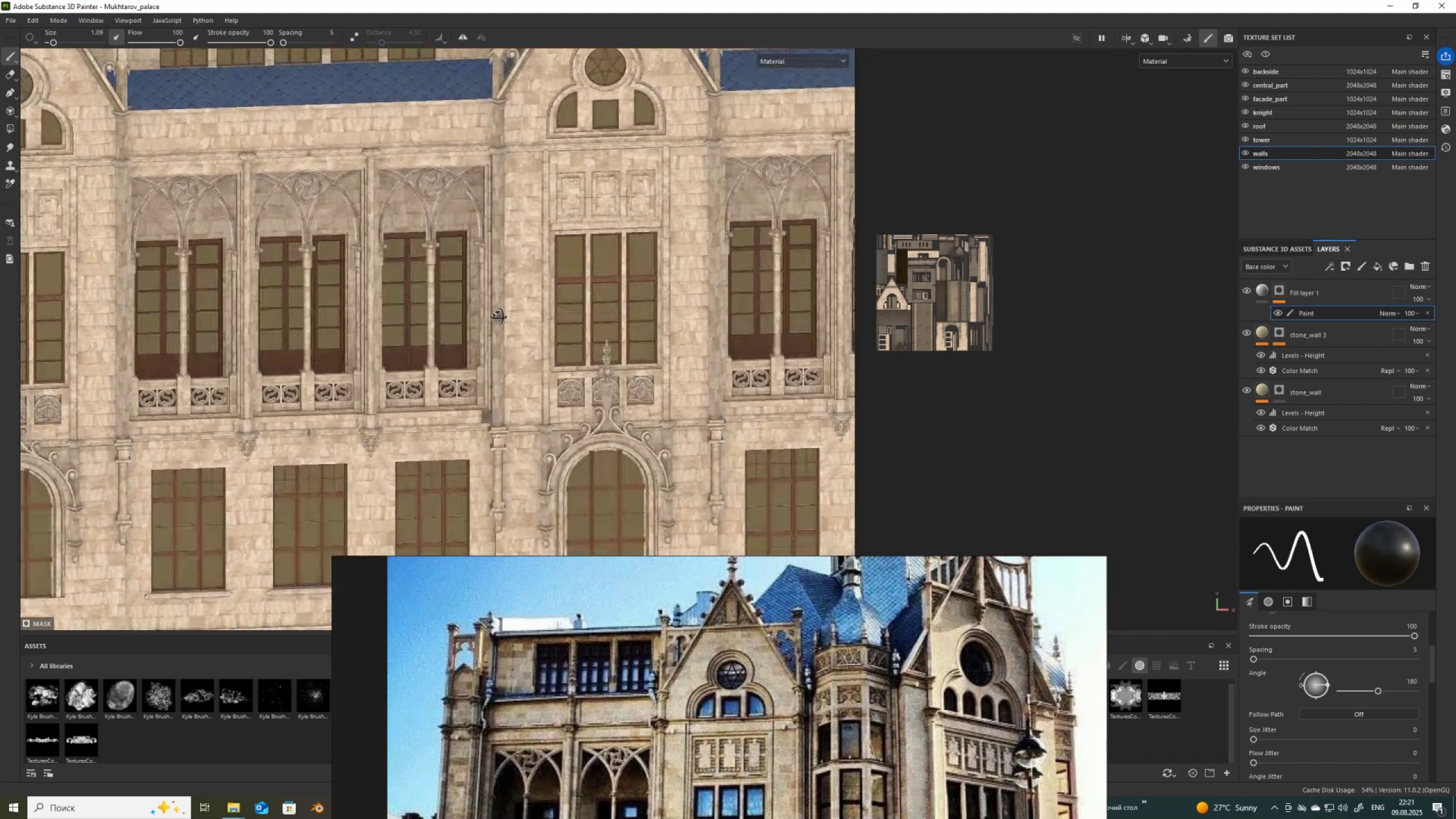 
hold_key(key=AltLeft, duration=1.51)
 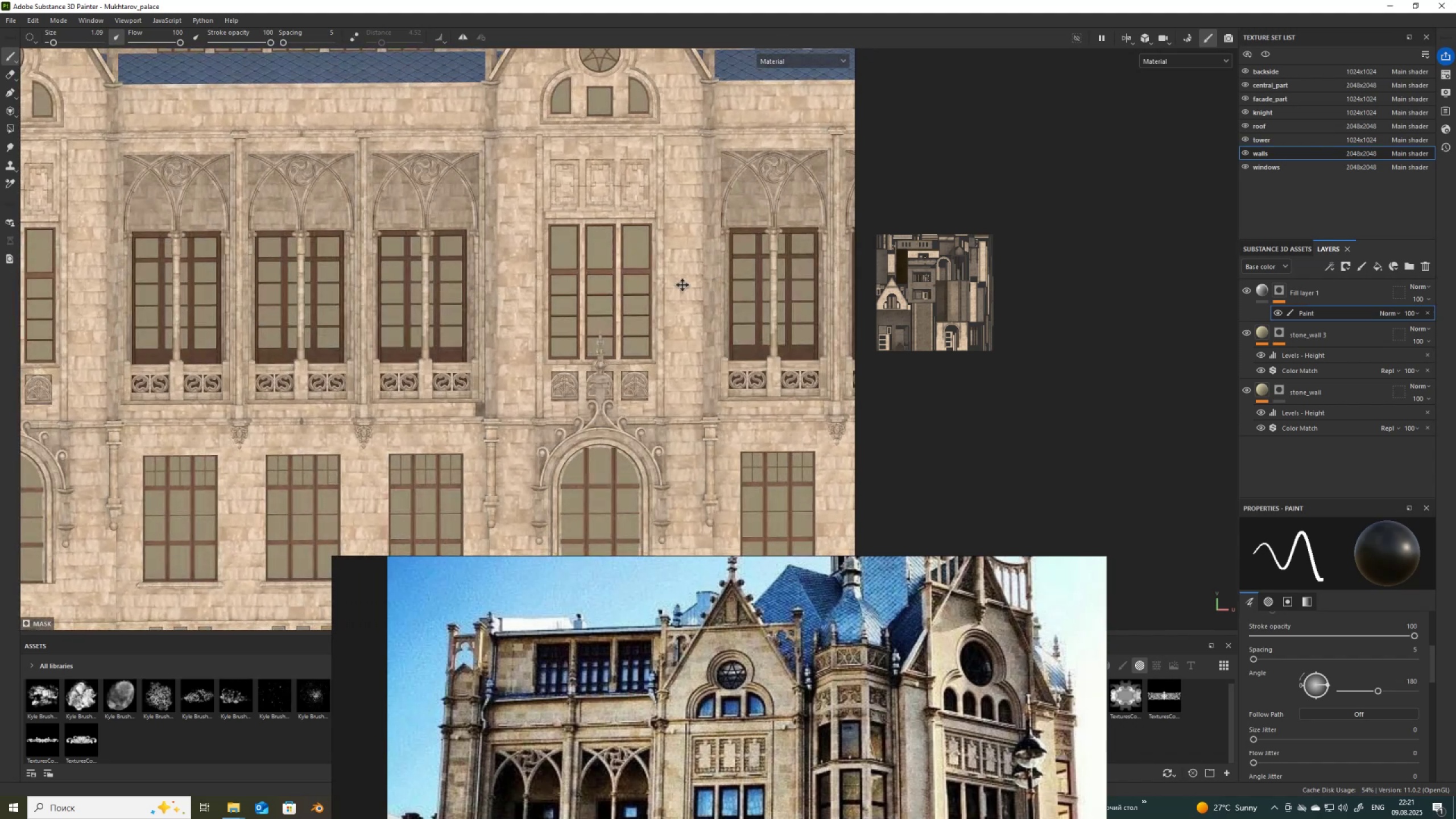 
hold_key(key=AltLeft, duration=1.51)
 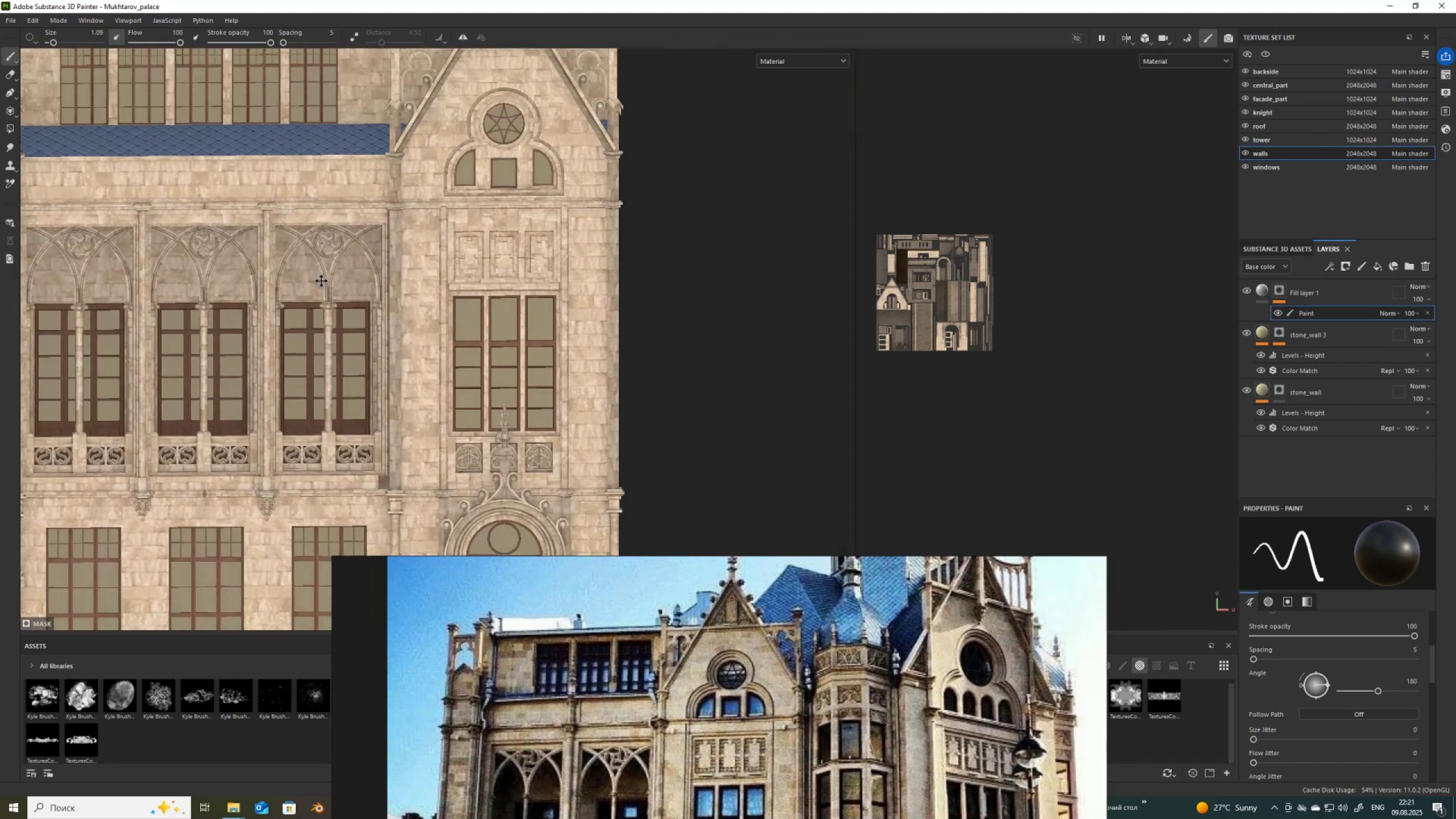 
hold_key(key=AltLeft, duration=1.32)
 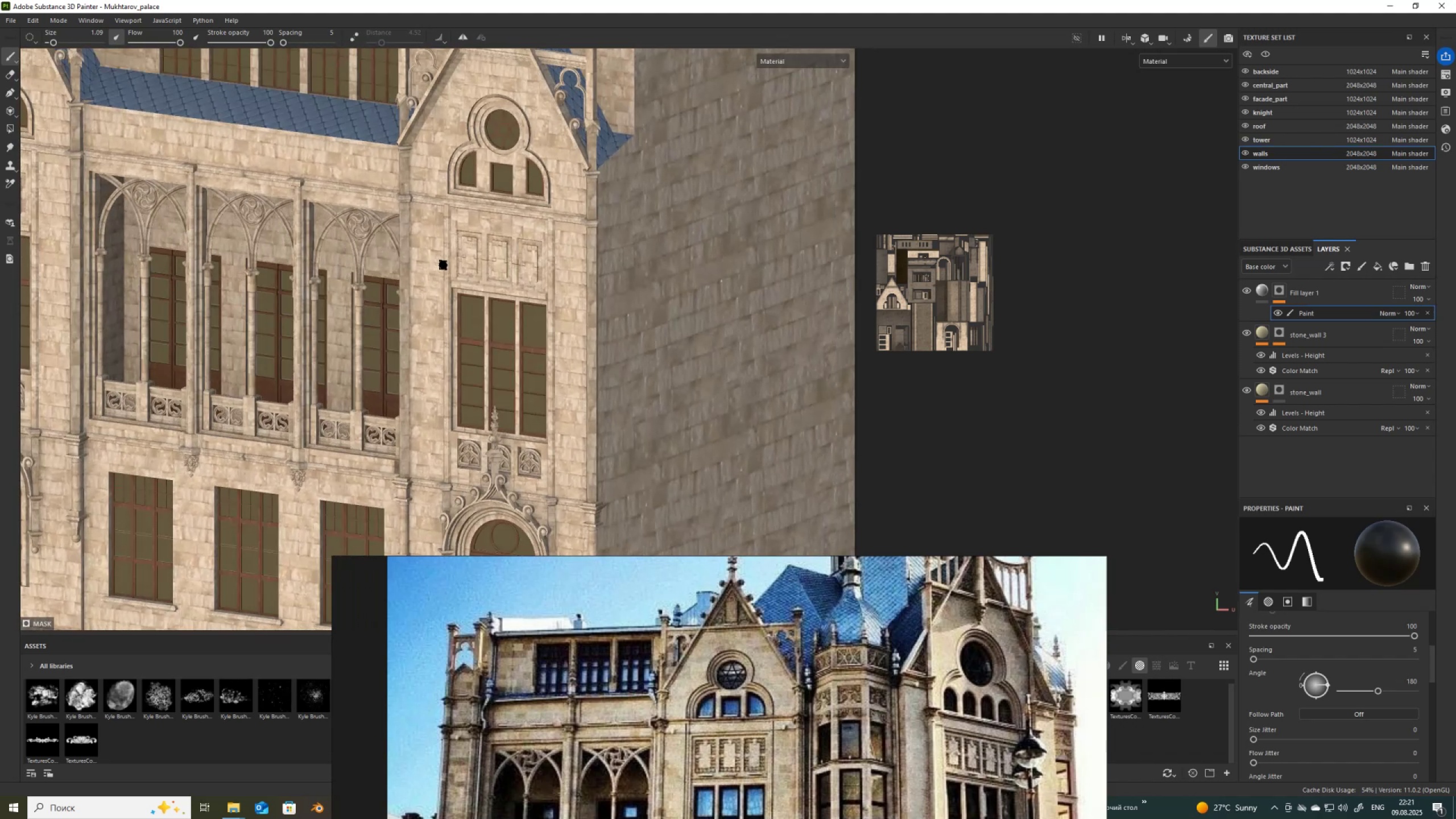 
hold_key(key=ShiftLeft, duration=1.5)
 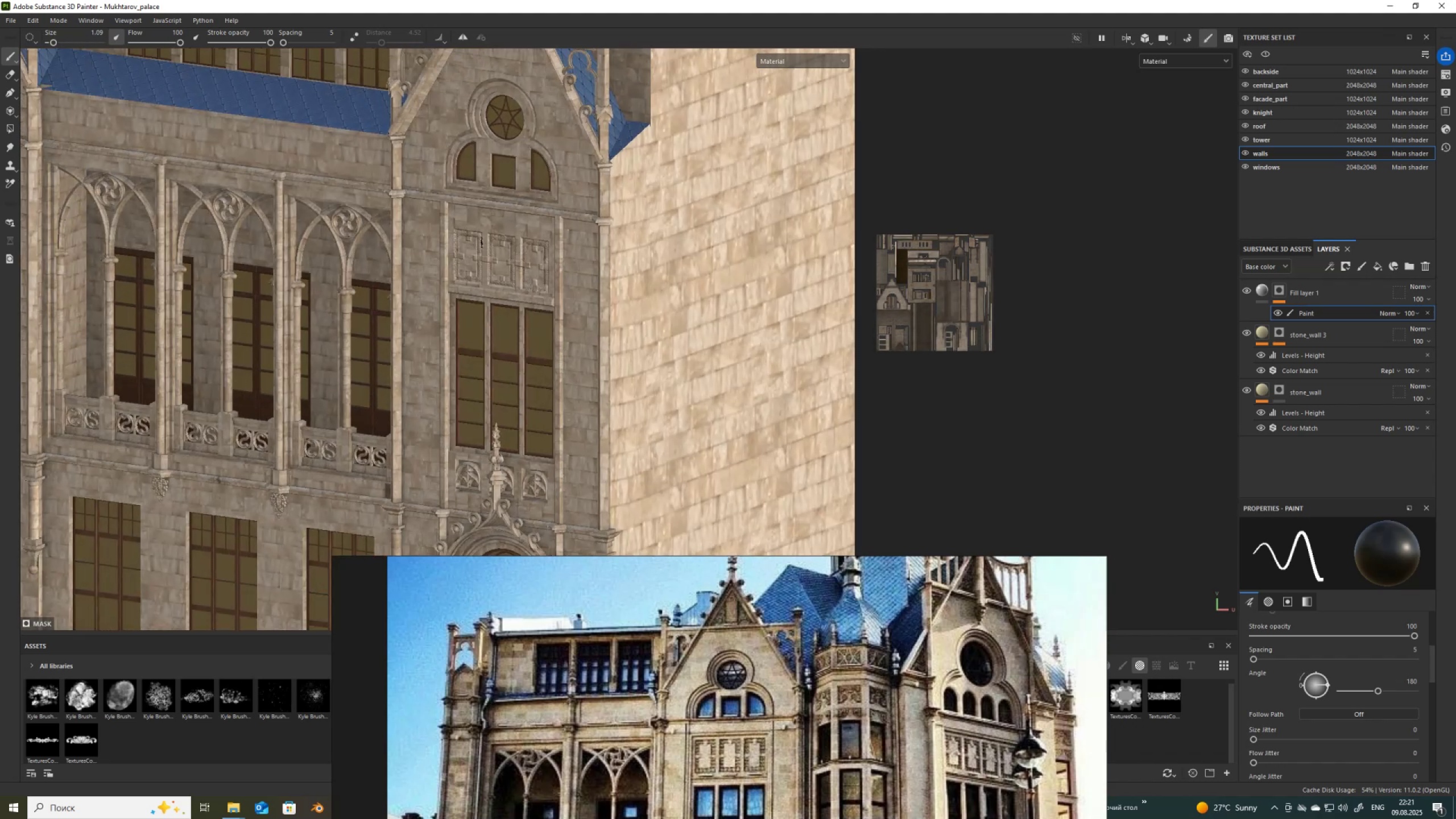 
hold_key(key=ShiftLeft, duration=0.31)
 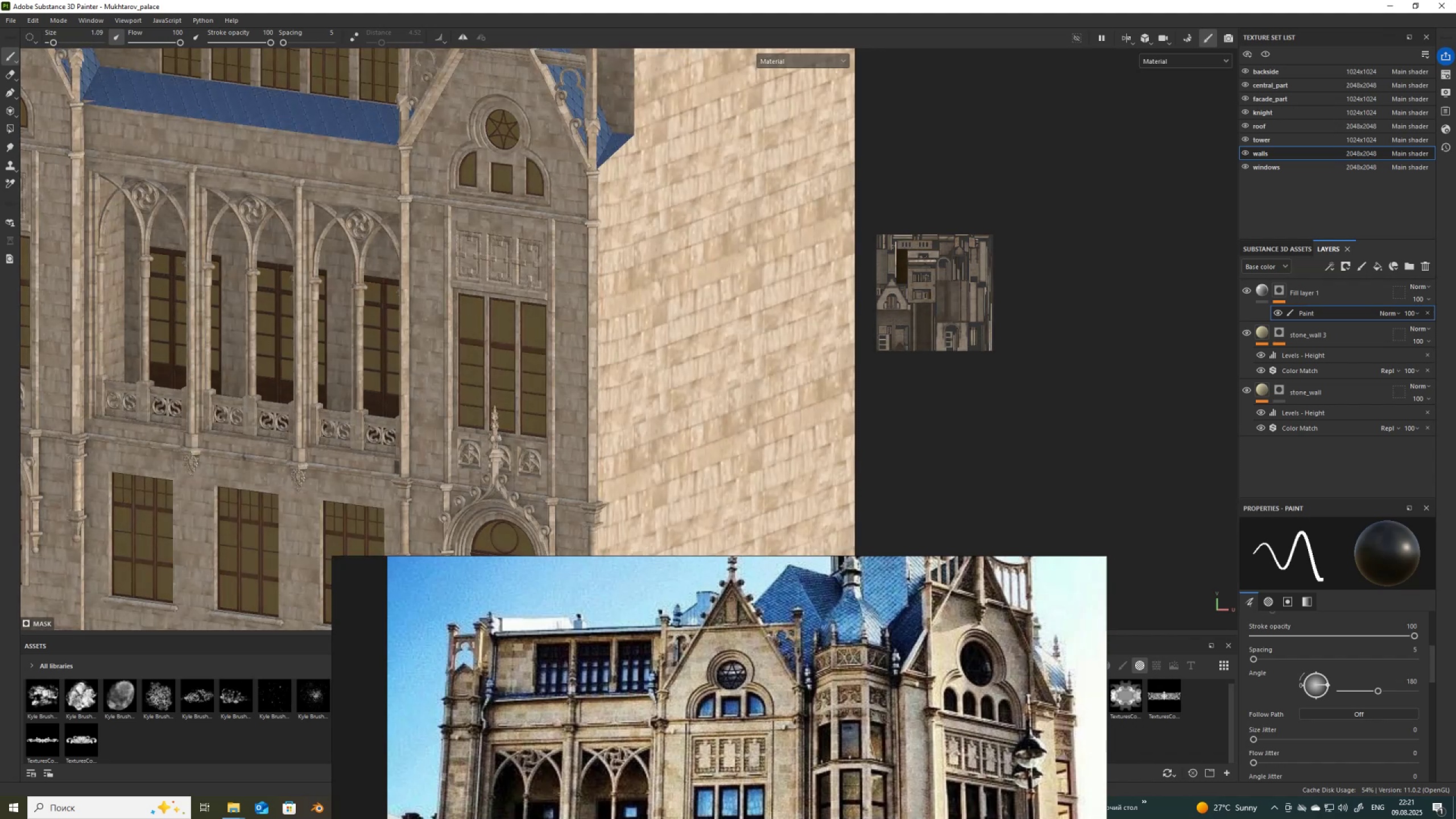 
scroll: coordinate [482, 243], scroll_direction: up, amount: 14.0
 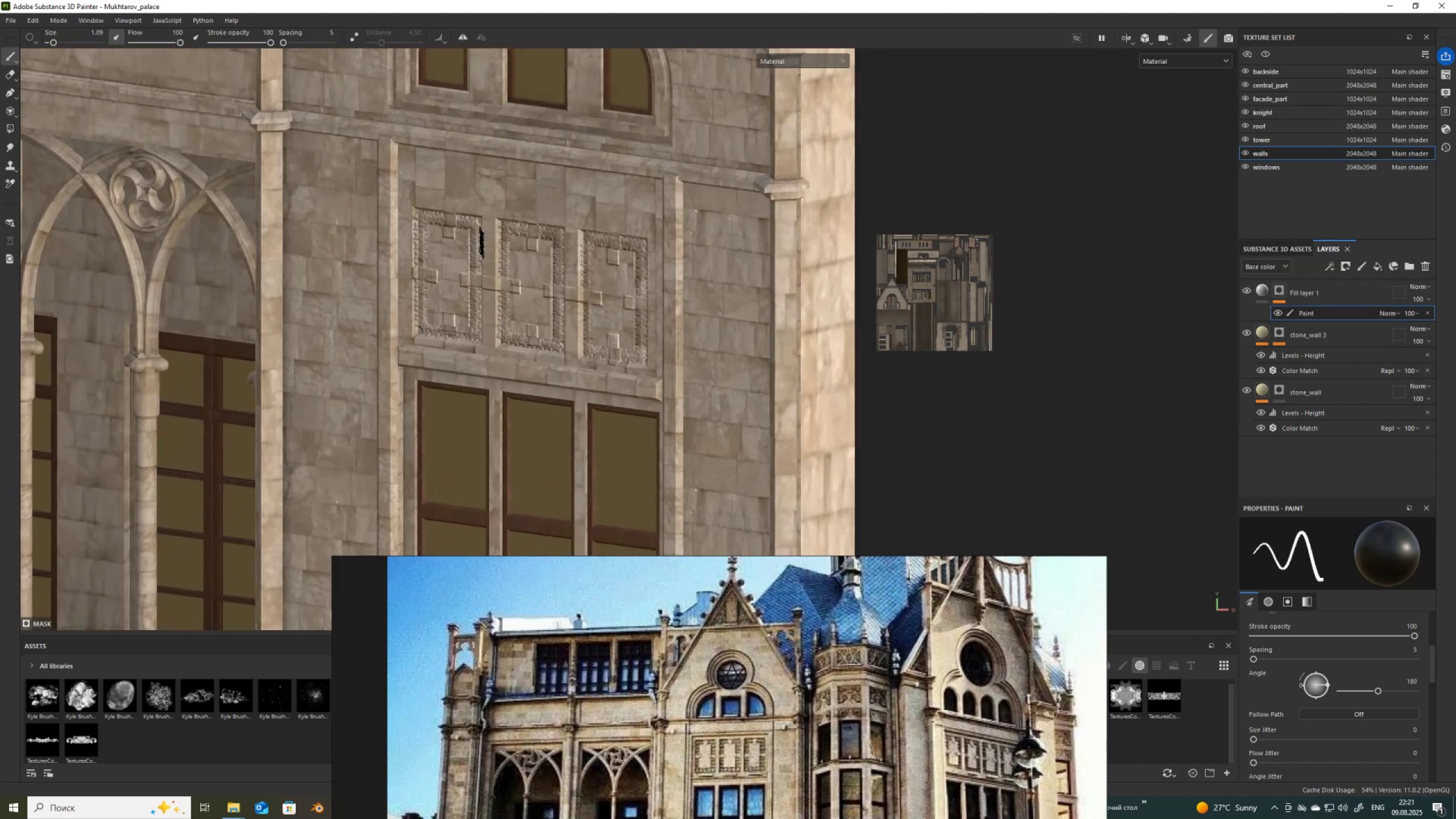 
hold_key(key=AltLeft, duration=1.5)
 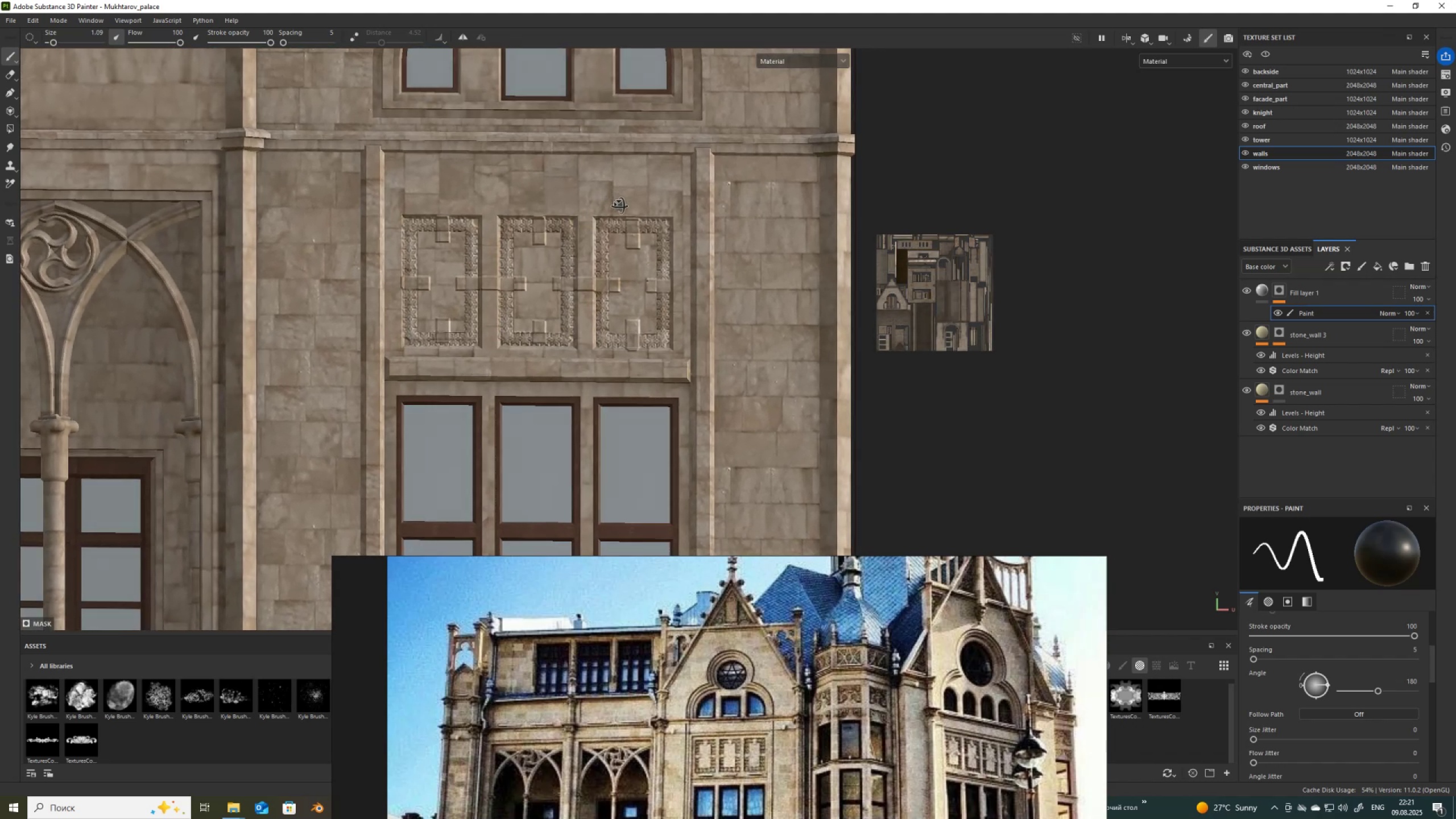 
hold_key(key=AltLeft, duration=1.52)
 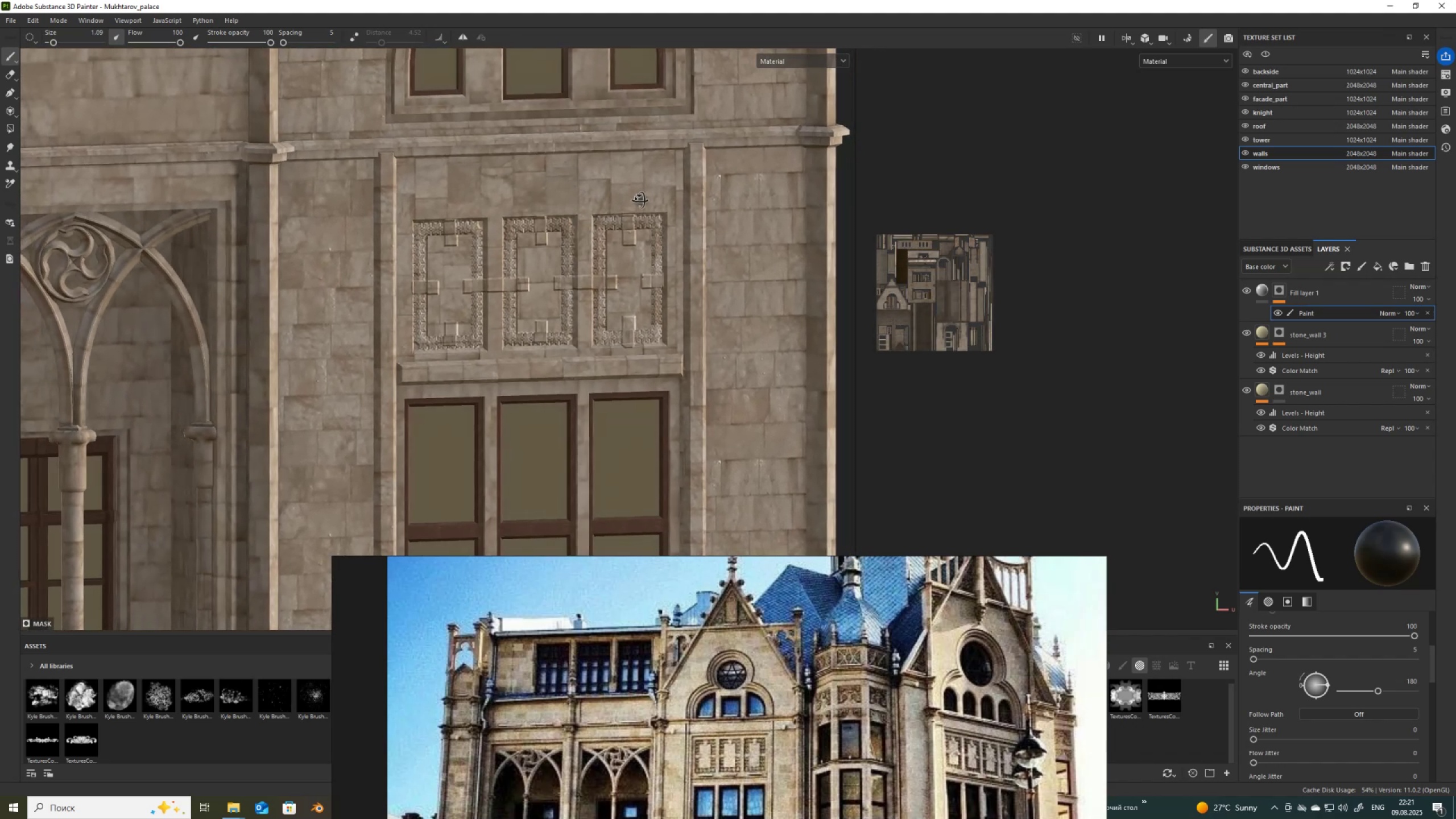 
hold_key(key=AltLeft, duration=1.48)
 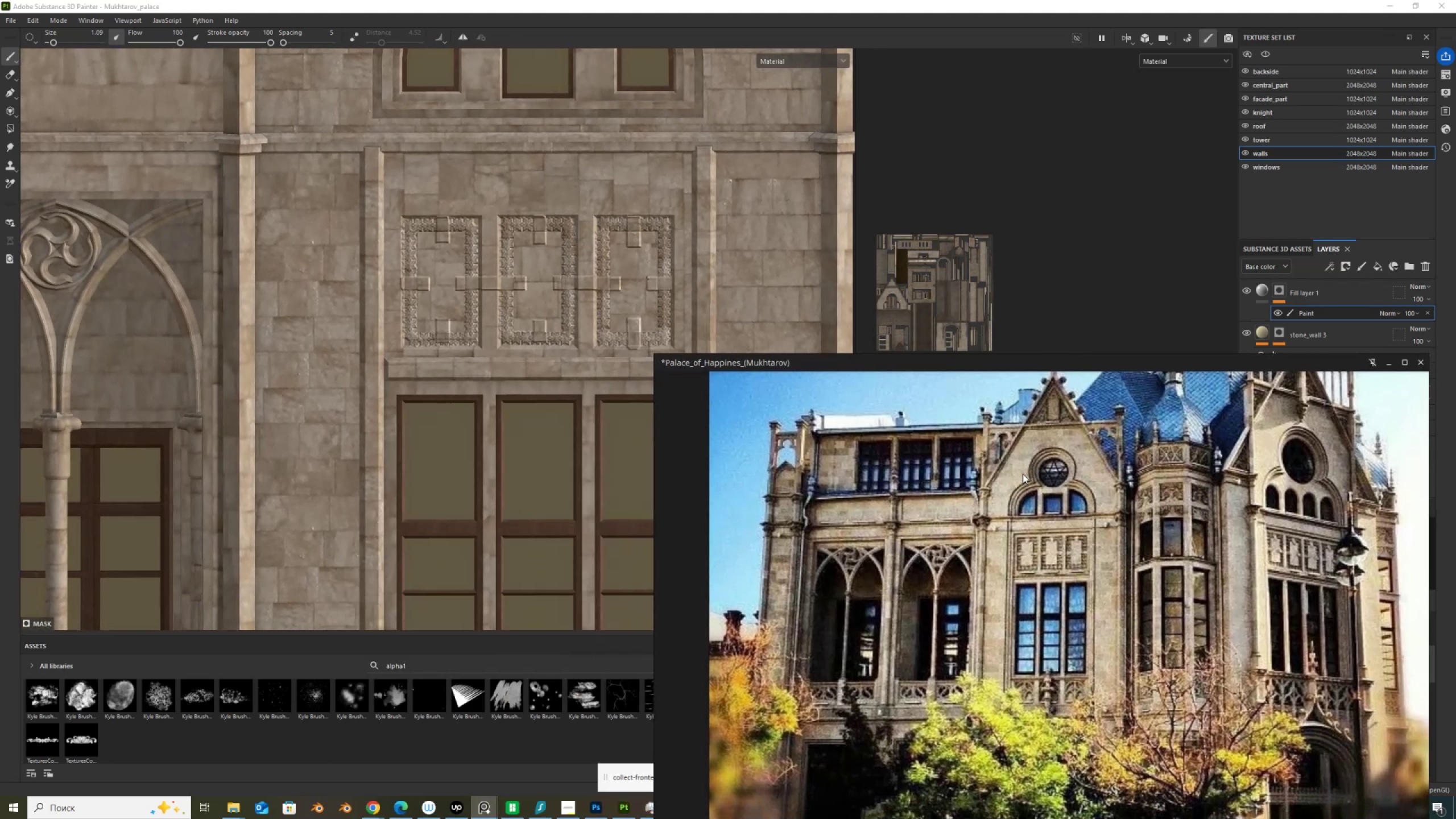 
scroll: coordinate [1033, 604], scroll_direction: down, amount: 24.0
 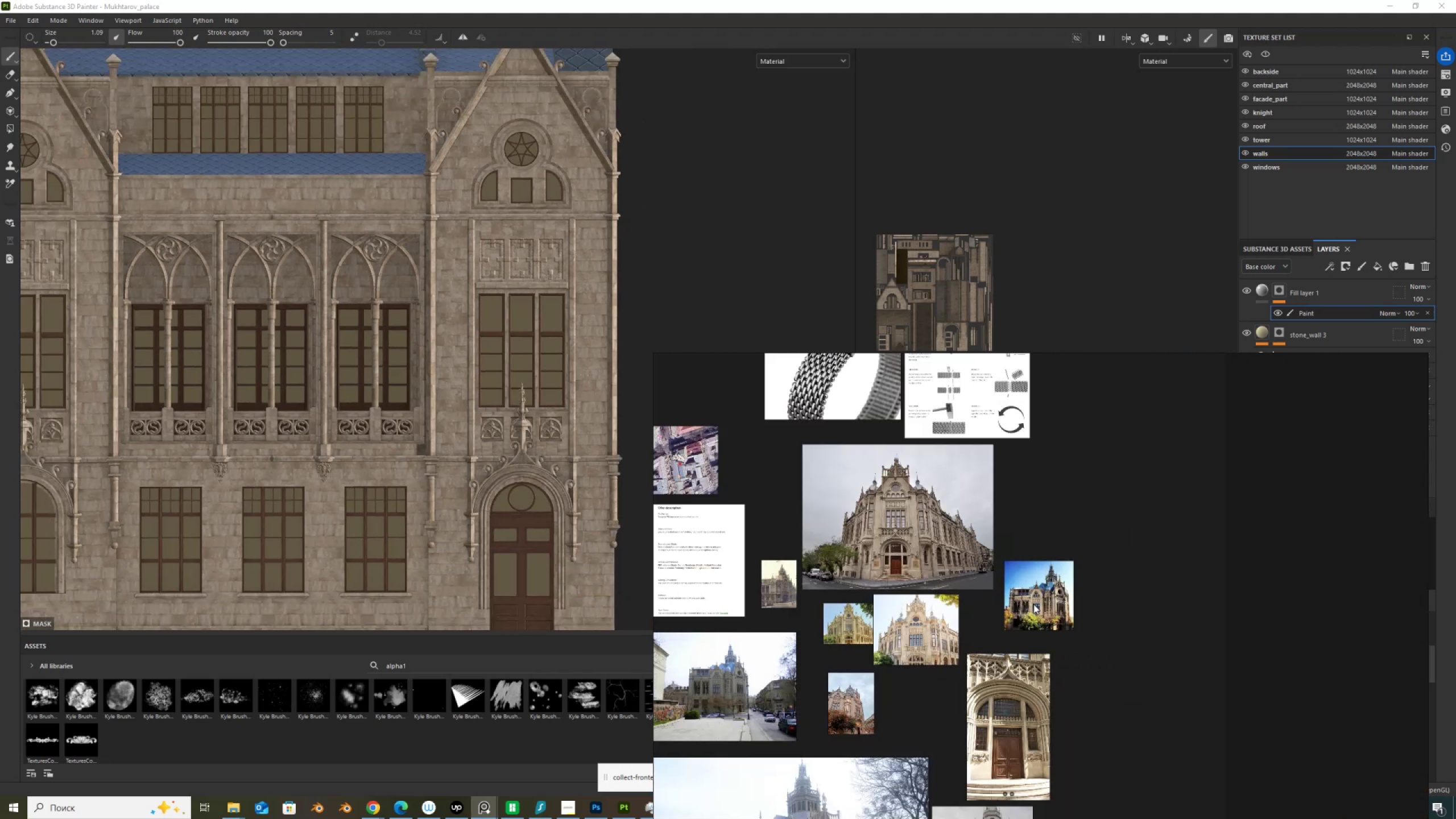 
scroll: coordinate [1131, 662], scroll_direction: up, amount: 9.0
 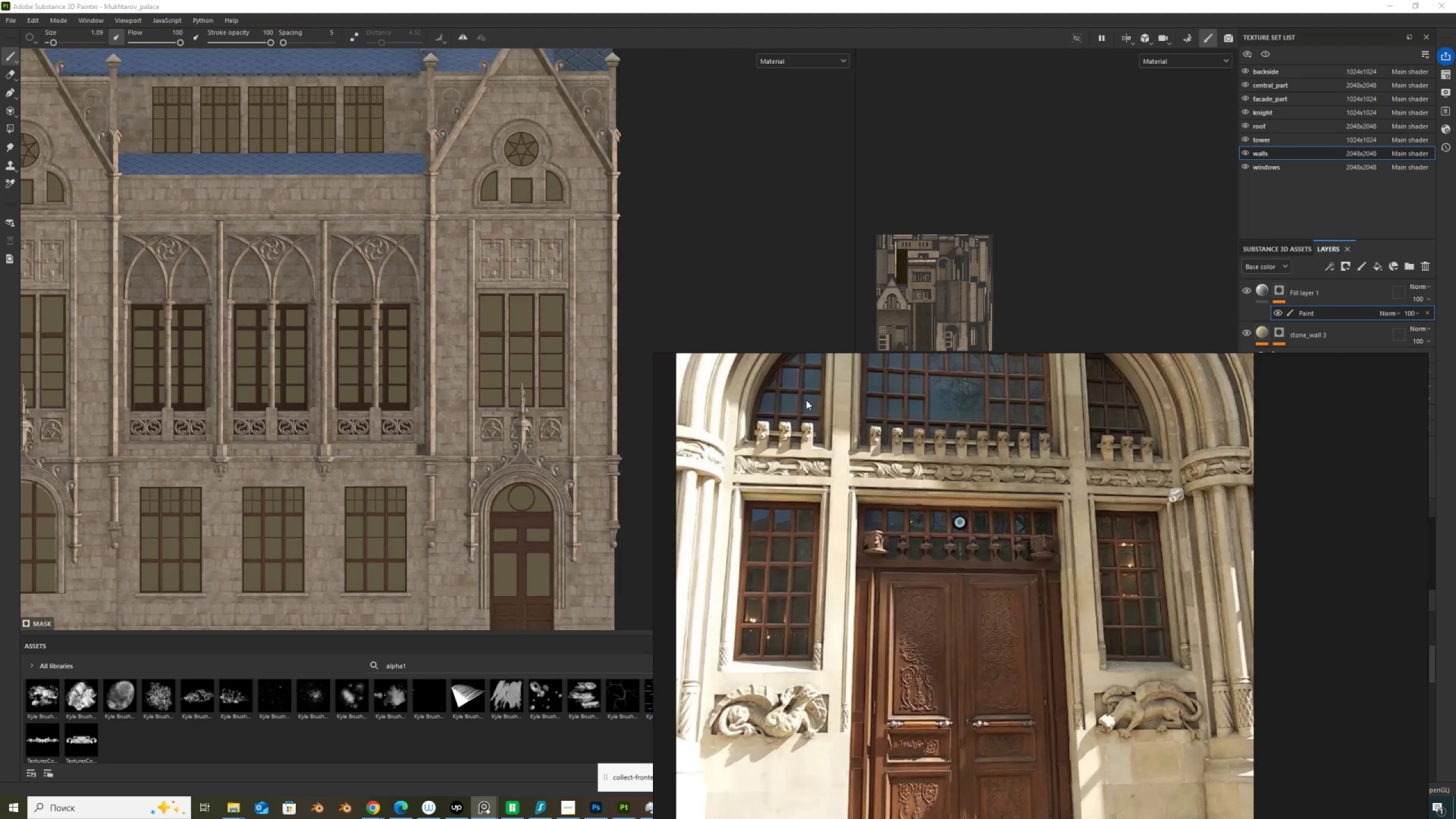 
scroll: coordinate [450, 324], scroll_direction: down, amount: 7.0
 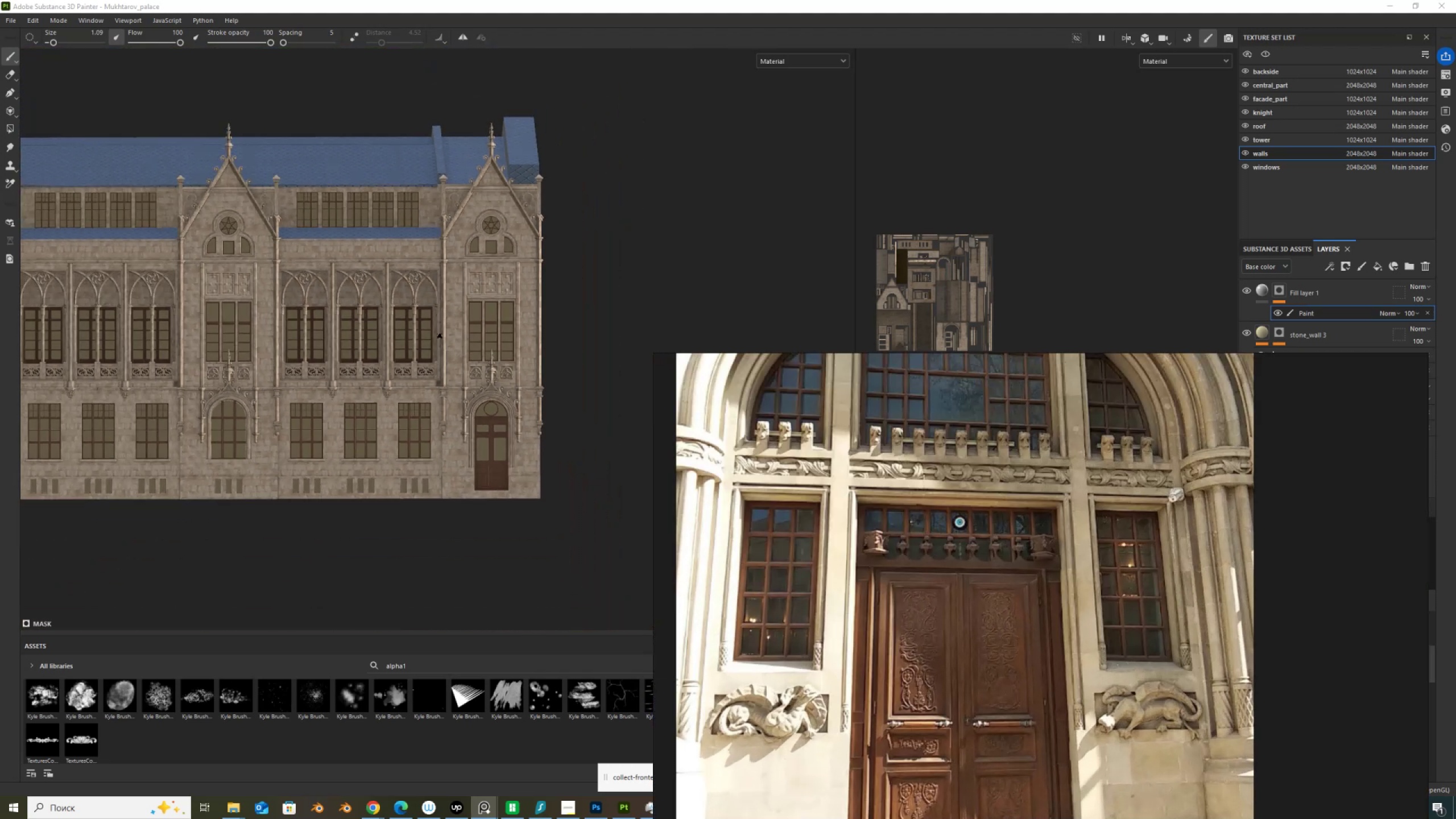 
hold_key(key=AltLeft, duration=1.52)
 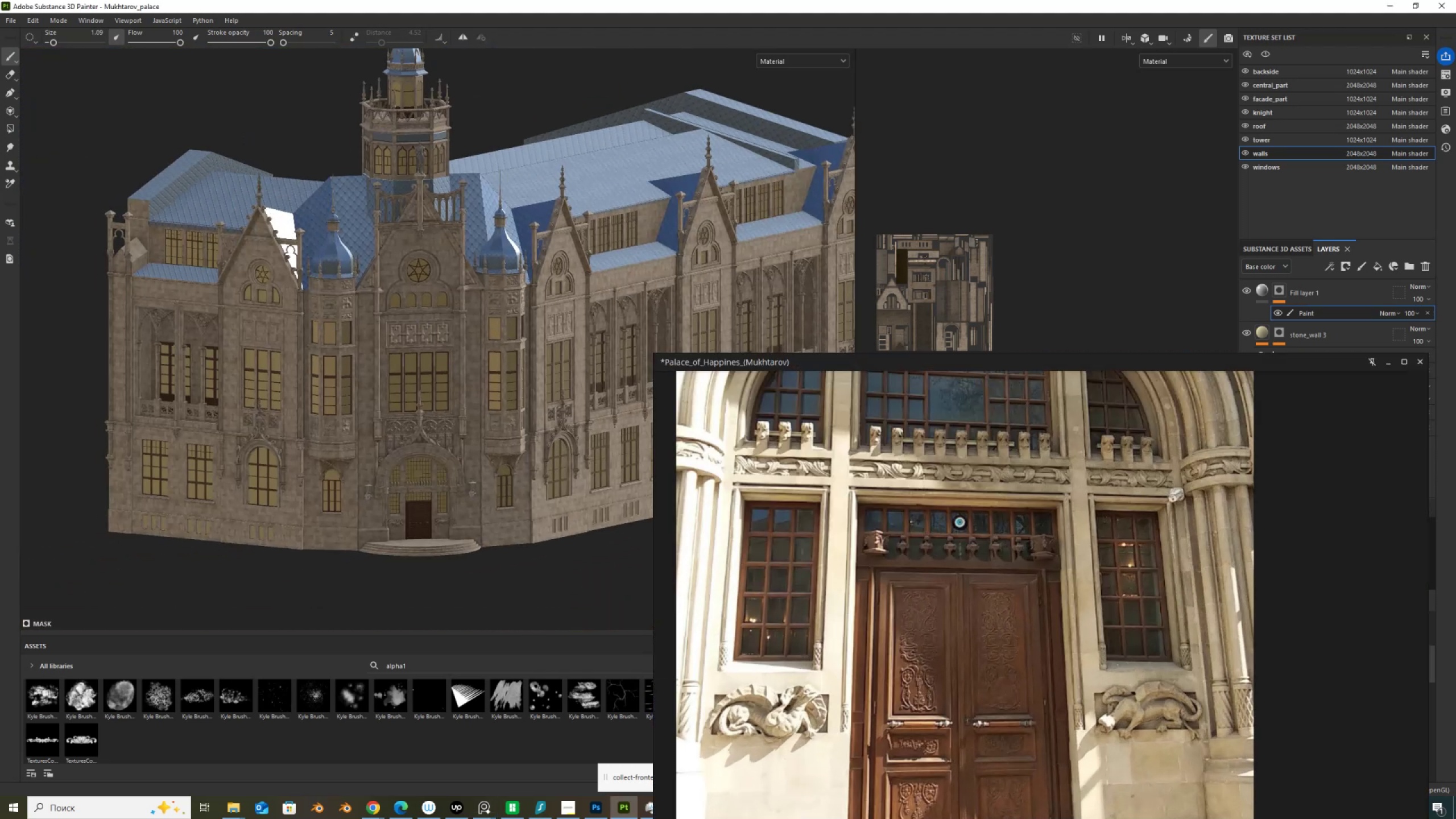 
hold_key(key=AltLeft, duration=1.1)
scroll: coordinate [476, 398], scroll_direction: up, amount: 16.0
 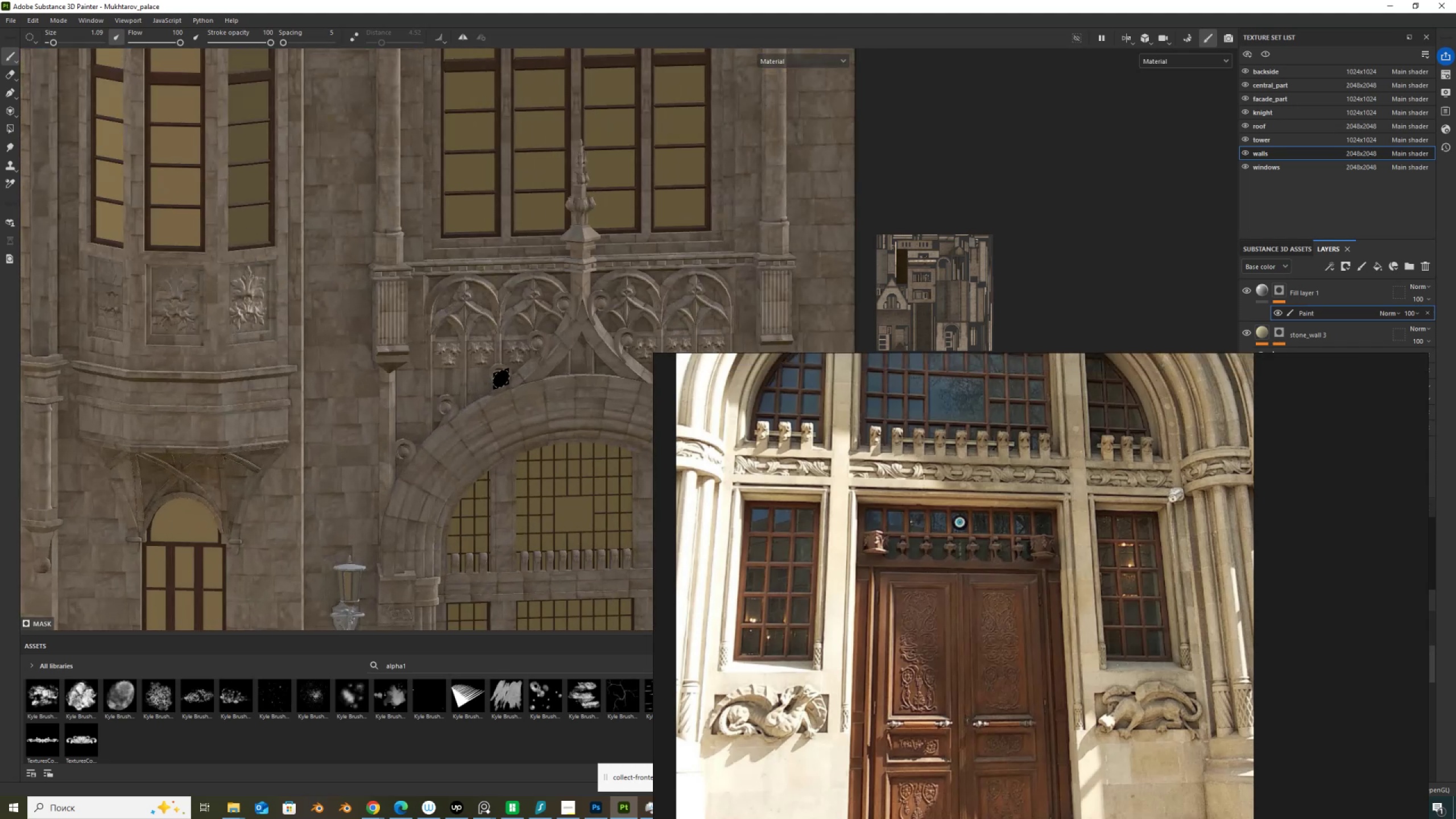 
hold_key(key=AltLeft, duration=1.5)
 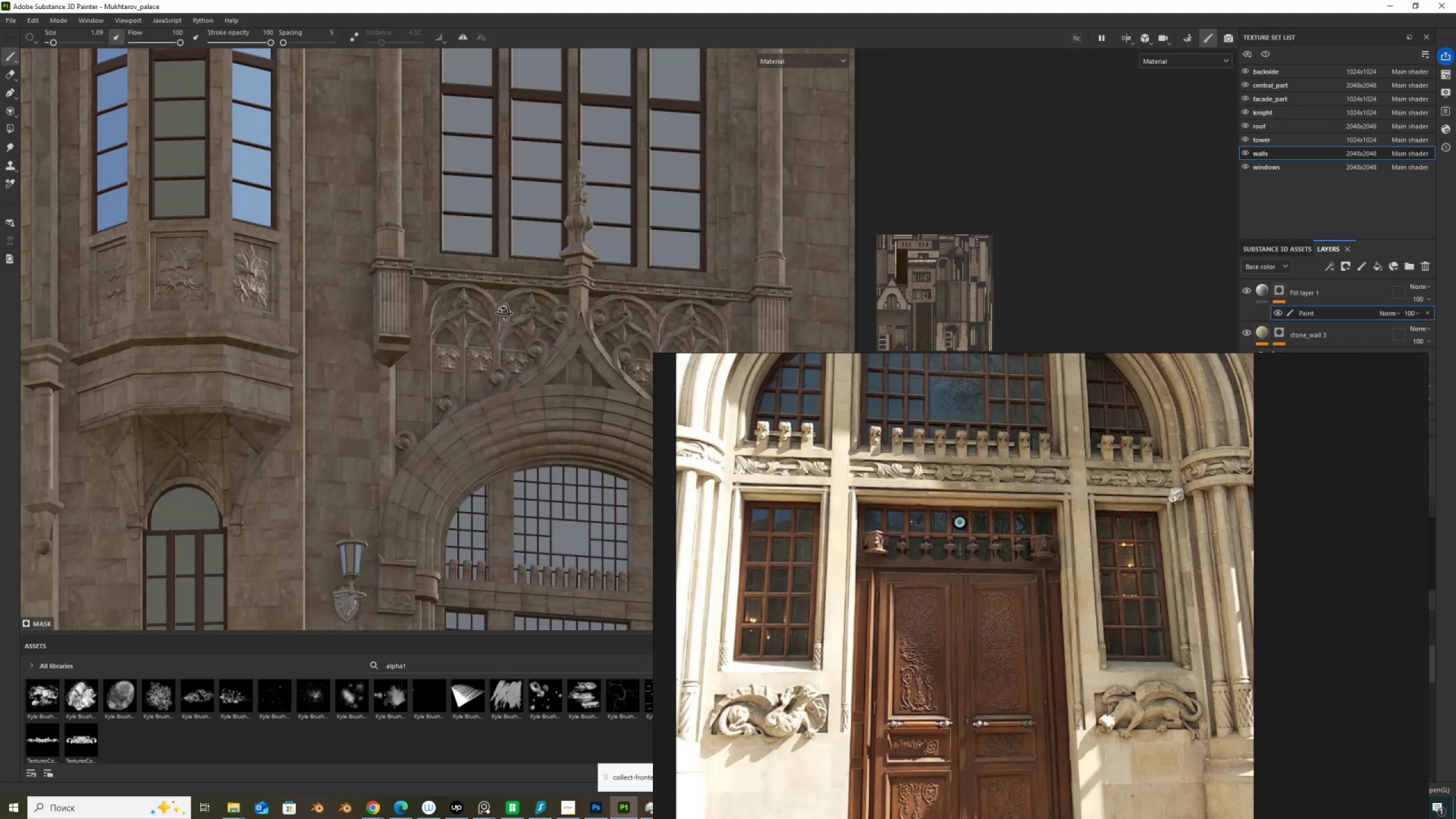 
hold_key(key=AltLeft, duration=1.51)
 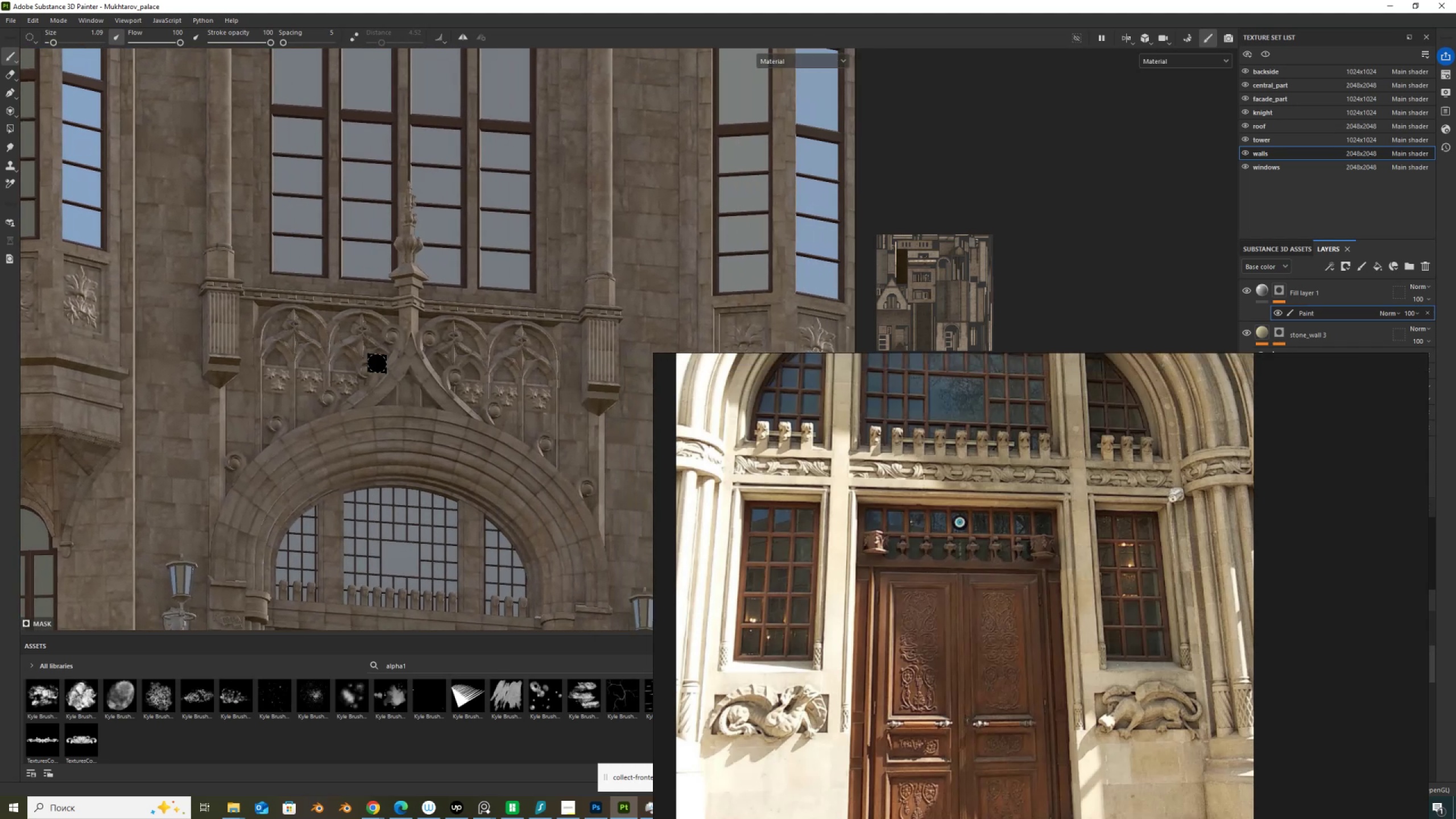 
hold_key(key=AltLeft, duration=0.68)
 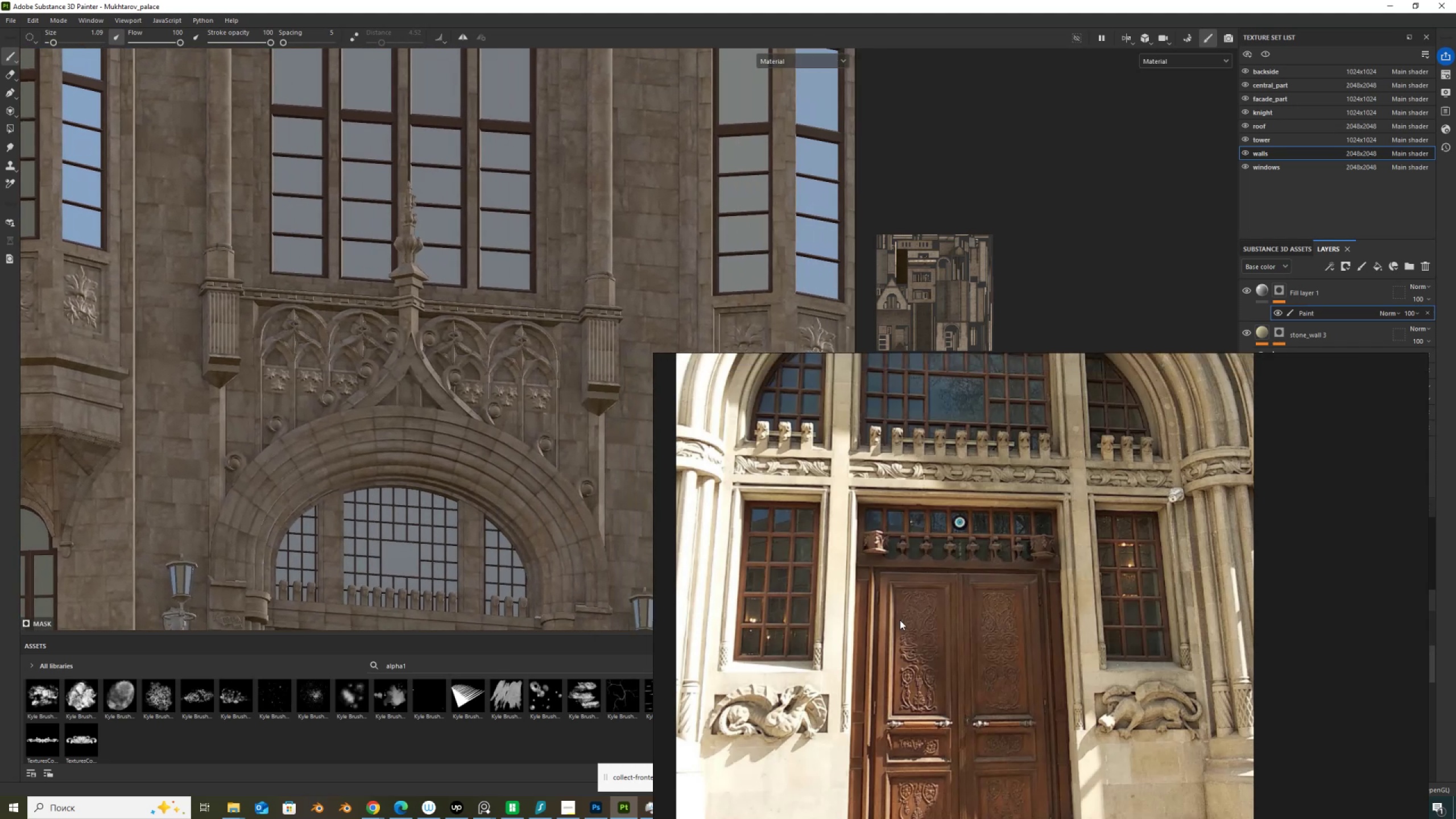 
scroll: coordinate [921, 642], scroll_direction: down, amount: 4.0
 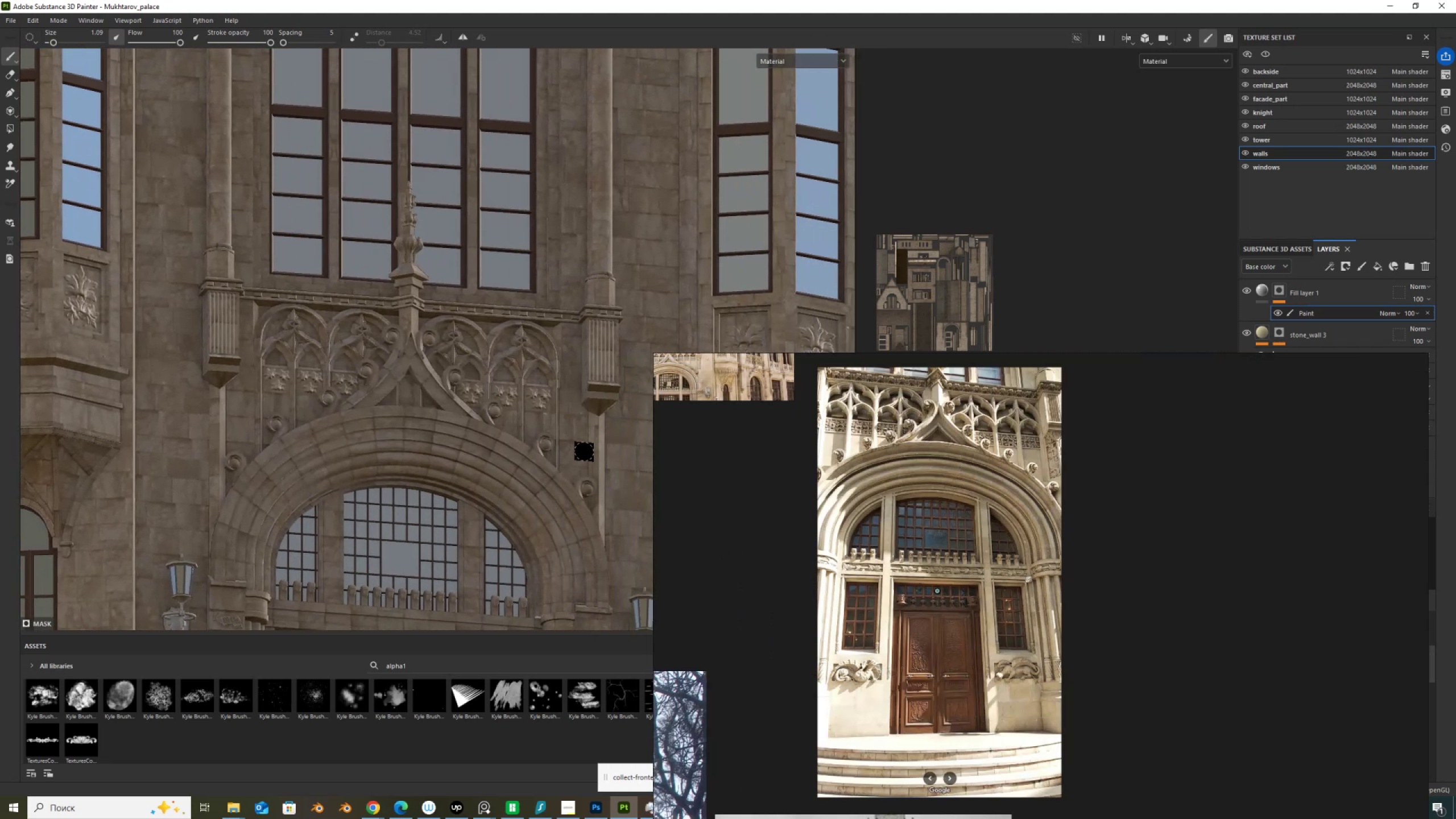 
scroll: coordinate [915, 406], scroll_direction: up, amount: 2.0
 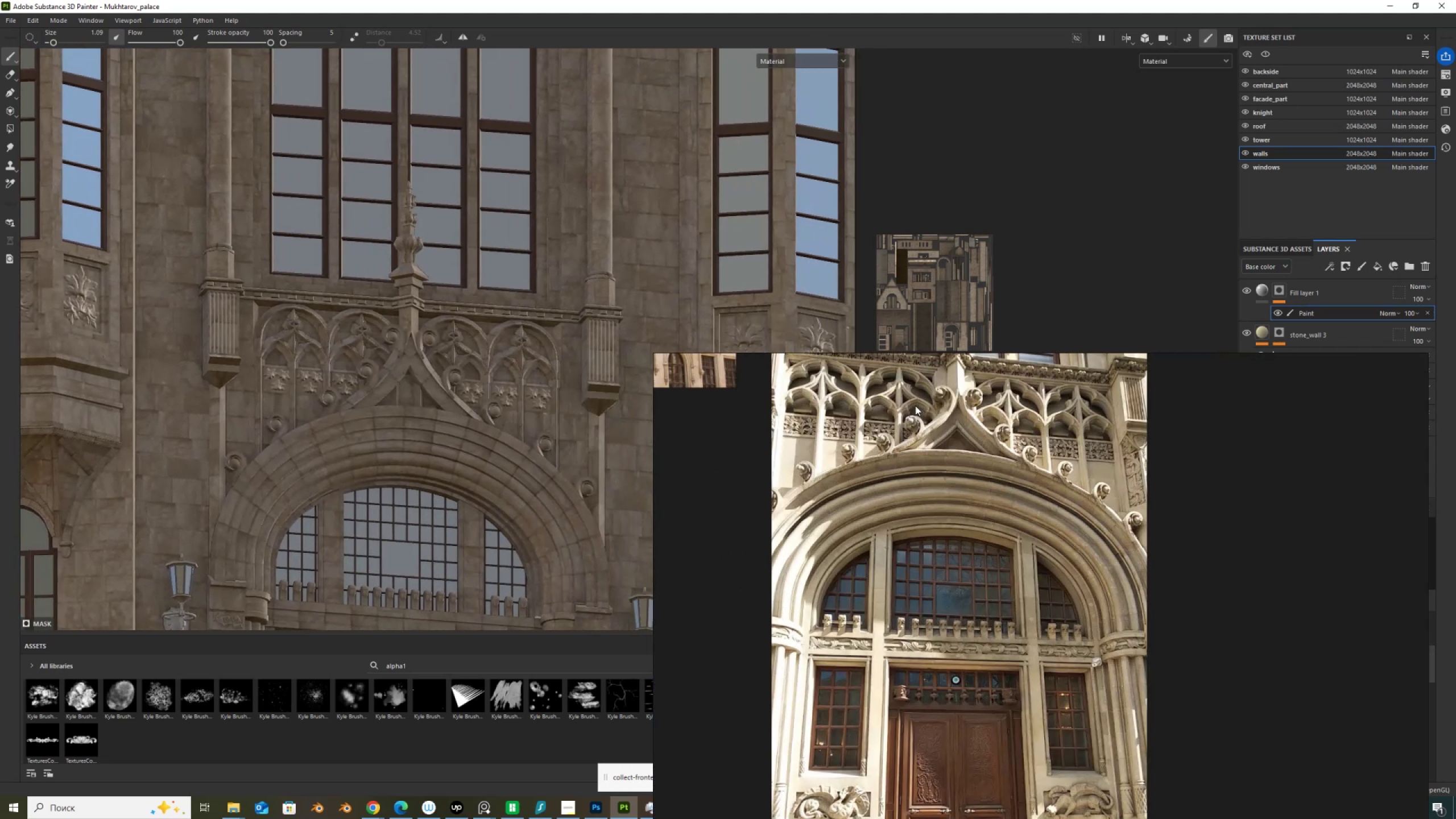 
scroll: coordinate [924, 424], scroll_direction: down, amount: 2.0
 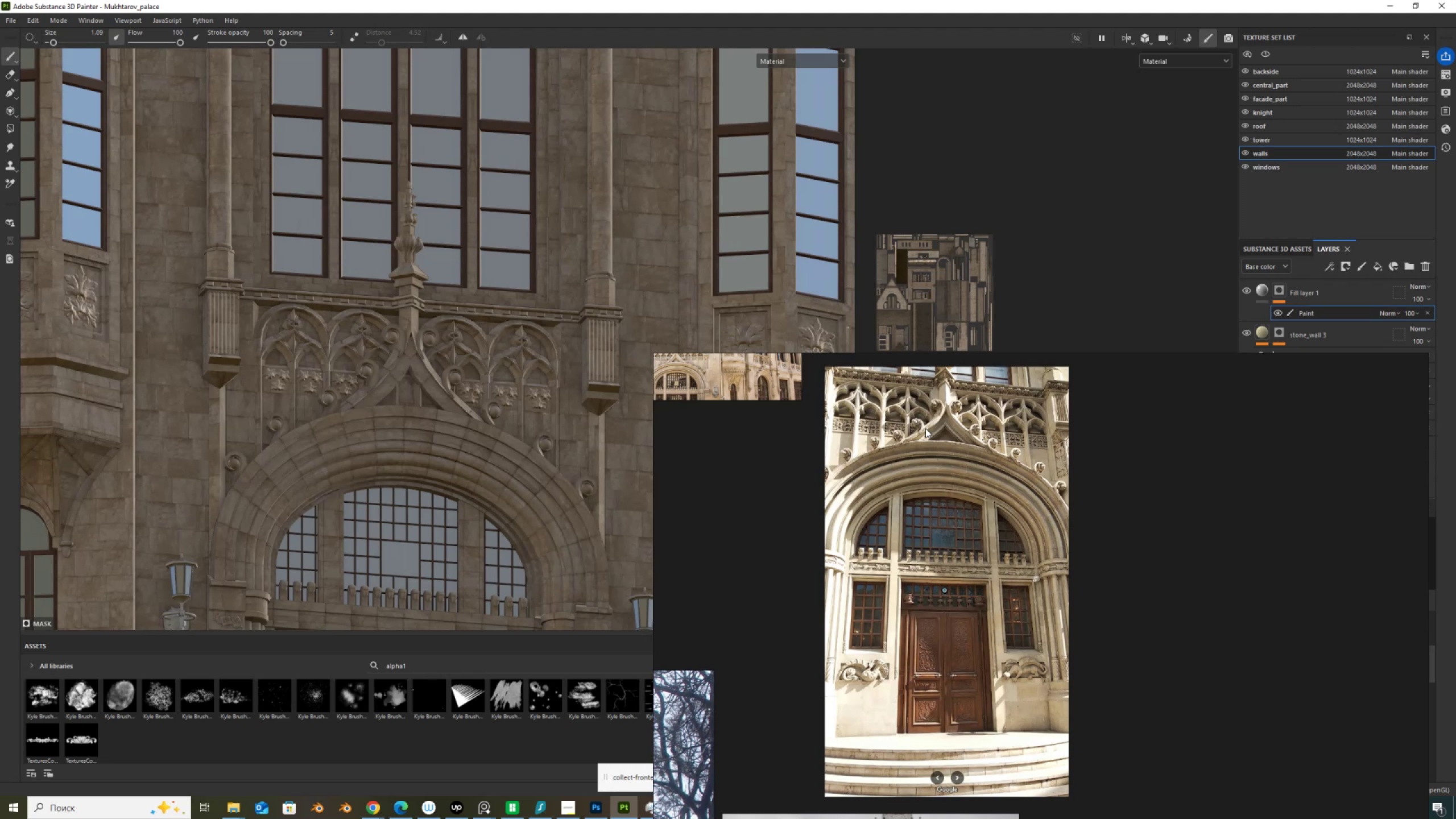 
scroll: coordinate [1052, 483], scroll_direction: up, amount: 11.0
 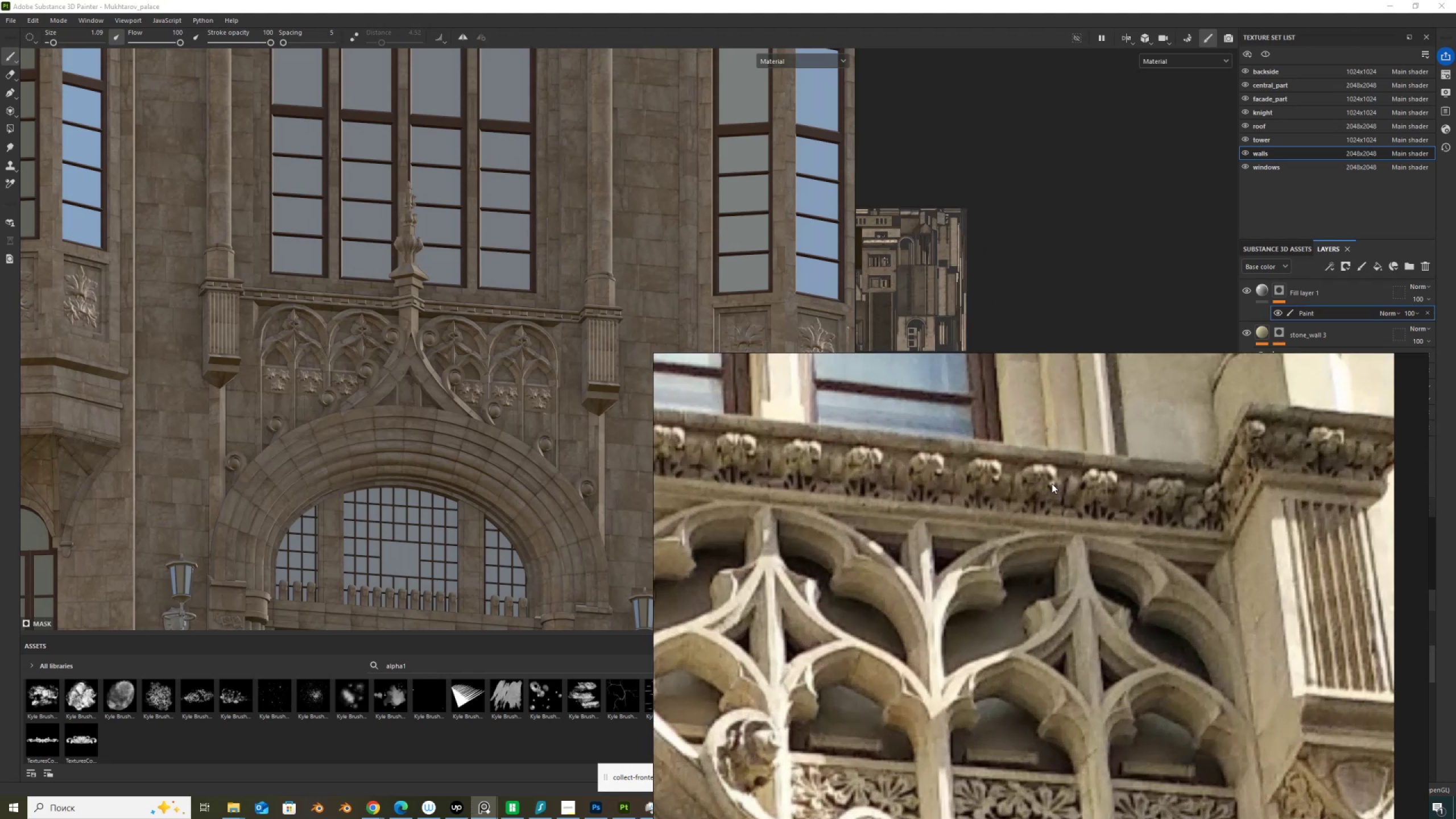 
scroll: coordinate [1052, 483], scroll_direction: down, amount: 1.0
 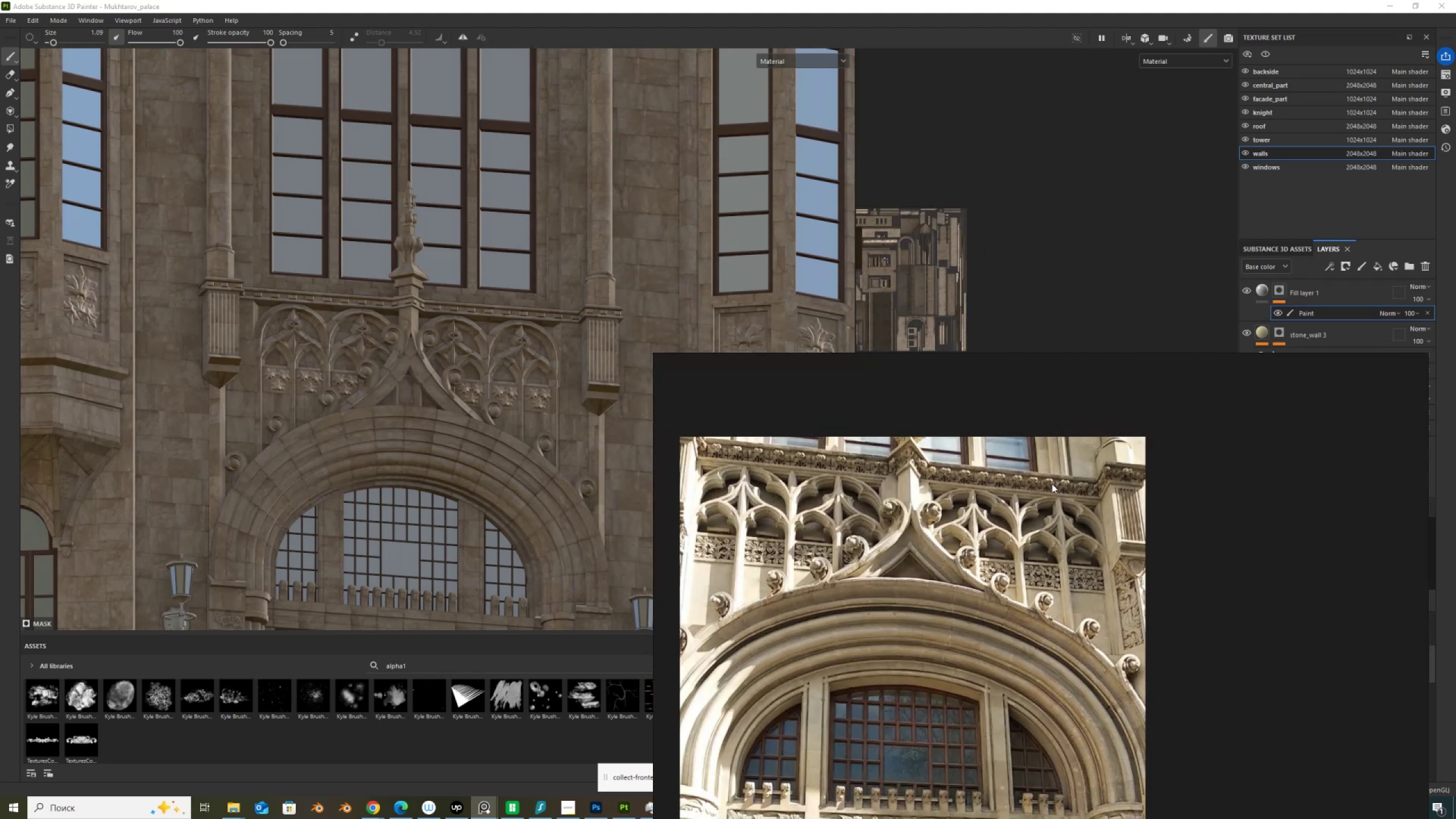 
scroll: coordinate [1052, 483], scroll_direction: up, amount: 2.0
 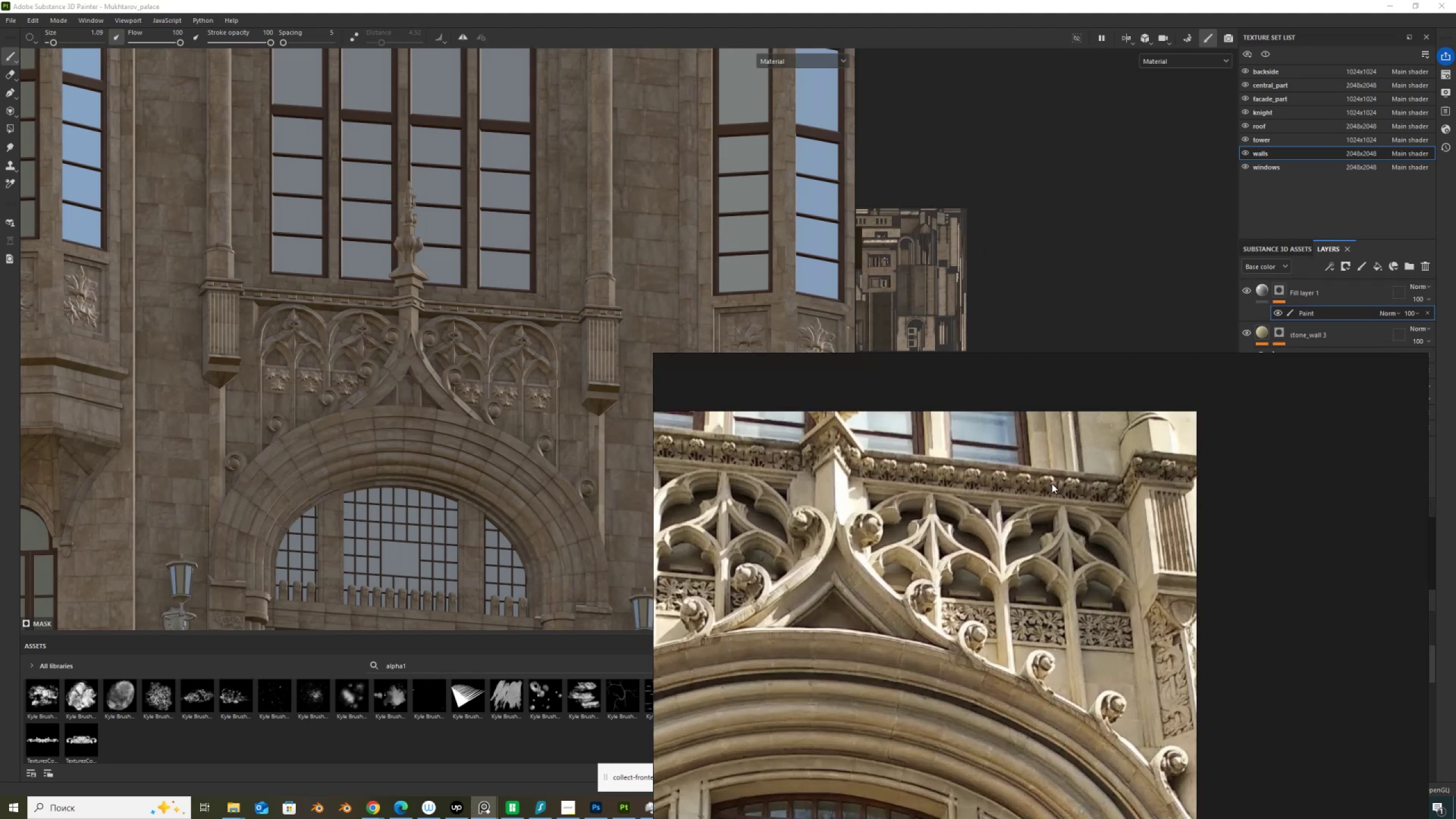 
scroll: coordinate [1052, 483], scroll_direction: down, amount: 3.0
 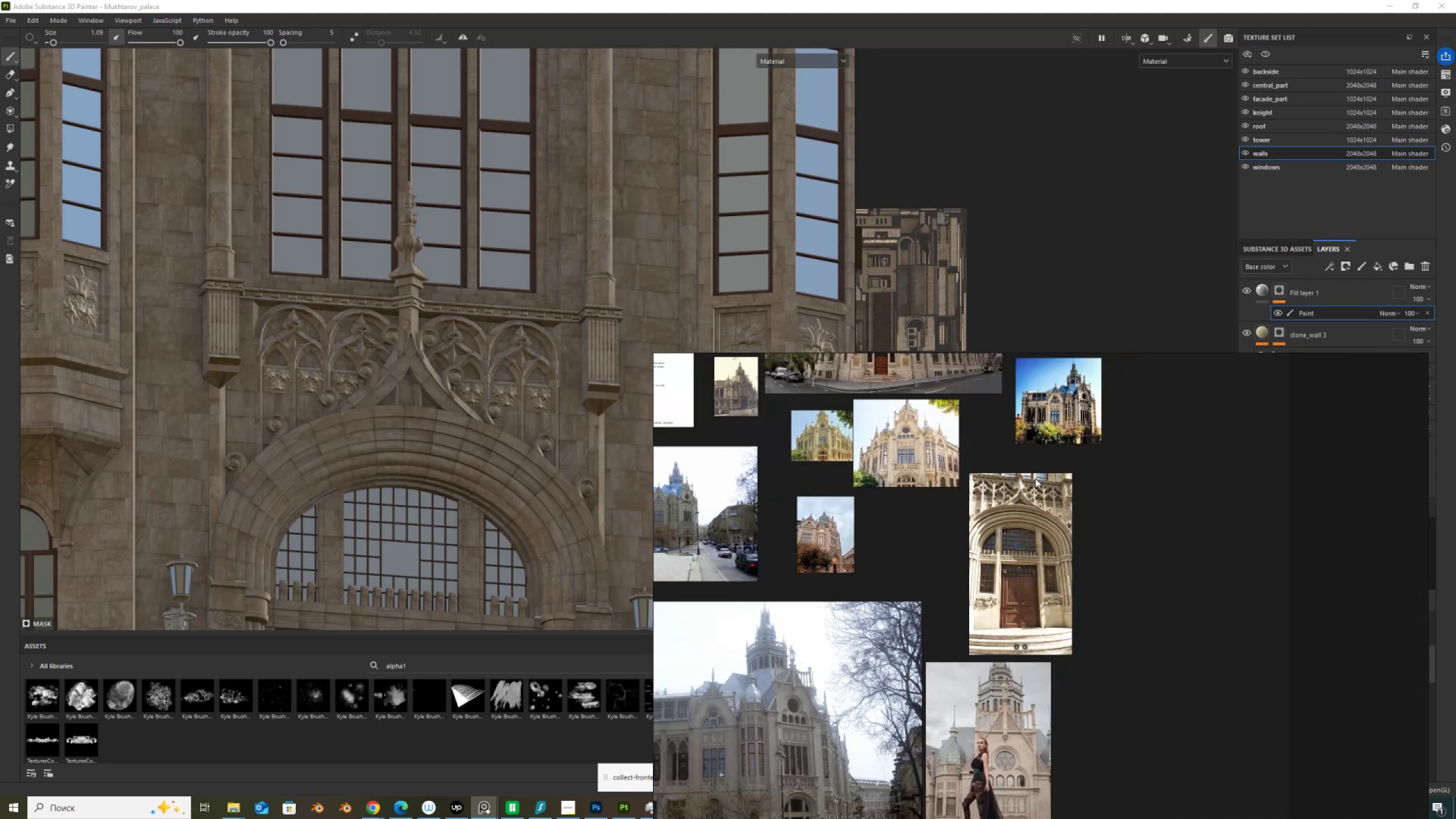 
scroll: coordinate [1004, 612], scroll_direction: up, amount: 6.0
 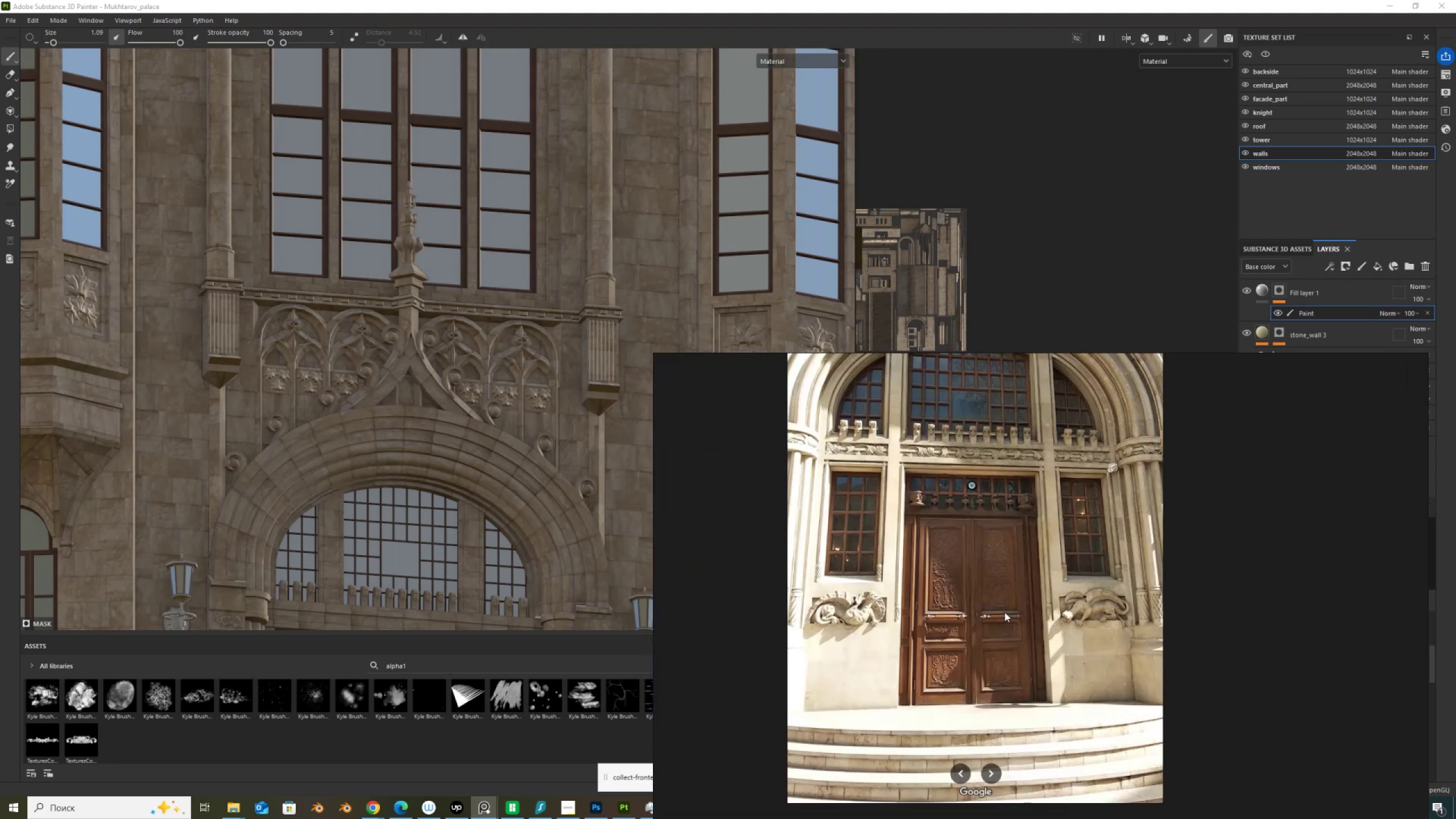 
scroll: coordinate [1004, 612], scroll_direction: down, amount: 4.0
 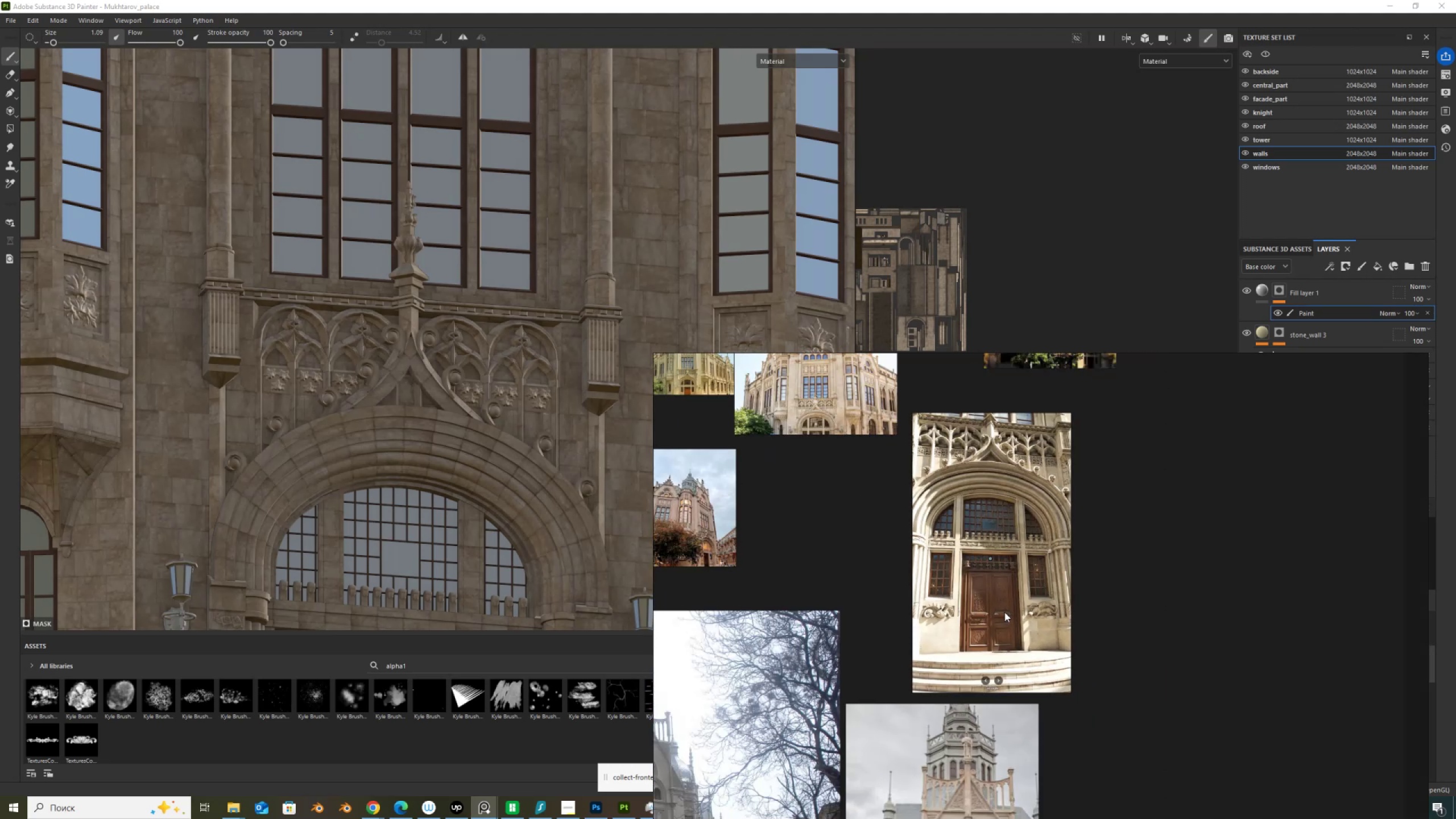 
scroll: coordinate [965, 792], scroll_direction: up, amount: 5.0
 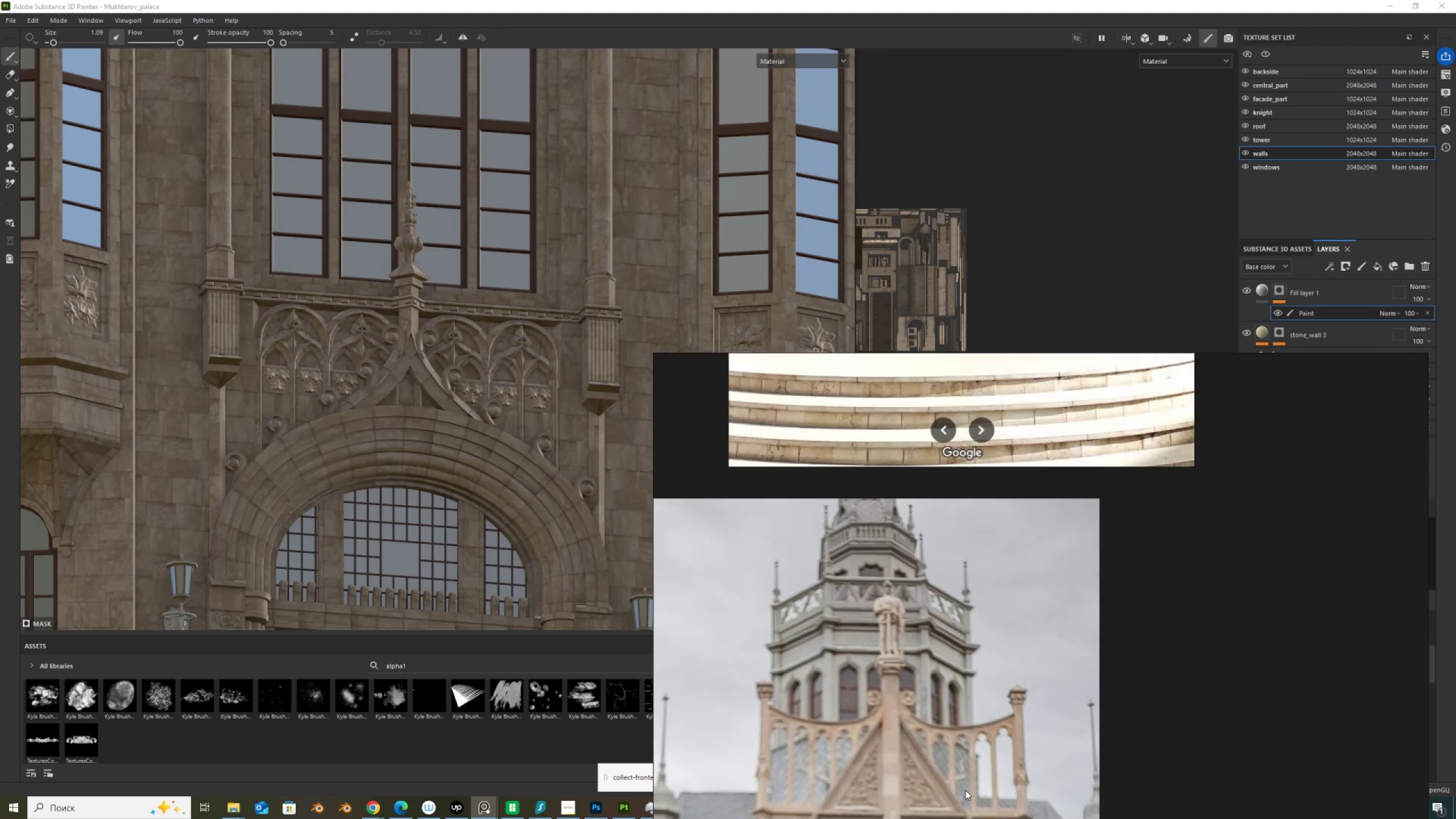 
scroll: coordinate [965, 790], scroll_direction: down, amount: 1.0
 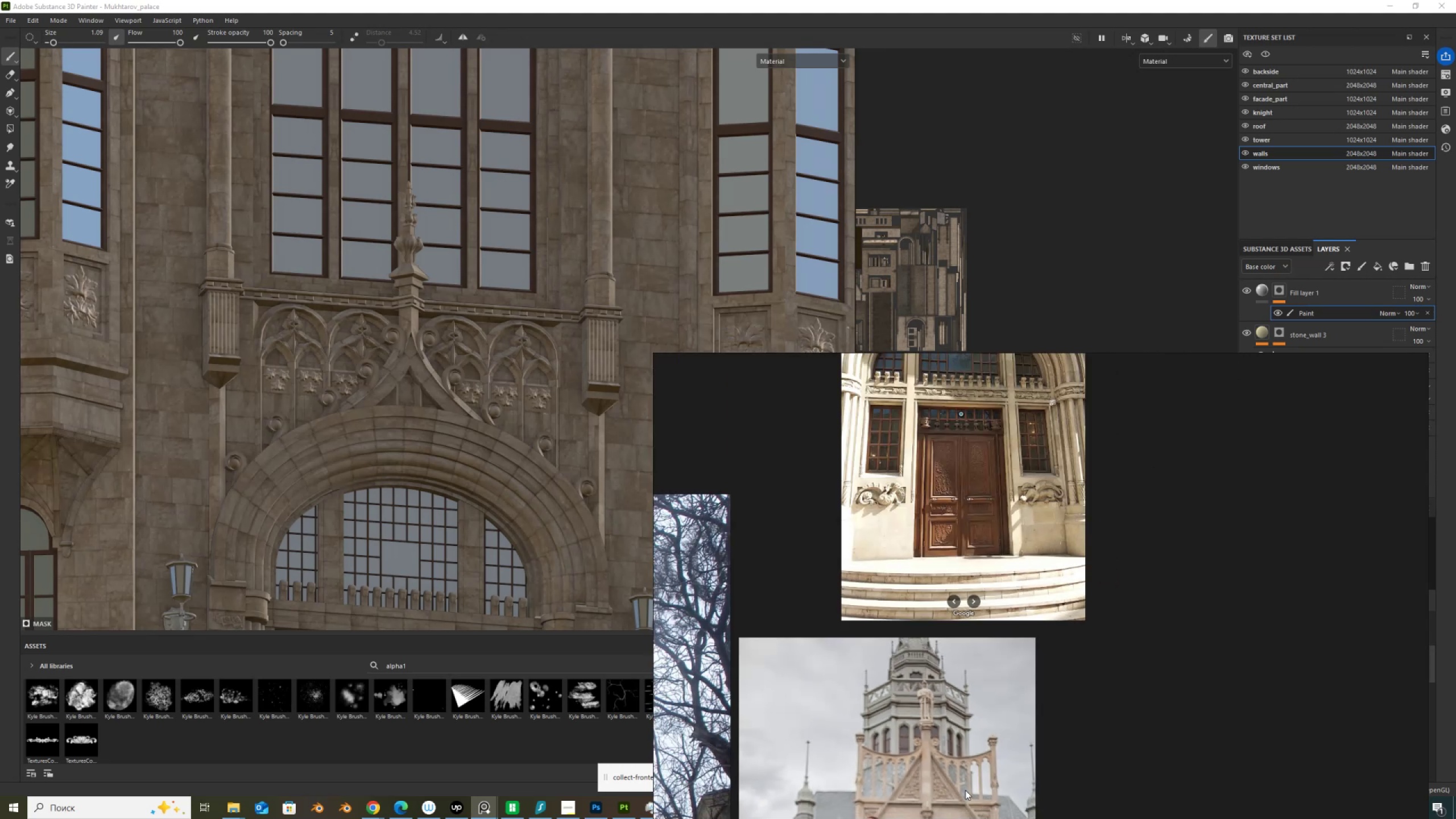 
scroll: coordinate [839, 636], scroll_direction: up, amount: 7.0
 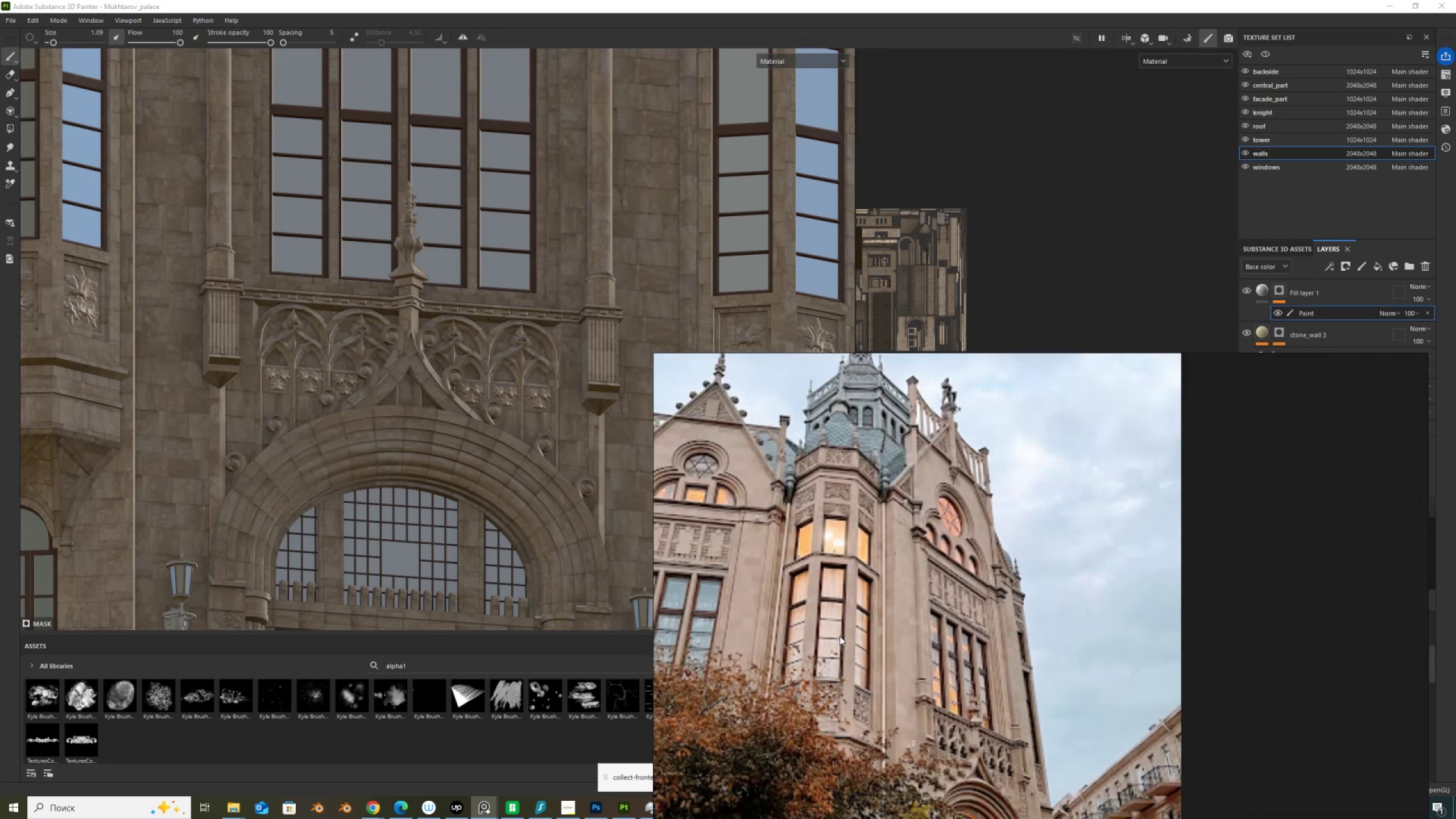 
scroll: coordinate [977, 646], scroll_direction: down, amount: 8.0
 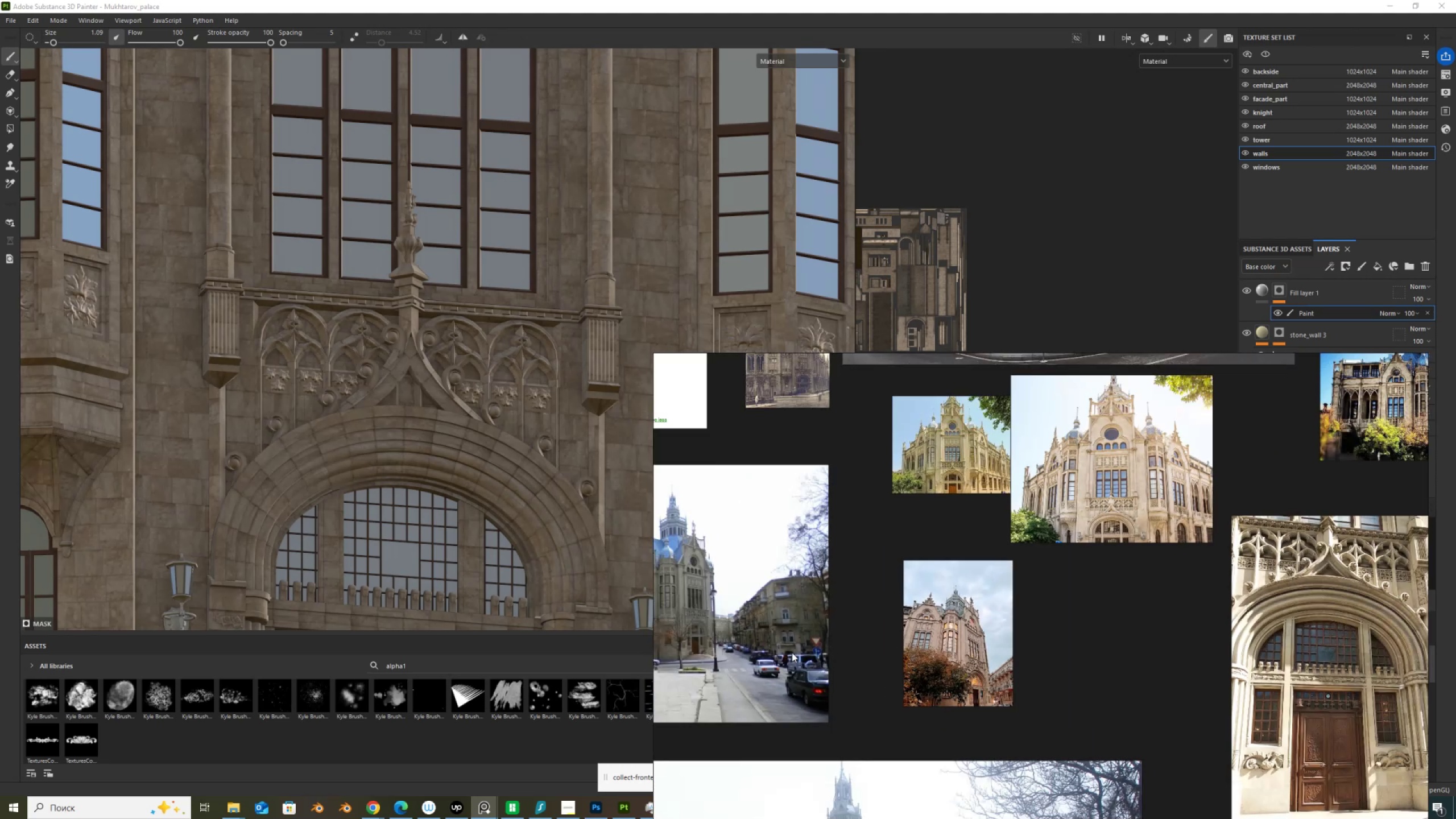 
scroll: coordinate [926, 473], scroll_direction: up, amount: 10.0
 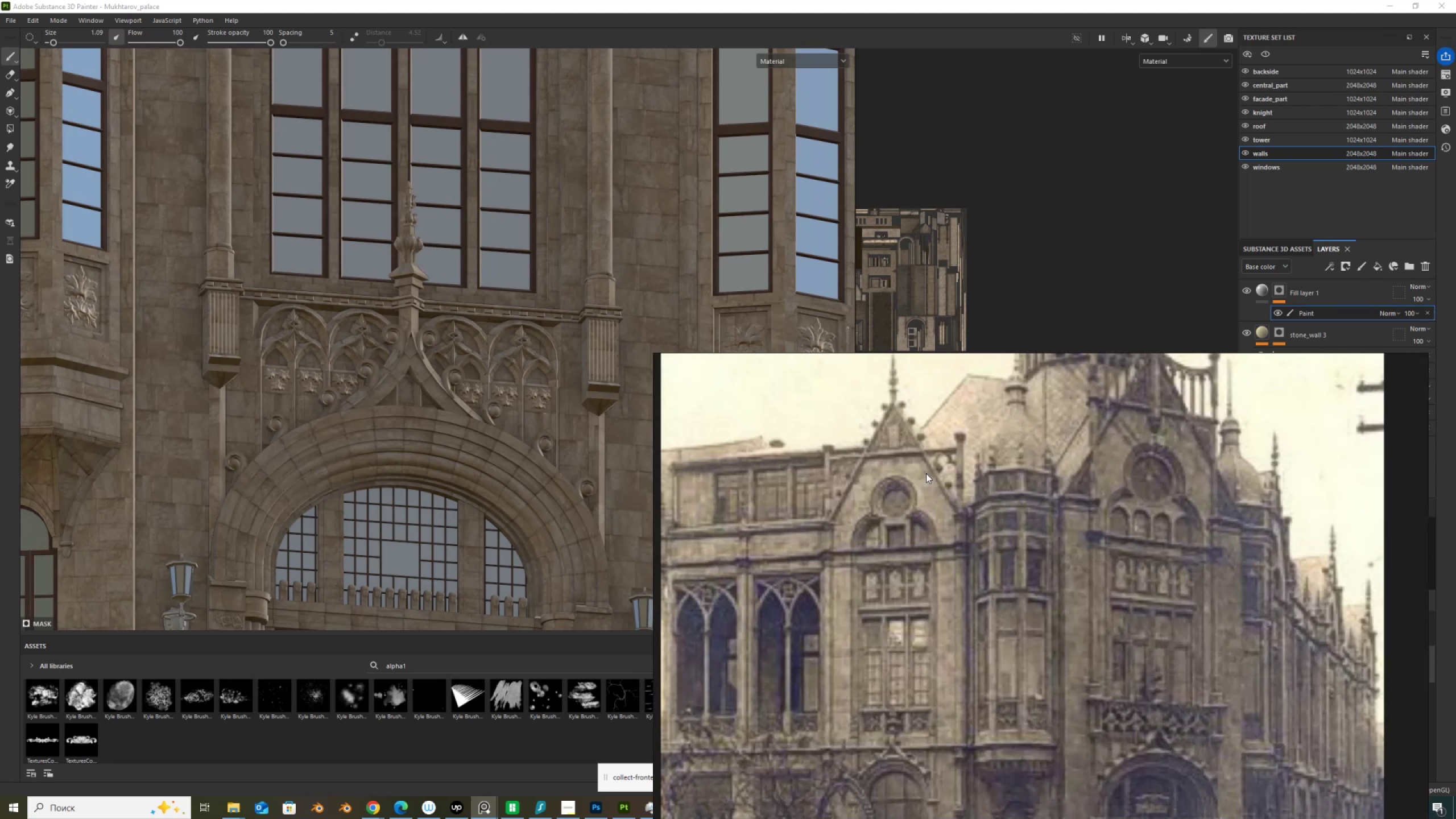 
scroll: coordinate [1046, 545], scroll_direction: down, amount: 9.0
 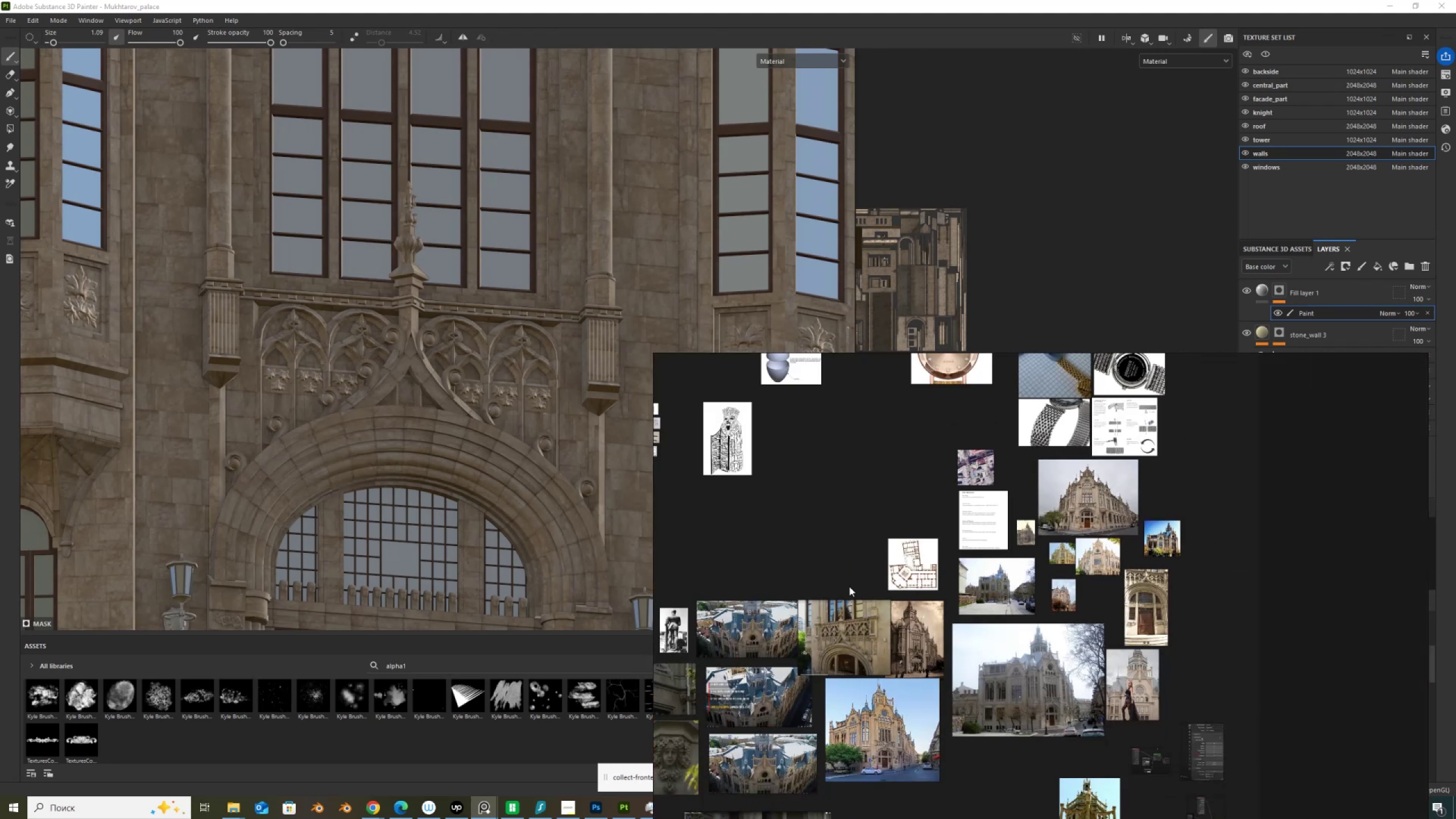 
scroll: coordinate [783, 527], scroll_direction: up, amount: 10.0
 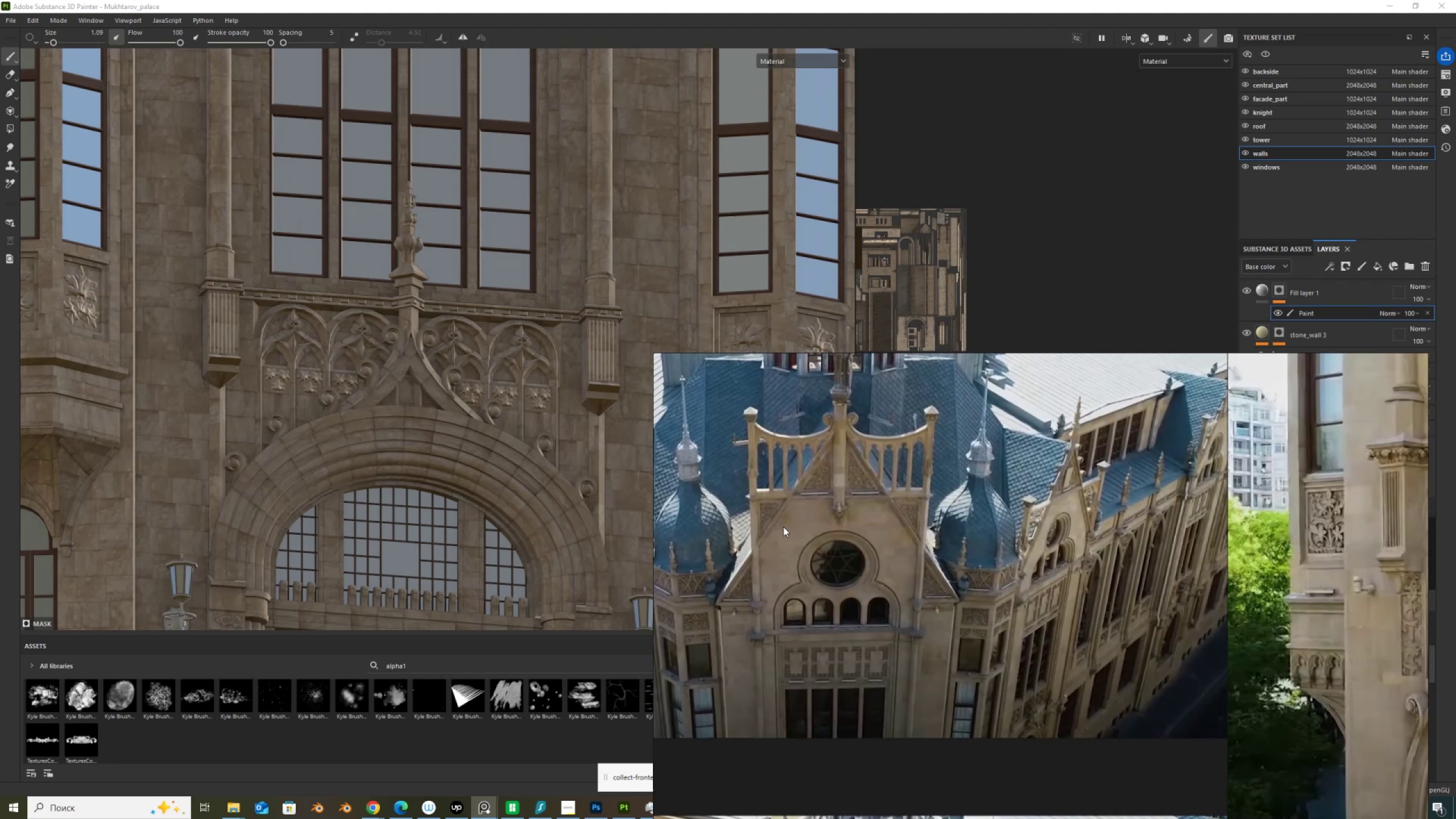 
scroll: coordinate [1043, 631], scroll_direction: down, amount: 6.0
 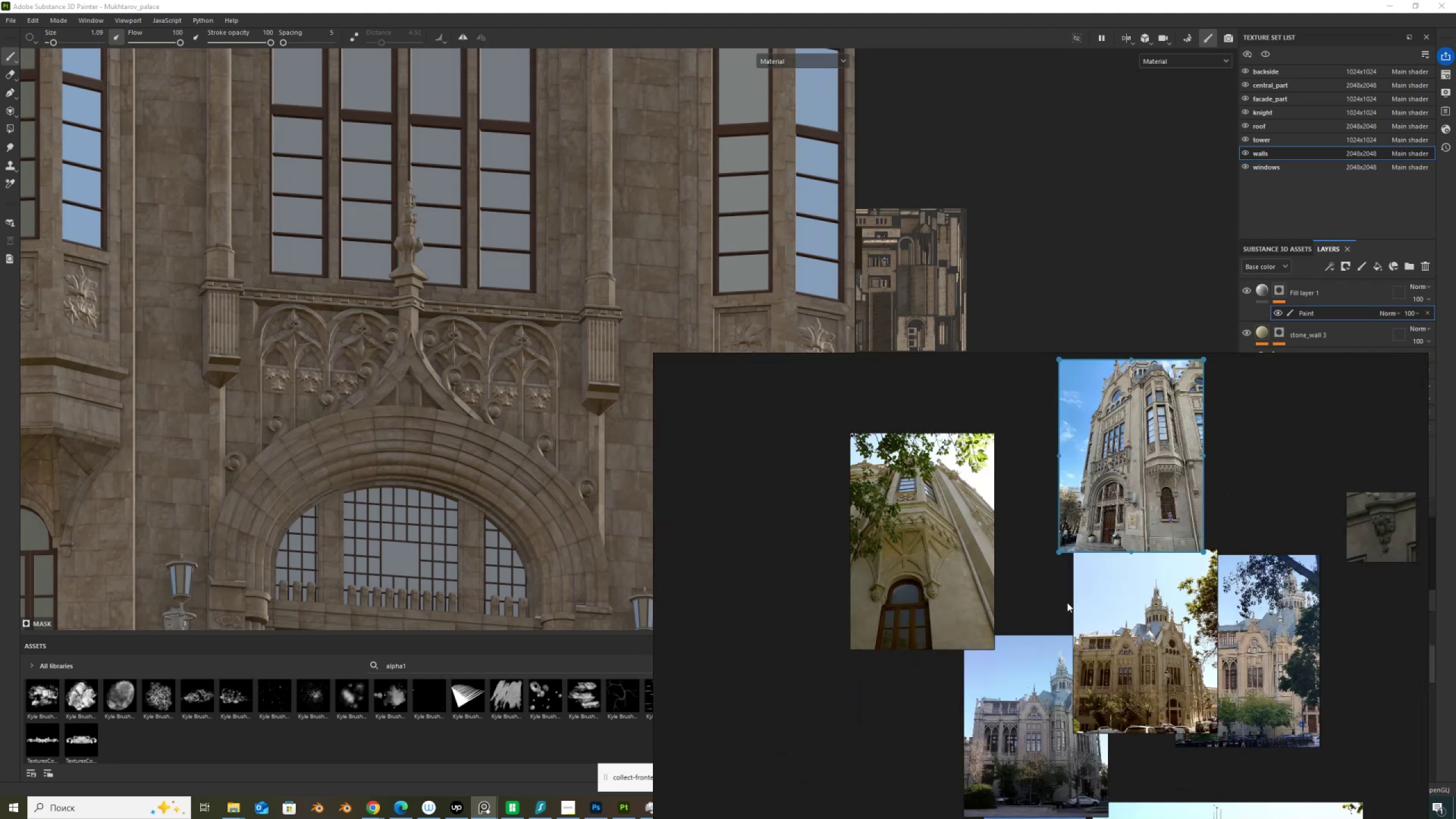 
scroll: coordinate [1194, 456], scroll_direction: up, amount: 6.0
 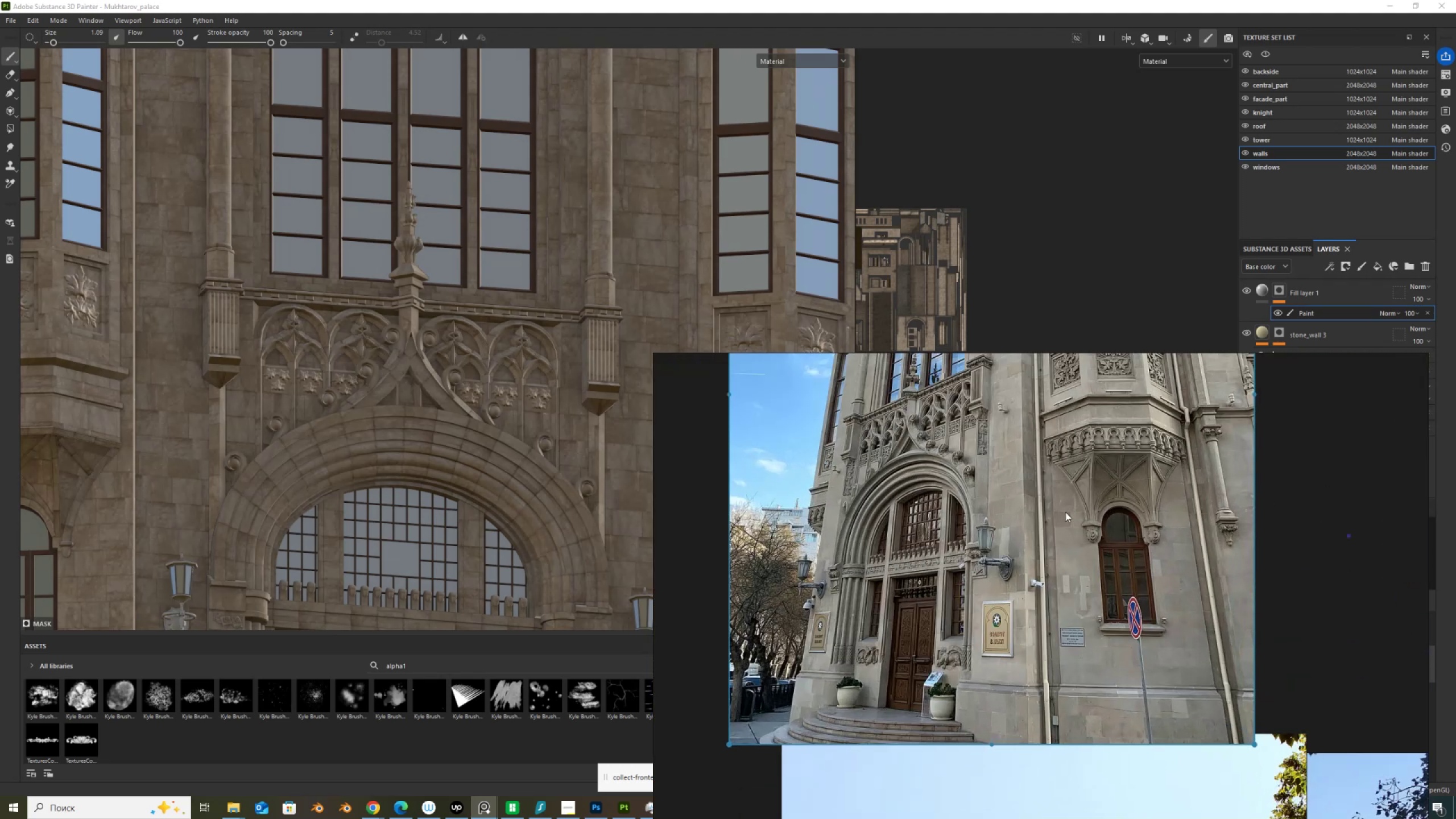 
scroll: coordinate [963, 454], scroll_direction: down, amount: 2.0
 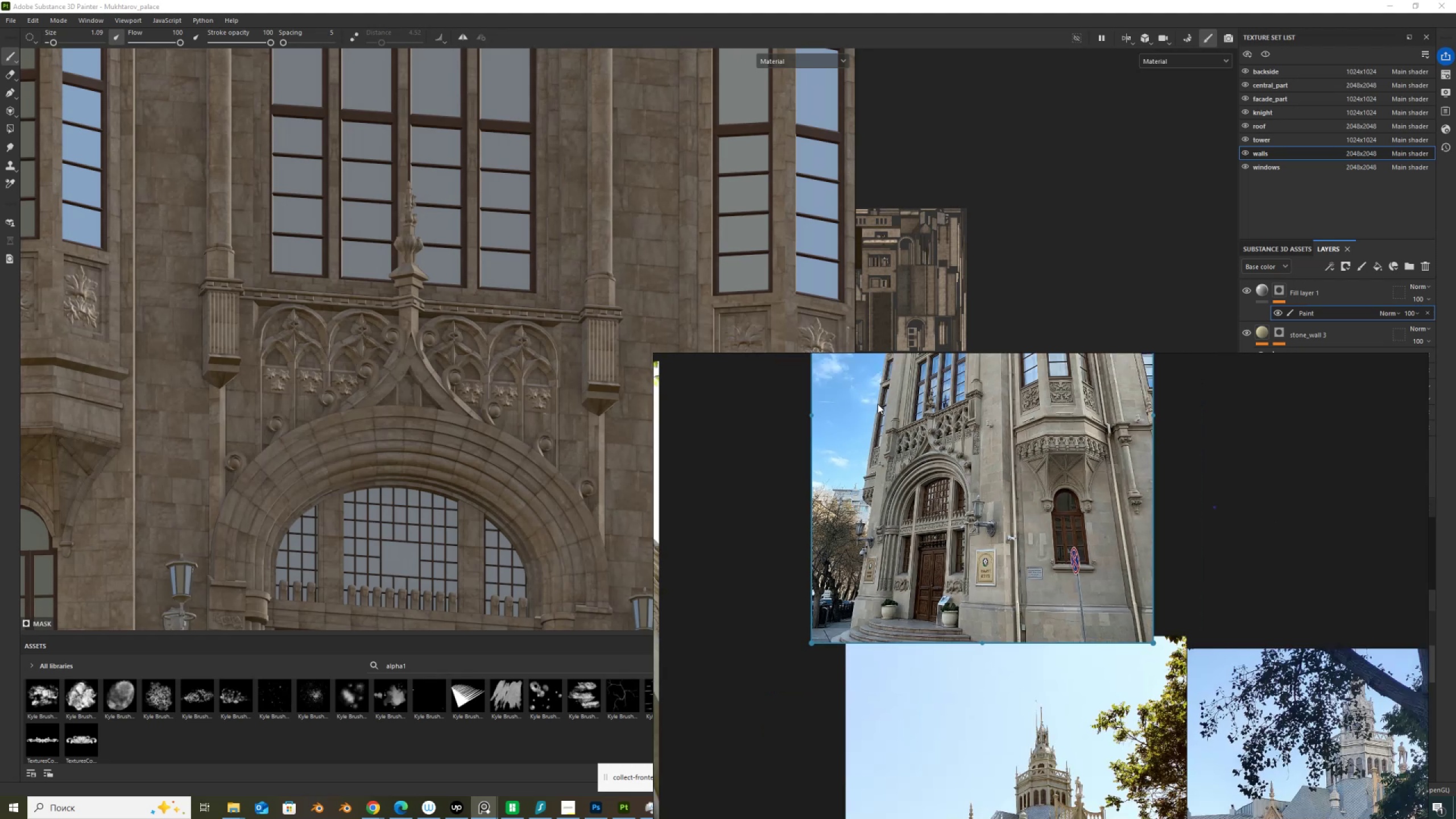 
scroll: coordinate [962, 504], scroll_direction: up, amount: 5.0
 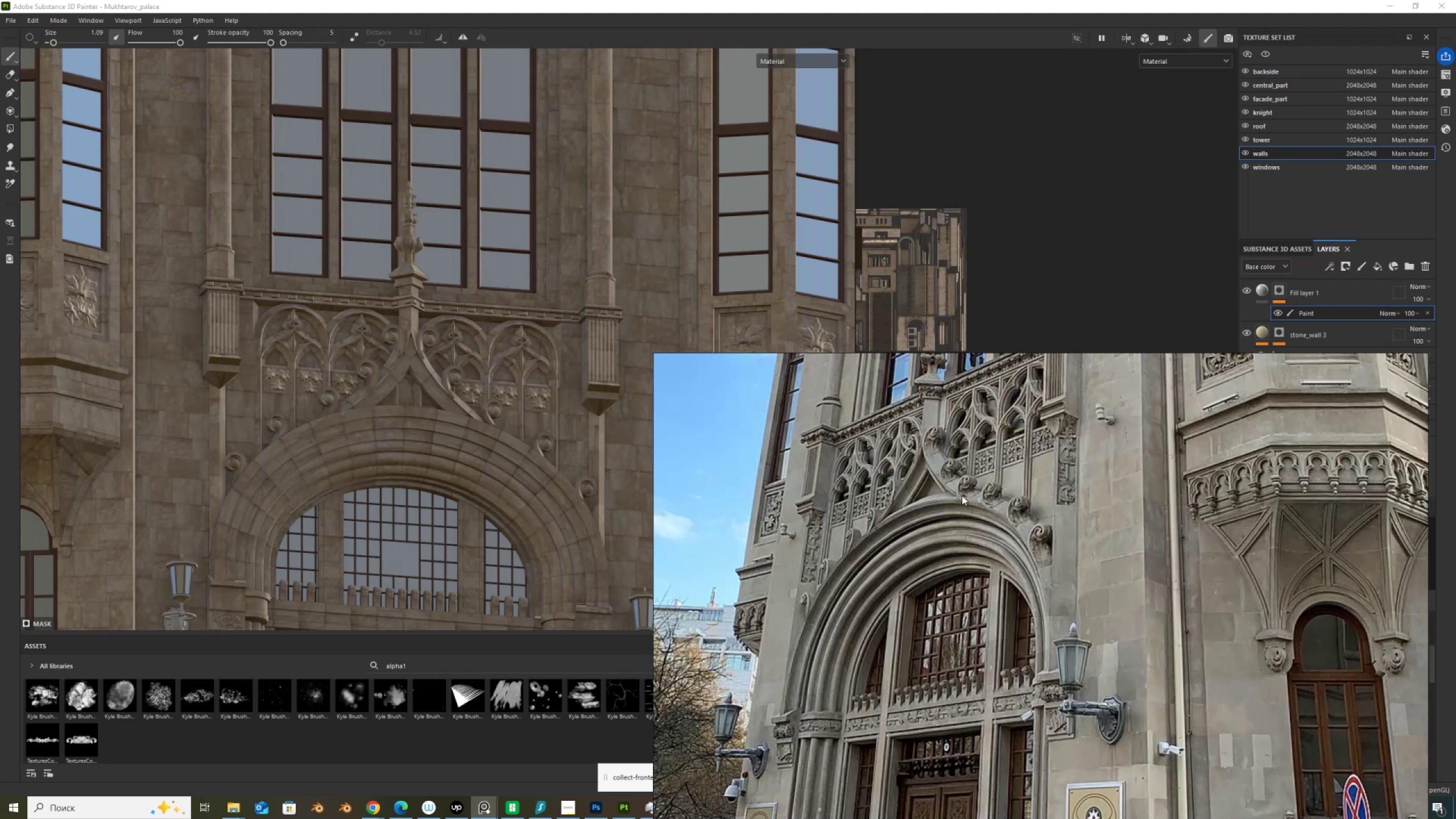 
scroll: coordinate [417, 562], scroll_direction: none, amount: 0.0
 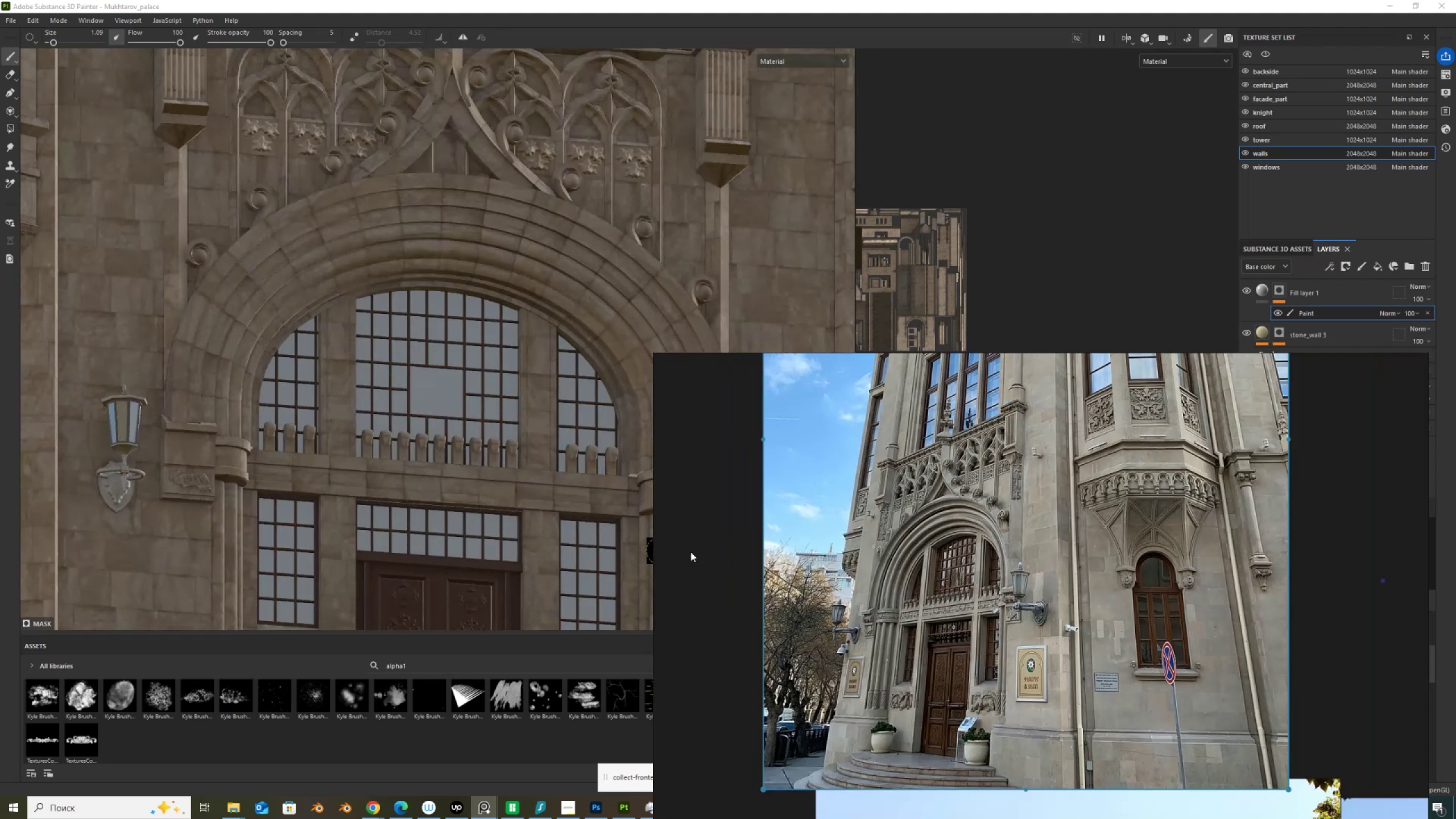 
scroll: coordinate [978, 625], scroll_direction: up, amount: 3.0
 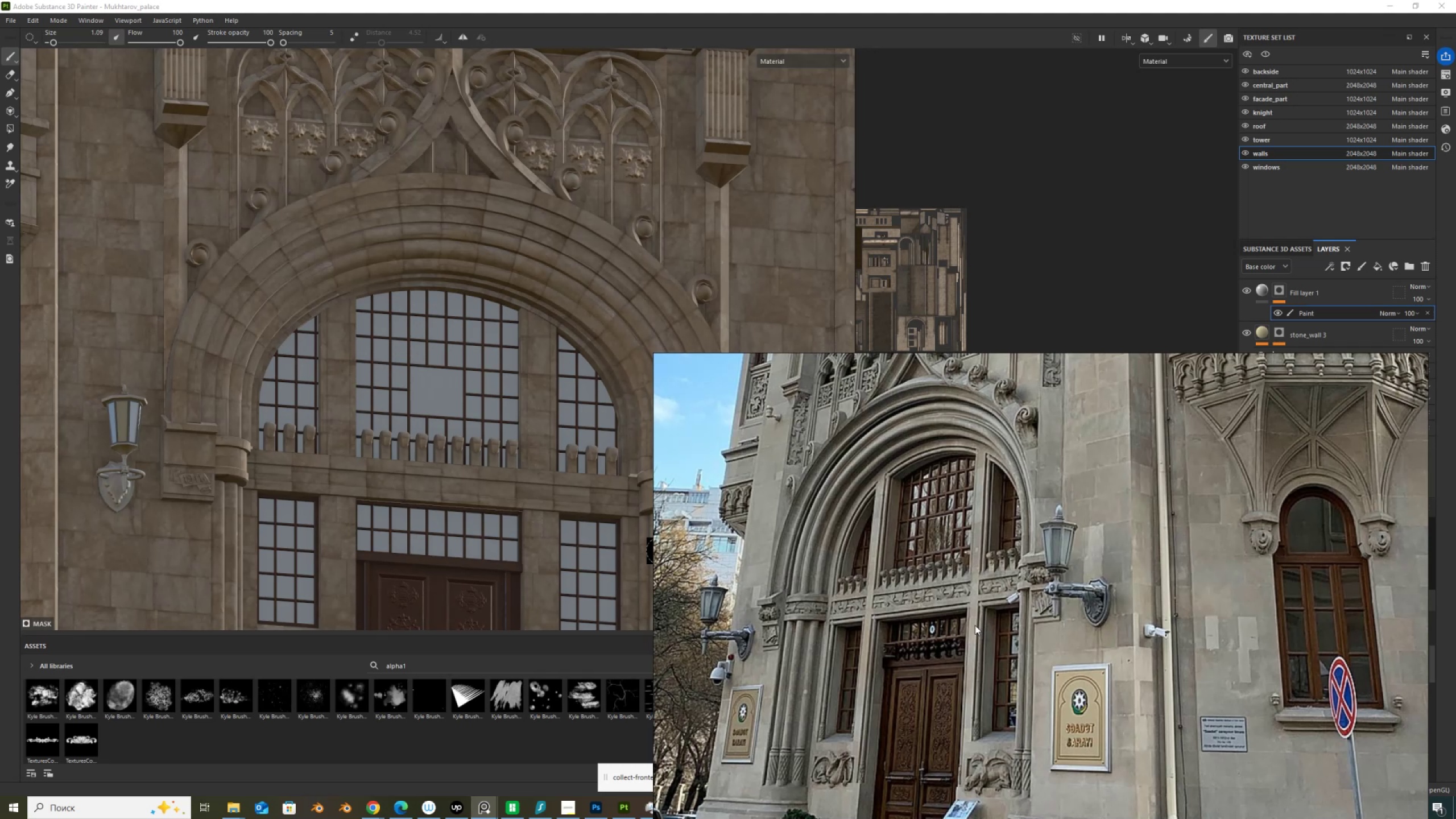 
scroll: coordinate [931, 614], scroll_direction: down, amount: 3.0
 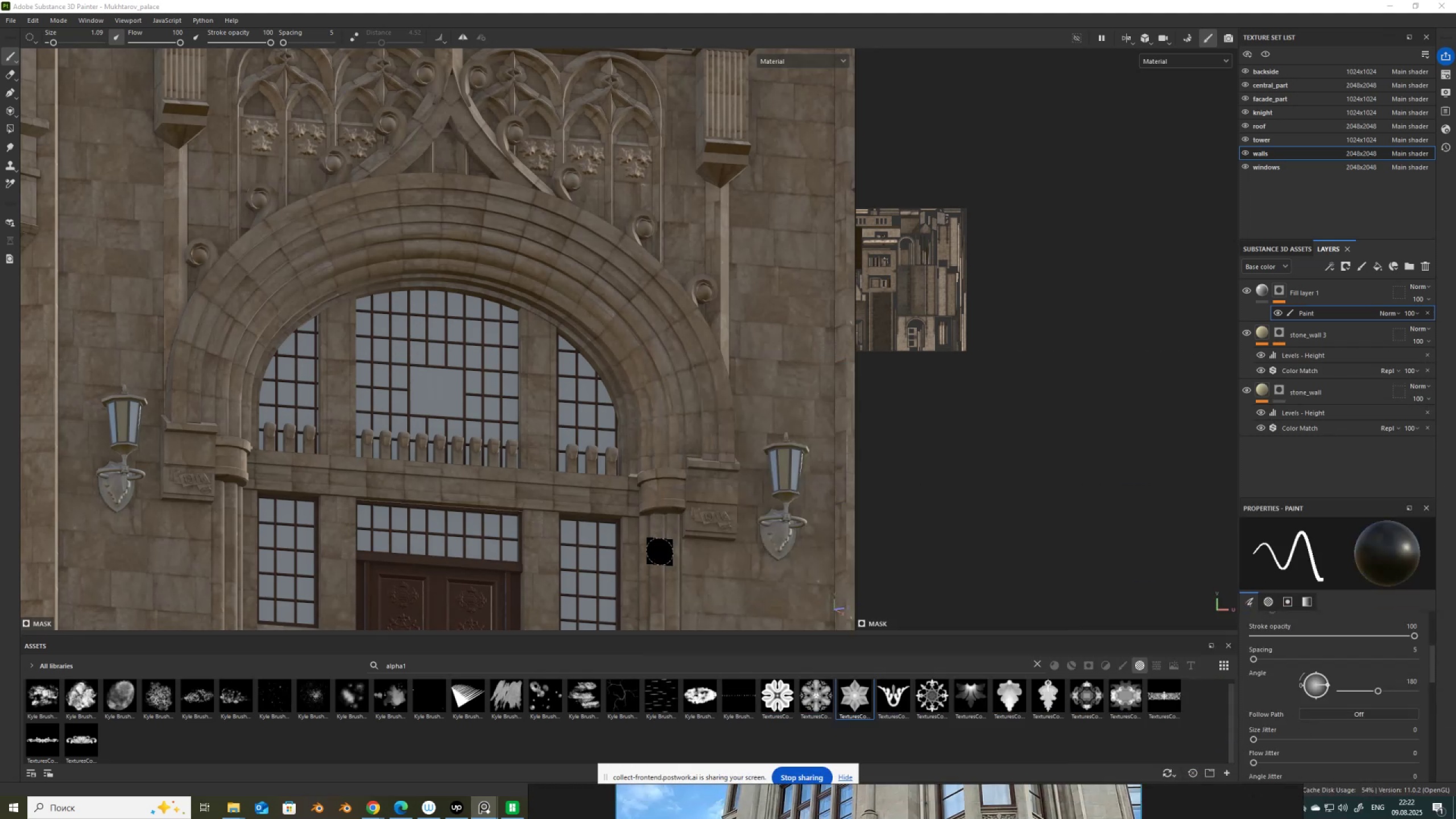 
key(X)
 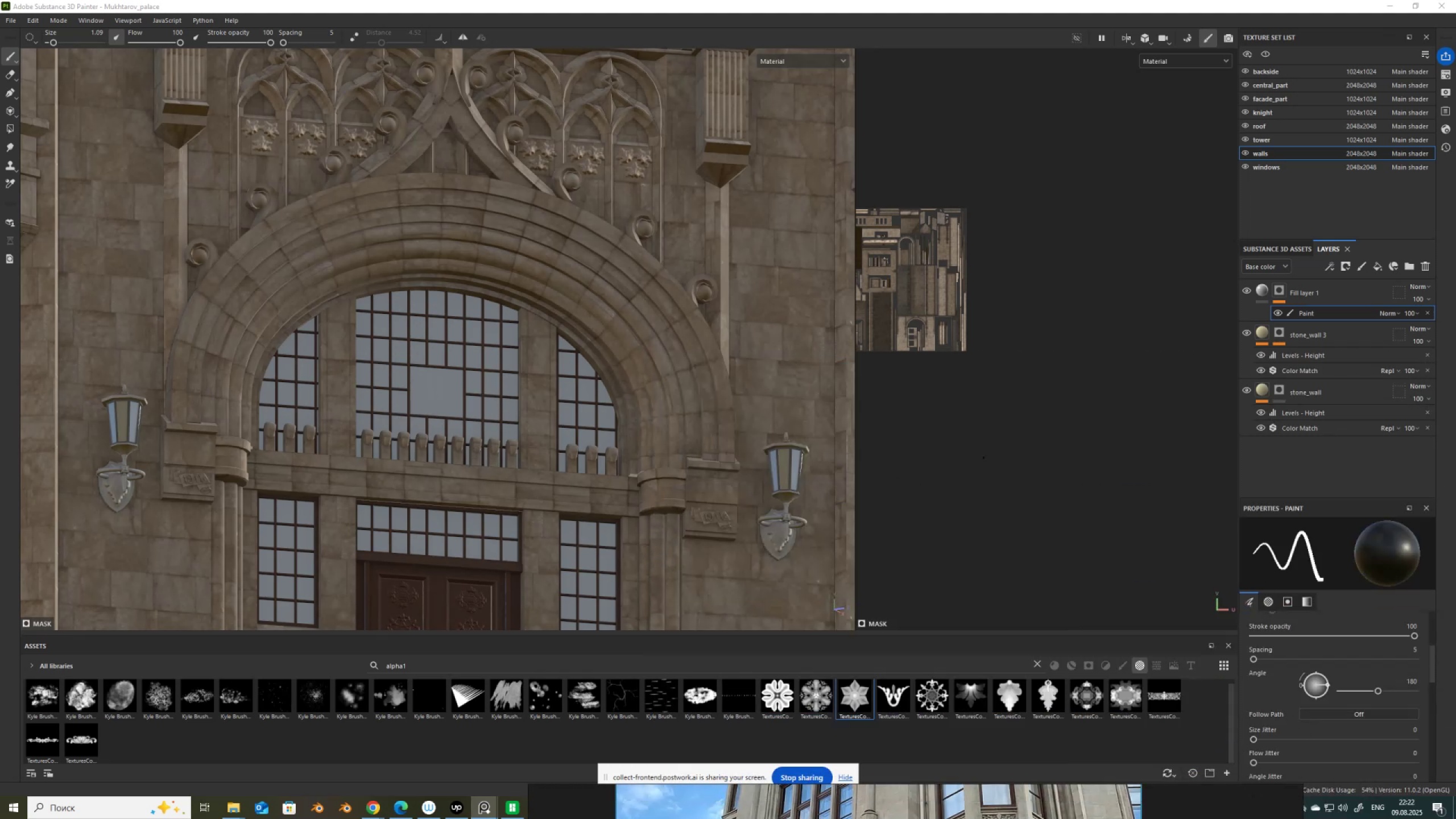 
left_click([1046, 451])
 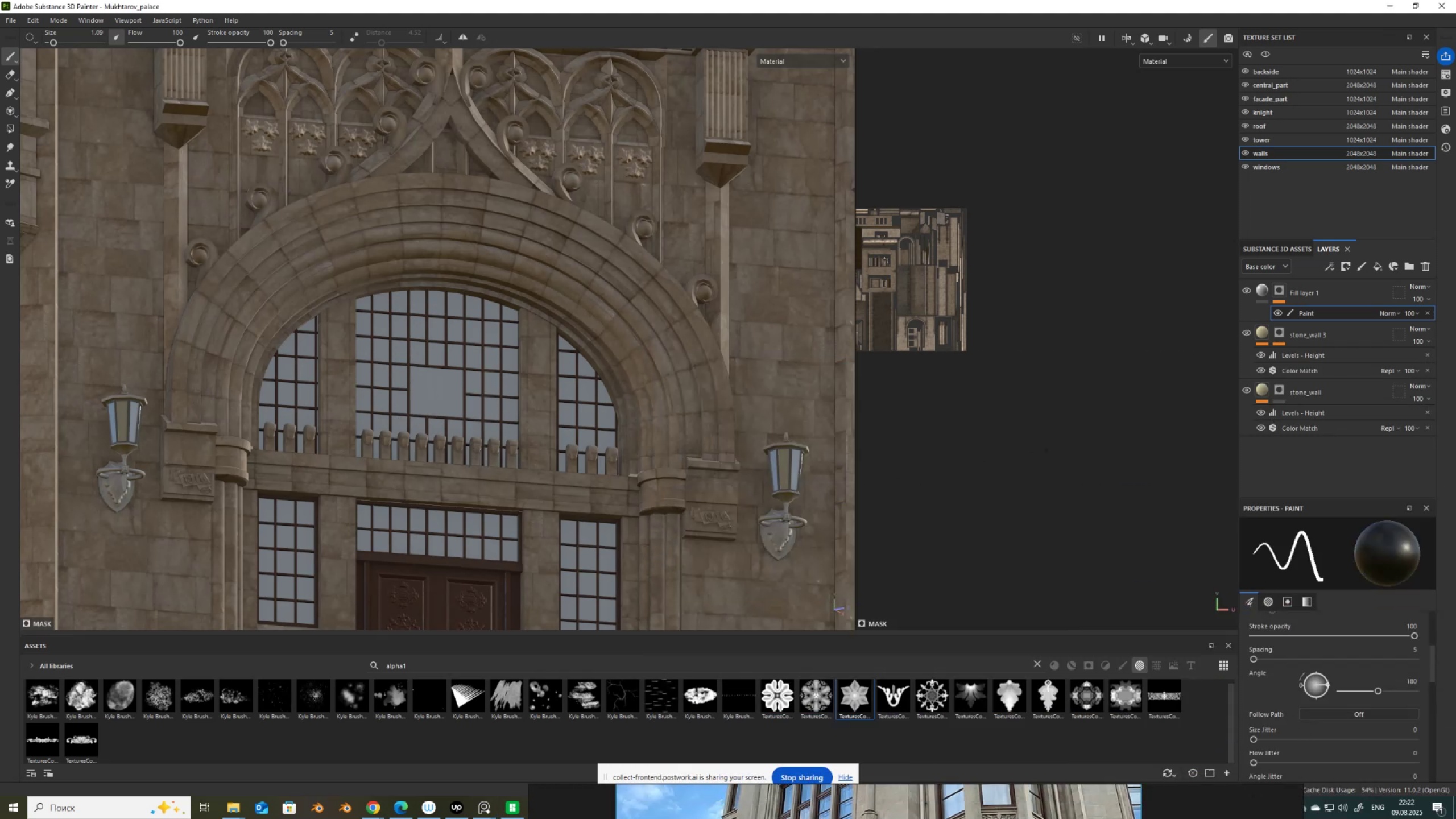 
key(X)
 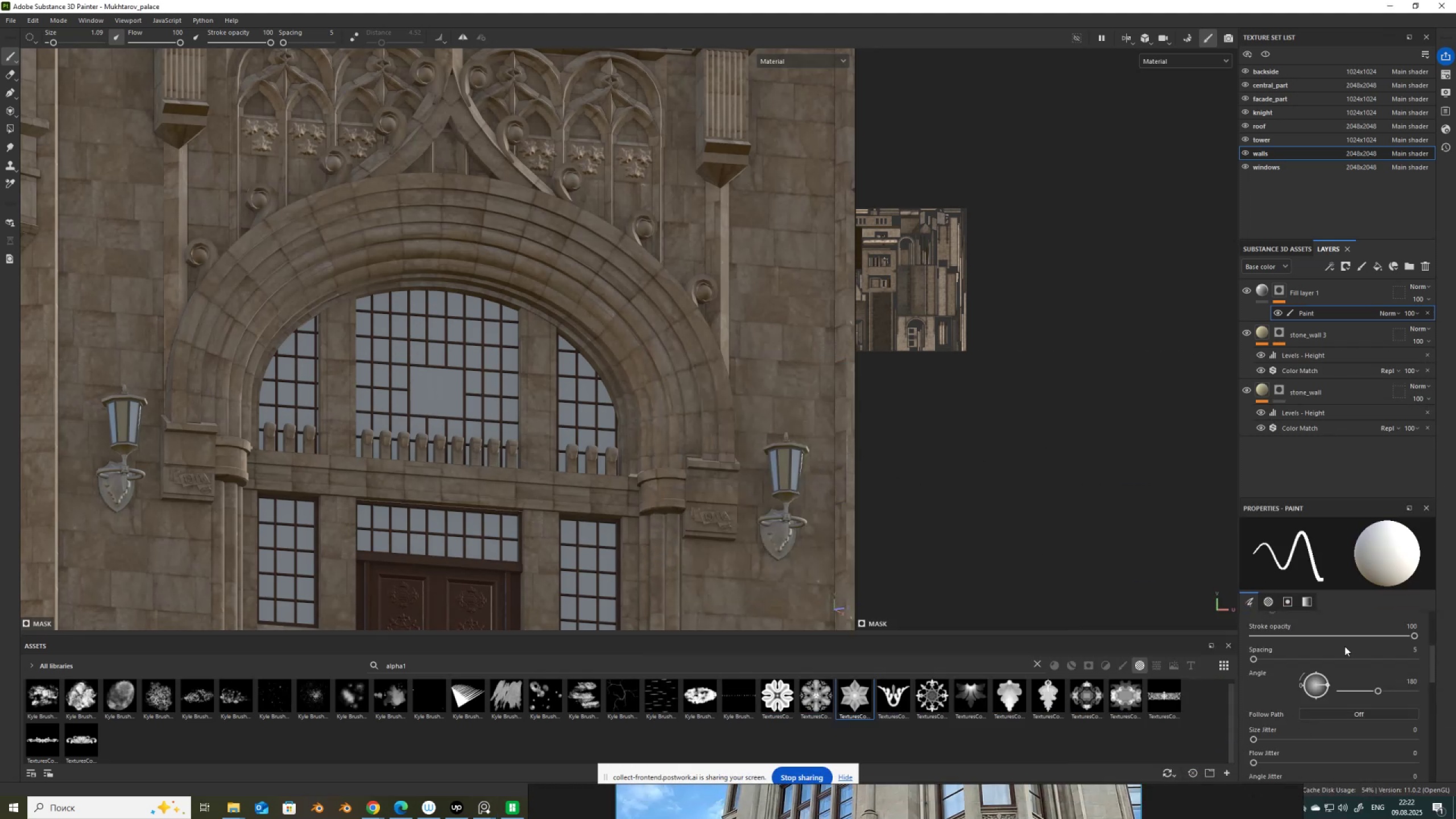 
scroll: coordinate [1294, 707], scroll_direction: down, amount: 8.0
 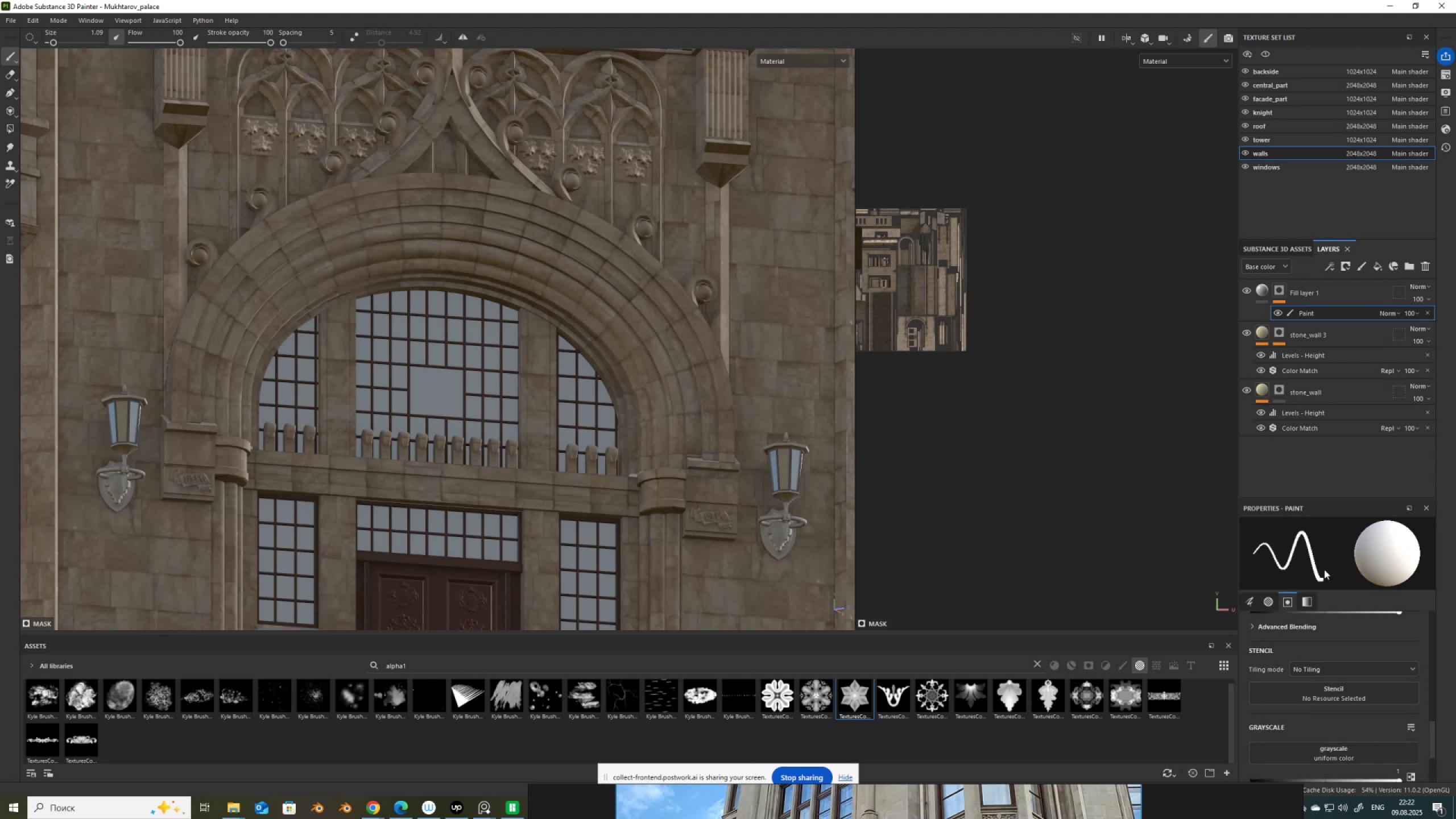 
scroll: coordinate [1323, 755], scroll_direction: up, amount: 3.0
 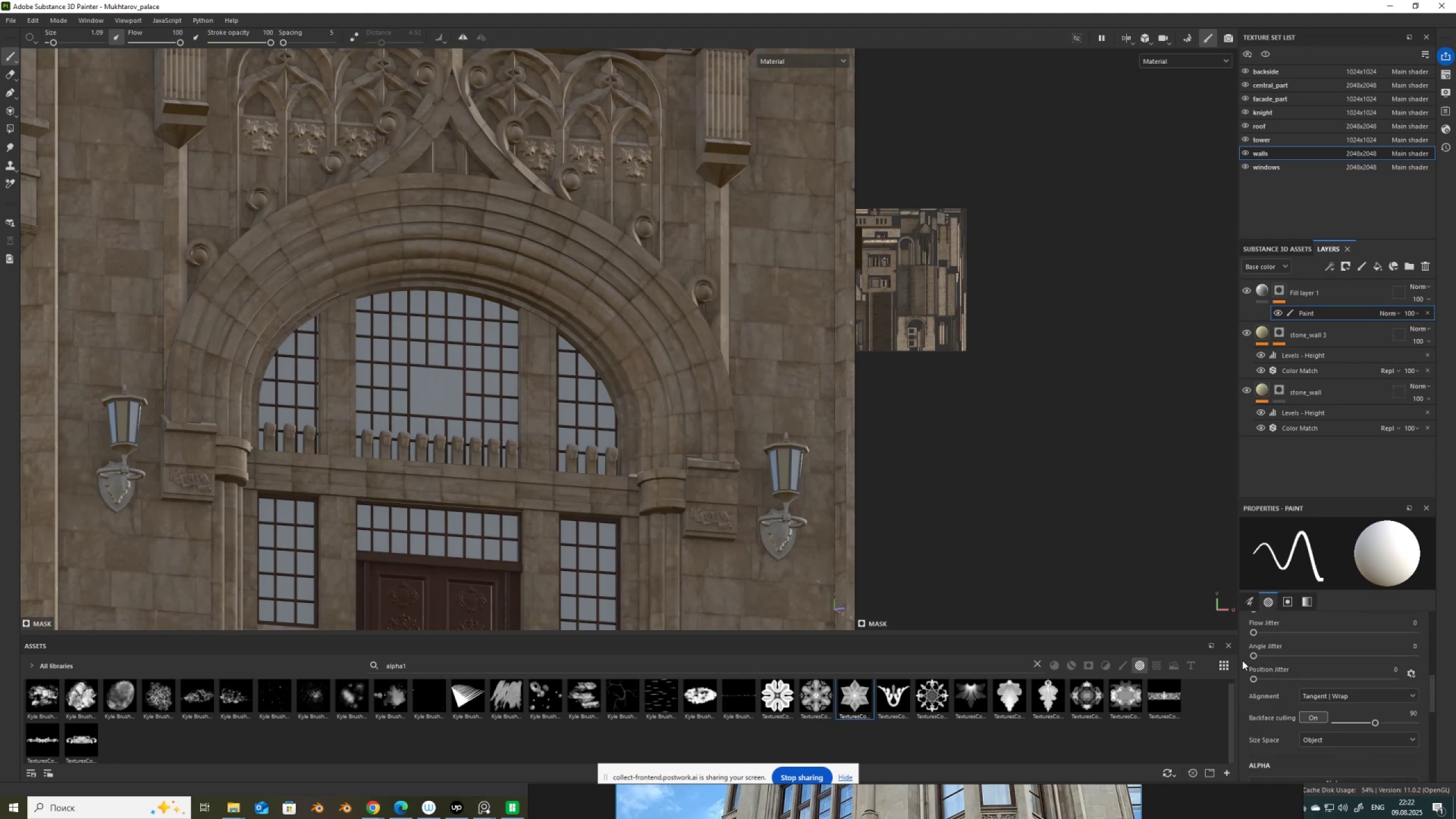 
scroll: coordinate [1360, 689], scroll_direction: down, amount: 3.0
 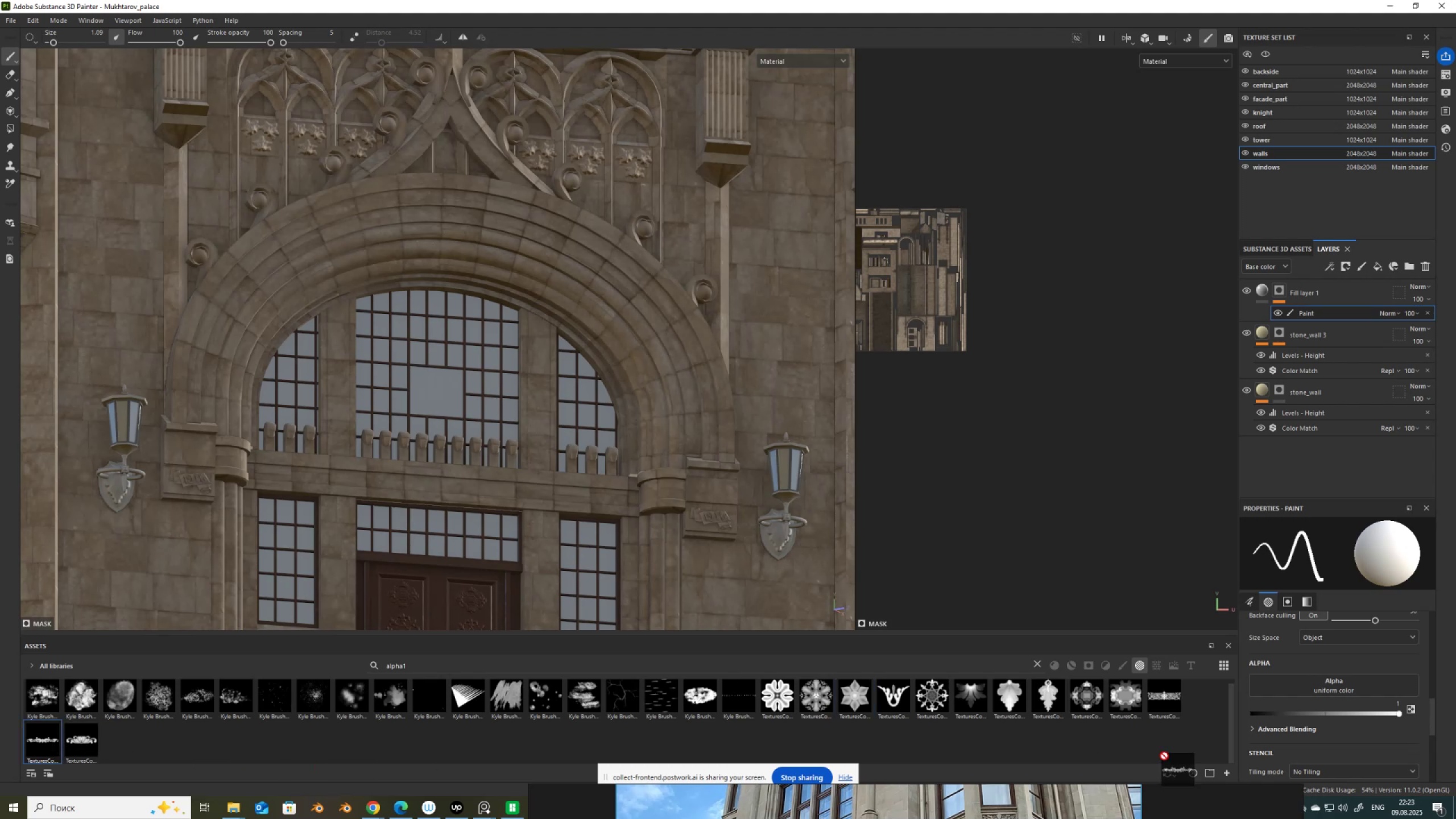 
wait(6.9)
 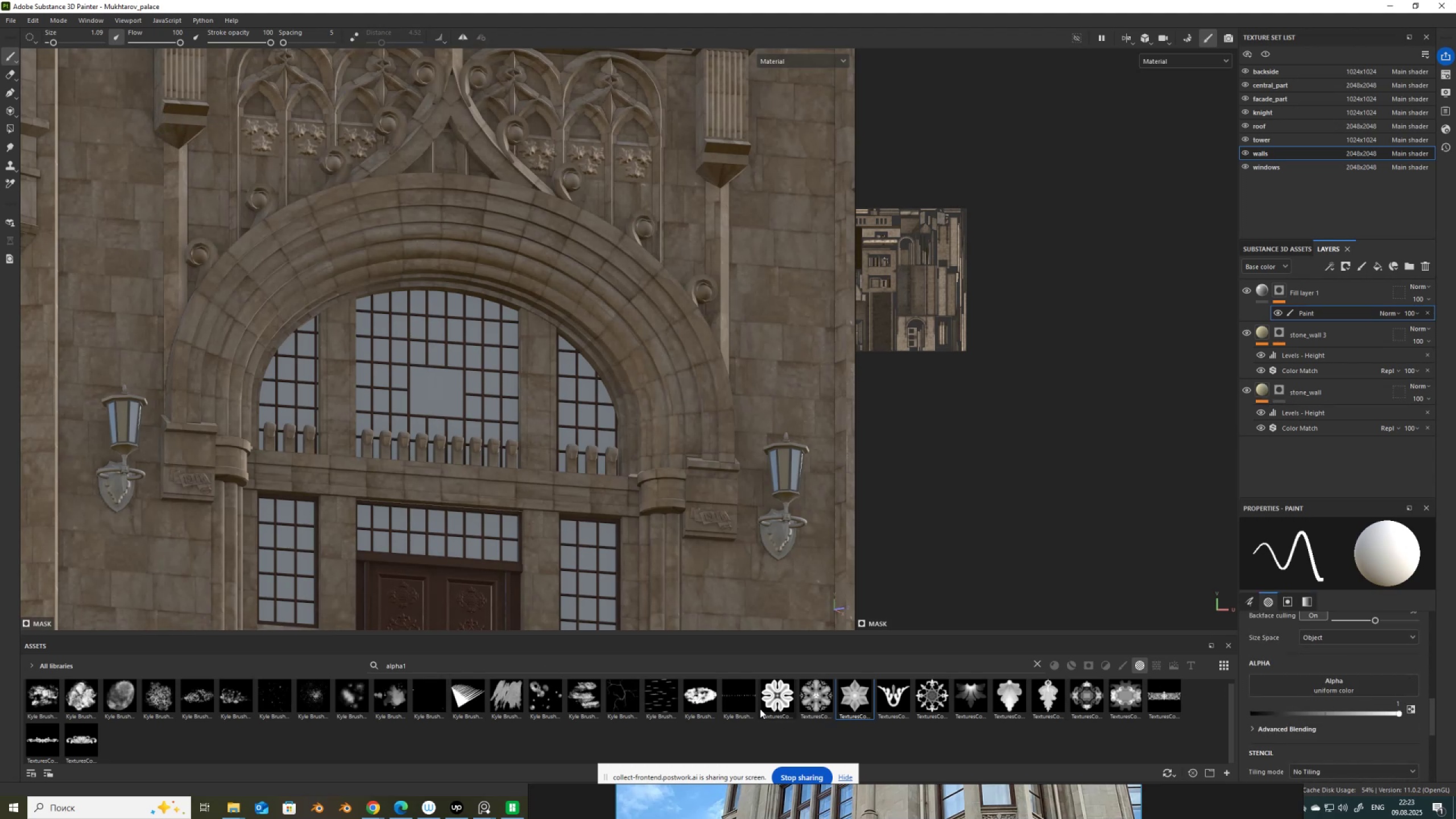 
scroll: coordinate [343, 478], scroll_direction: up, amount: 6.0
 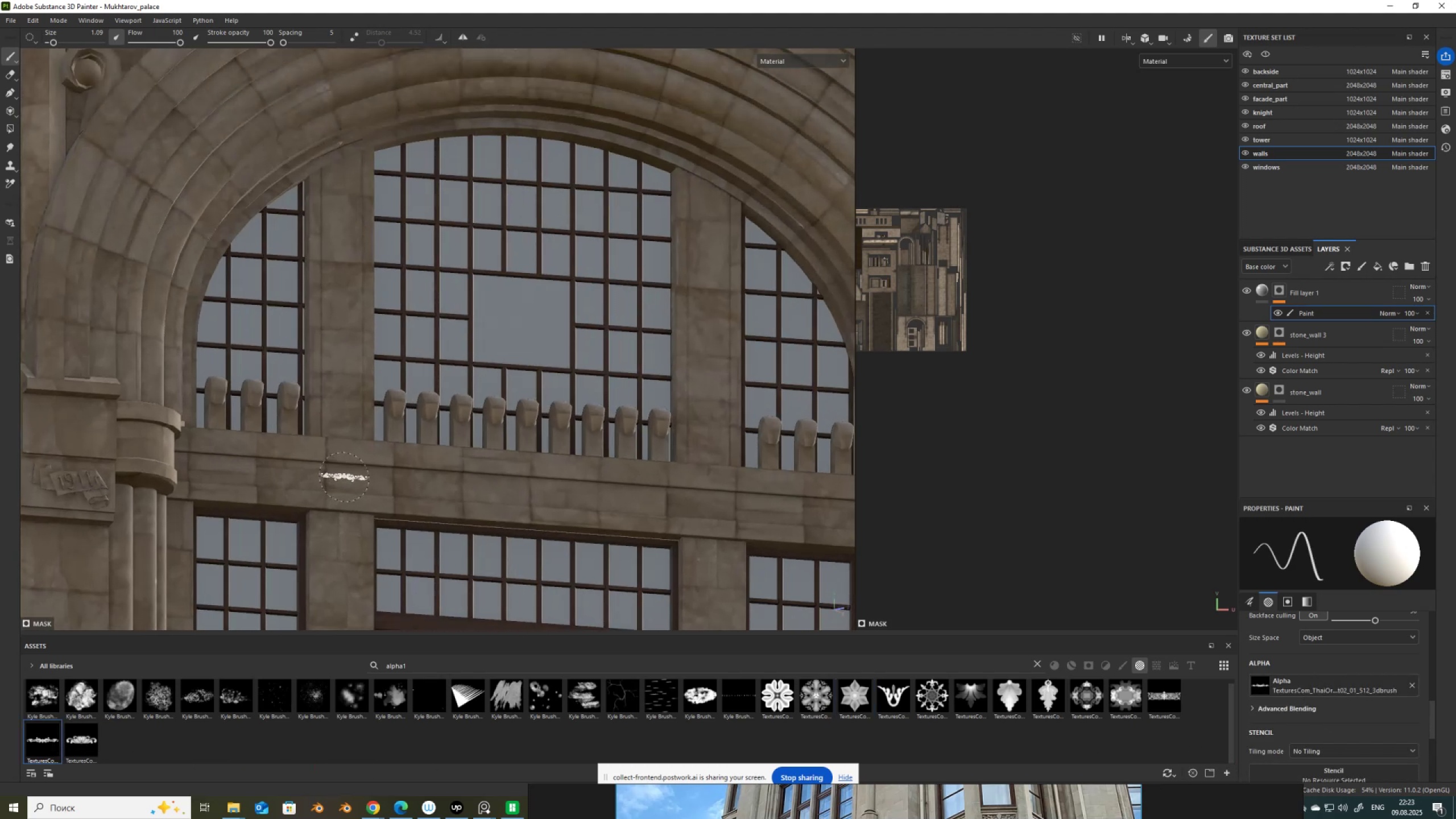 
key(Alt+AltLeft)
 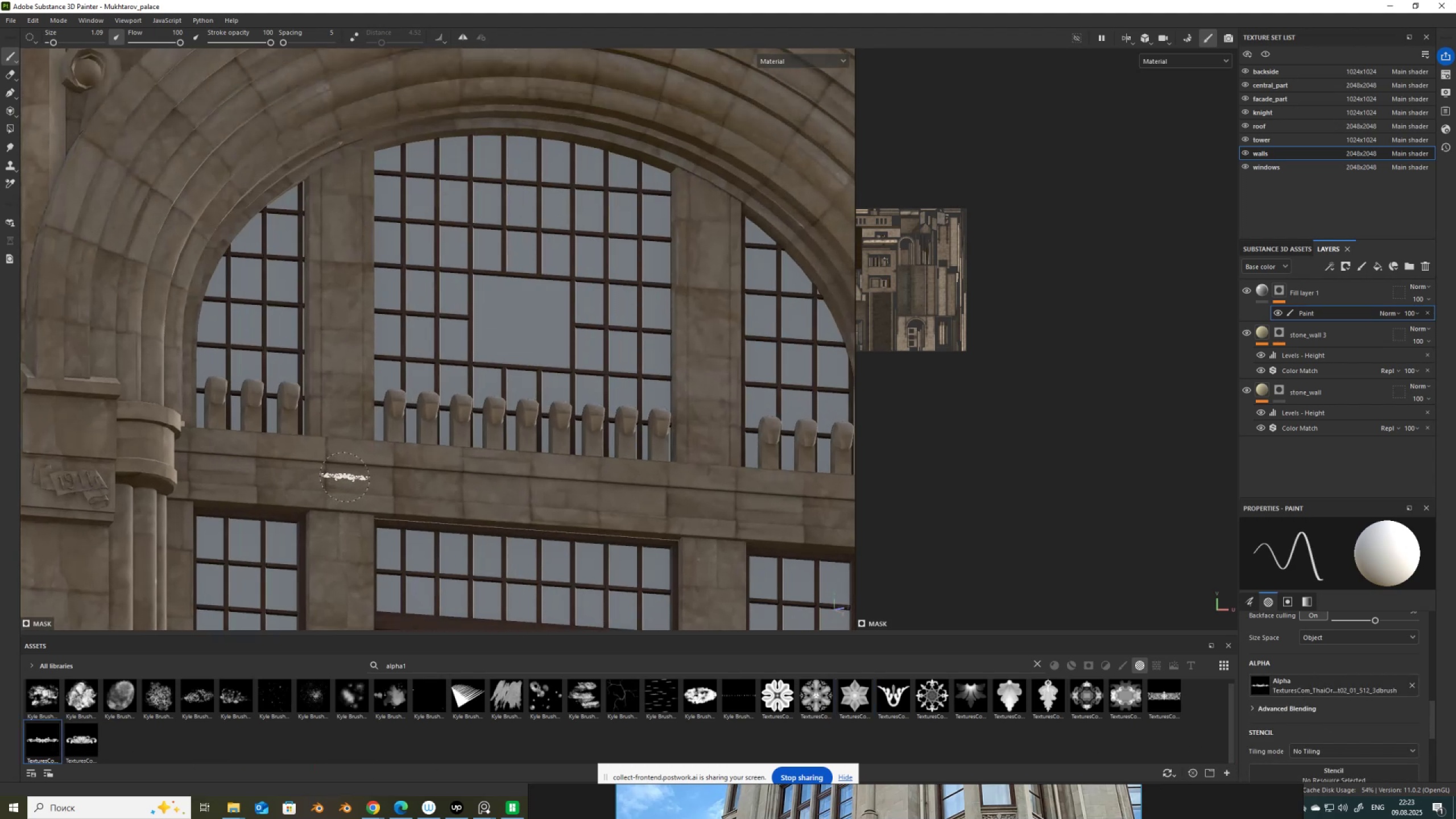 
hold_key(key=ControlLeft, duration=1.52)
 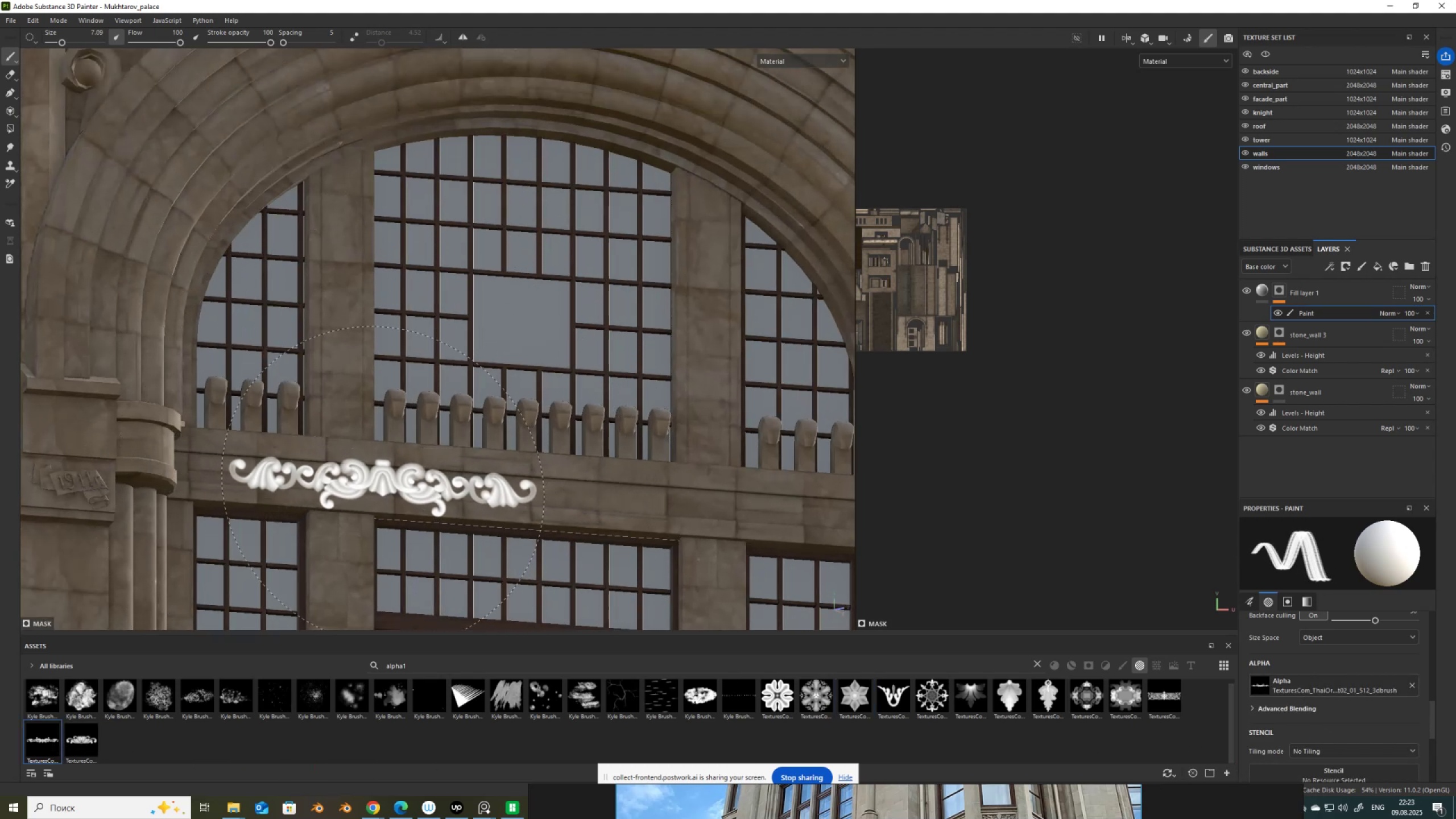 
hold_key(key=ControlLeft, duration=1.41)
 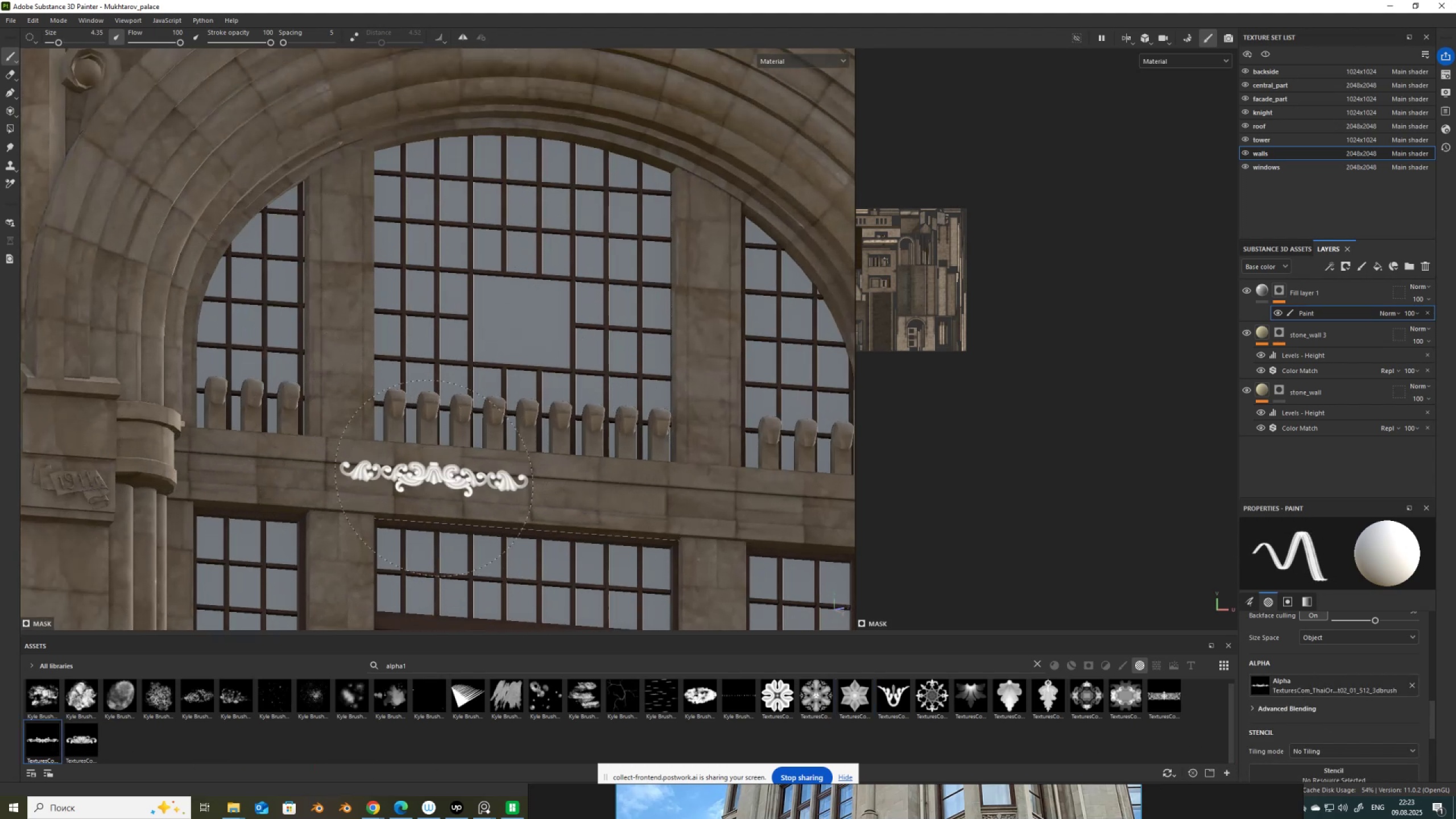 
scroll: coordinate [444, 473], scroll_direction: down, amount: 3.0
 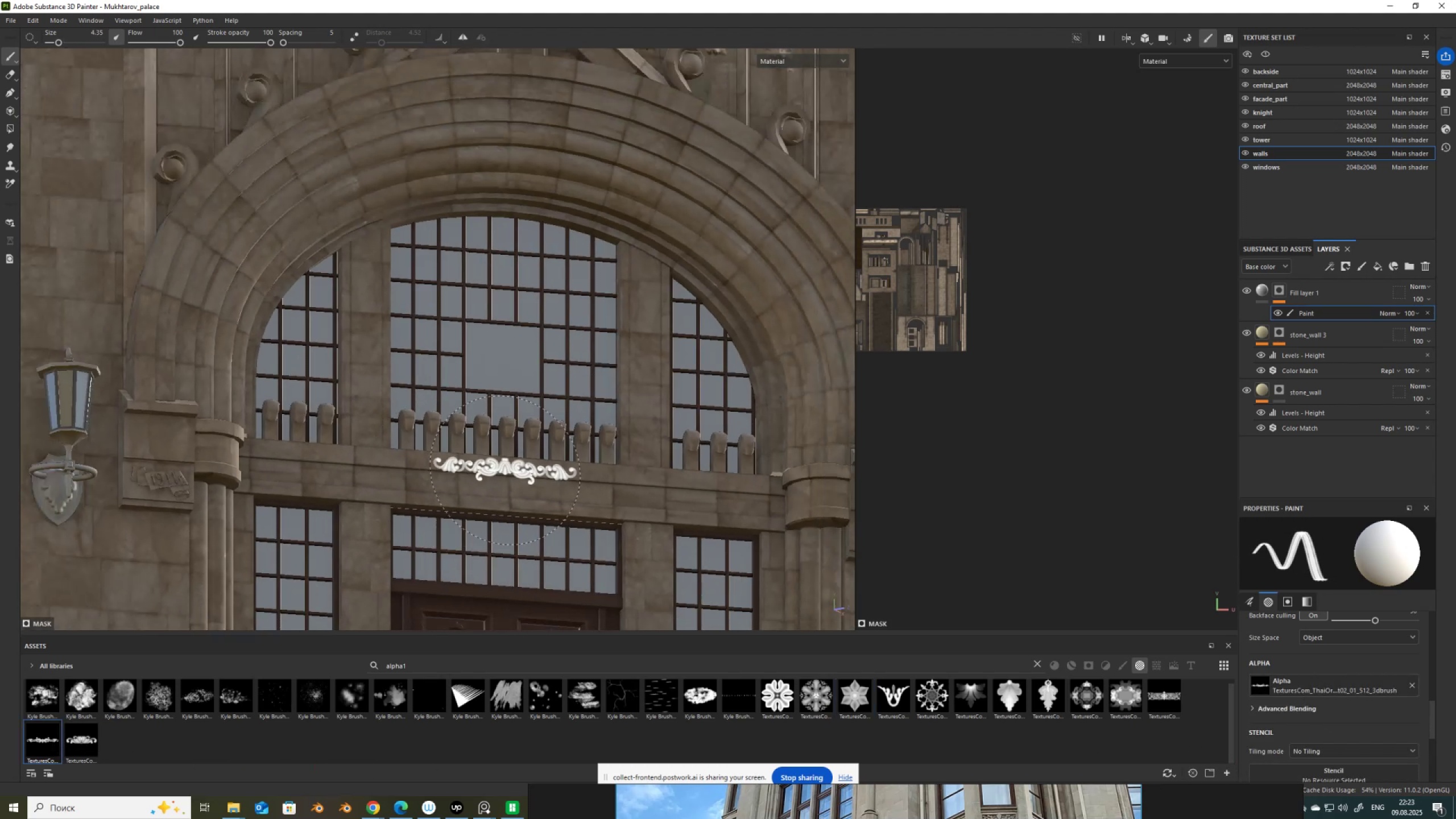 
hold_key(key=AltLeft, duration=1.5)
 